 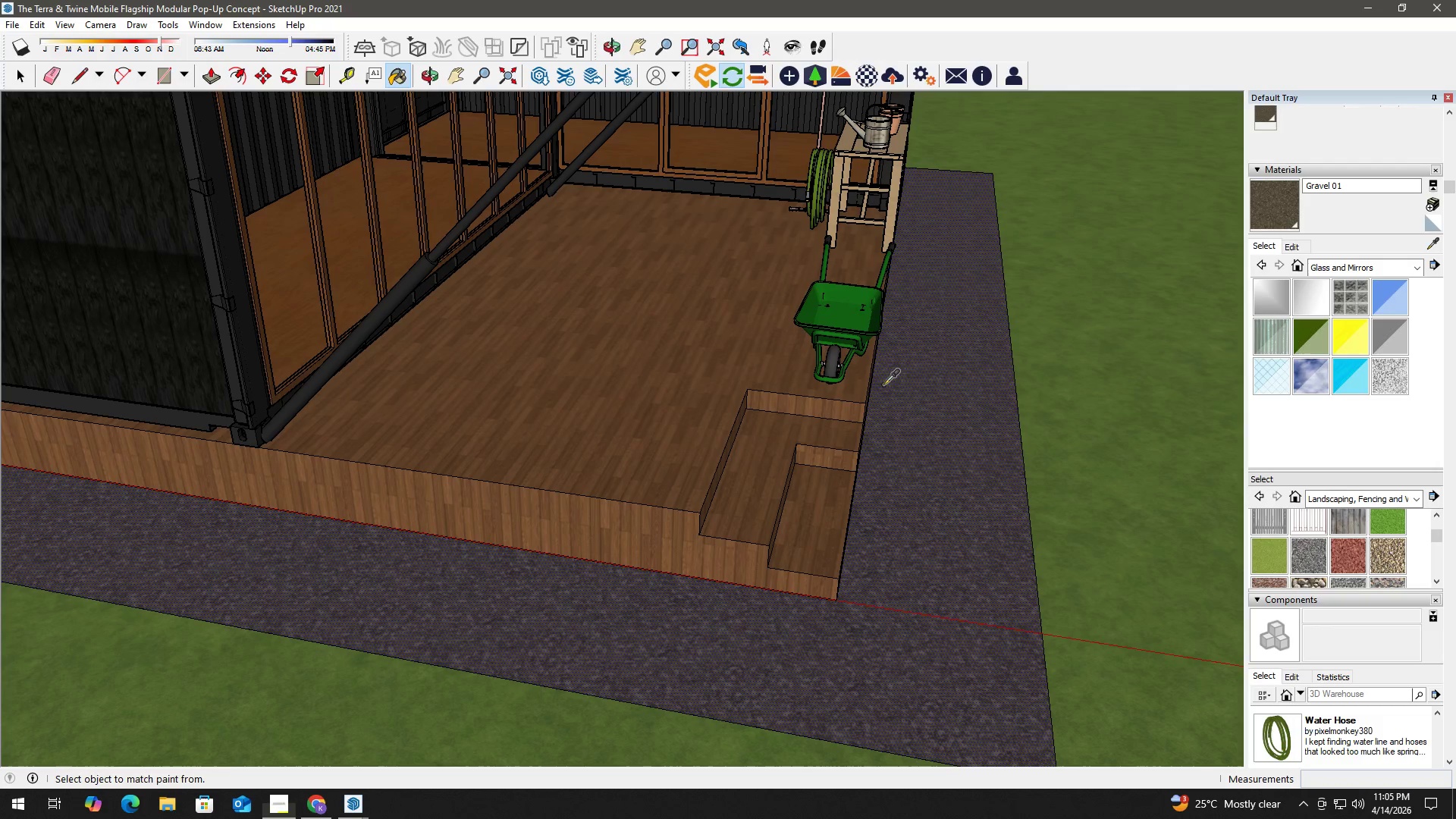 
key(Alt+Tab)
 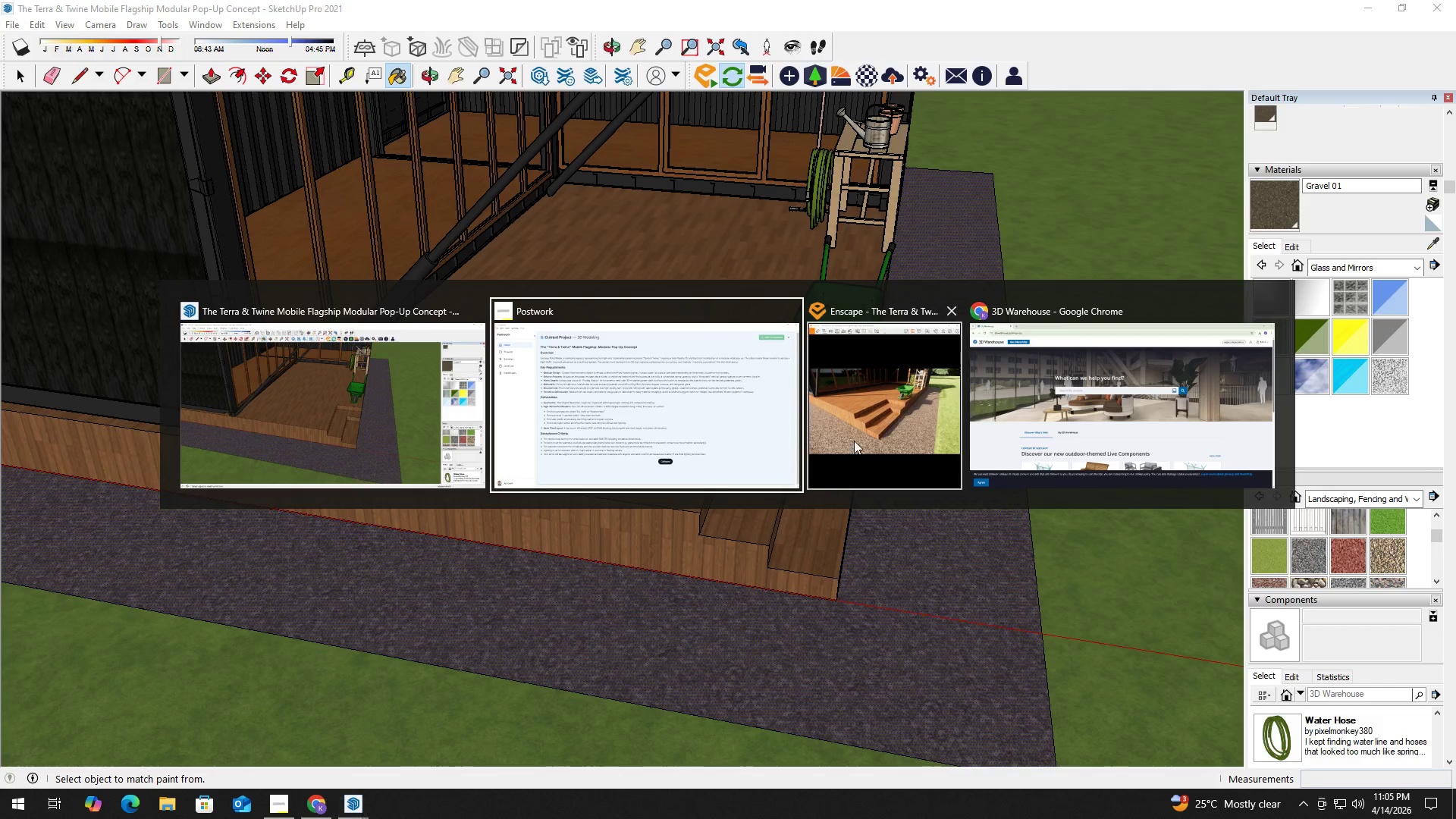 
key(Alt+Tab)
 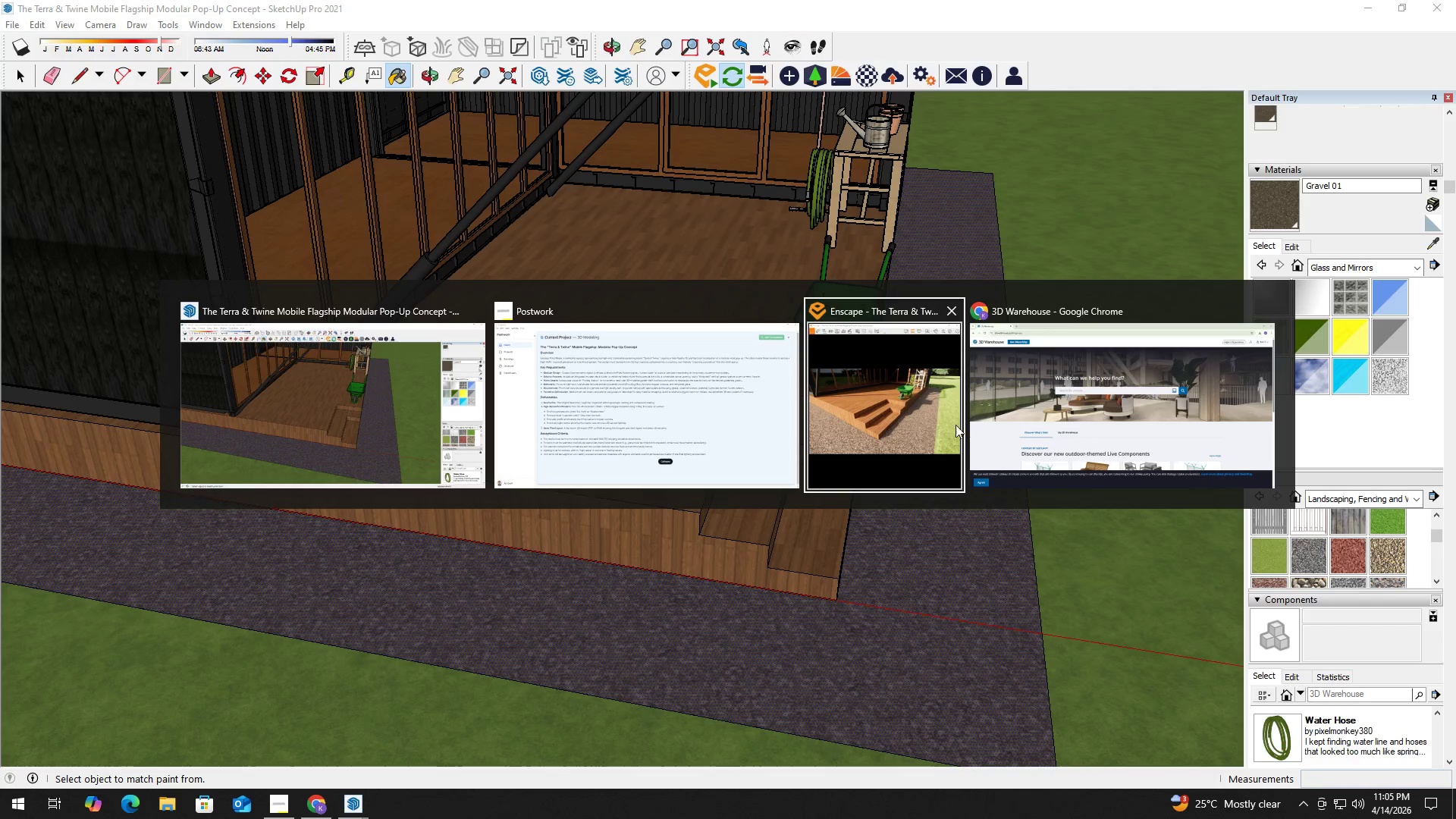 
left_click([919, 413])
 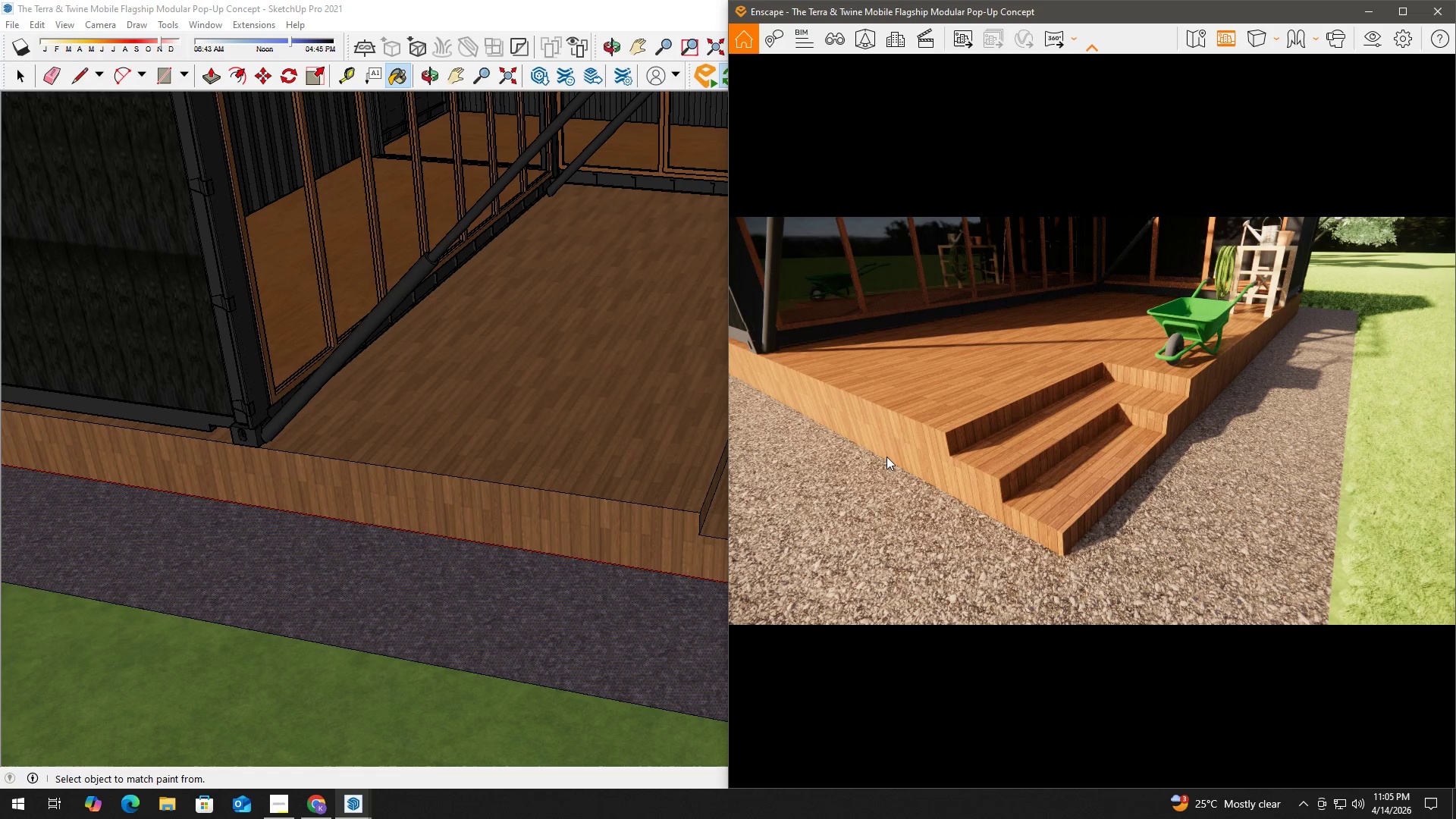 
key(Alt+Tab)
 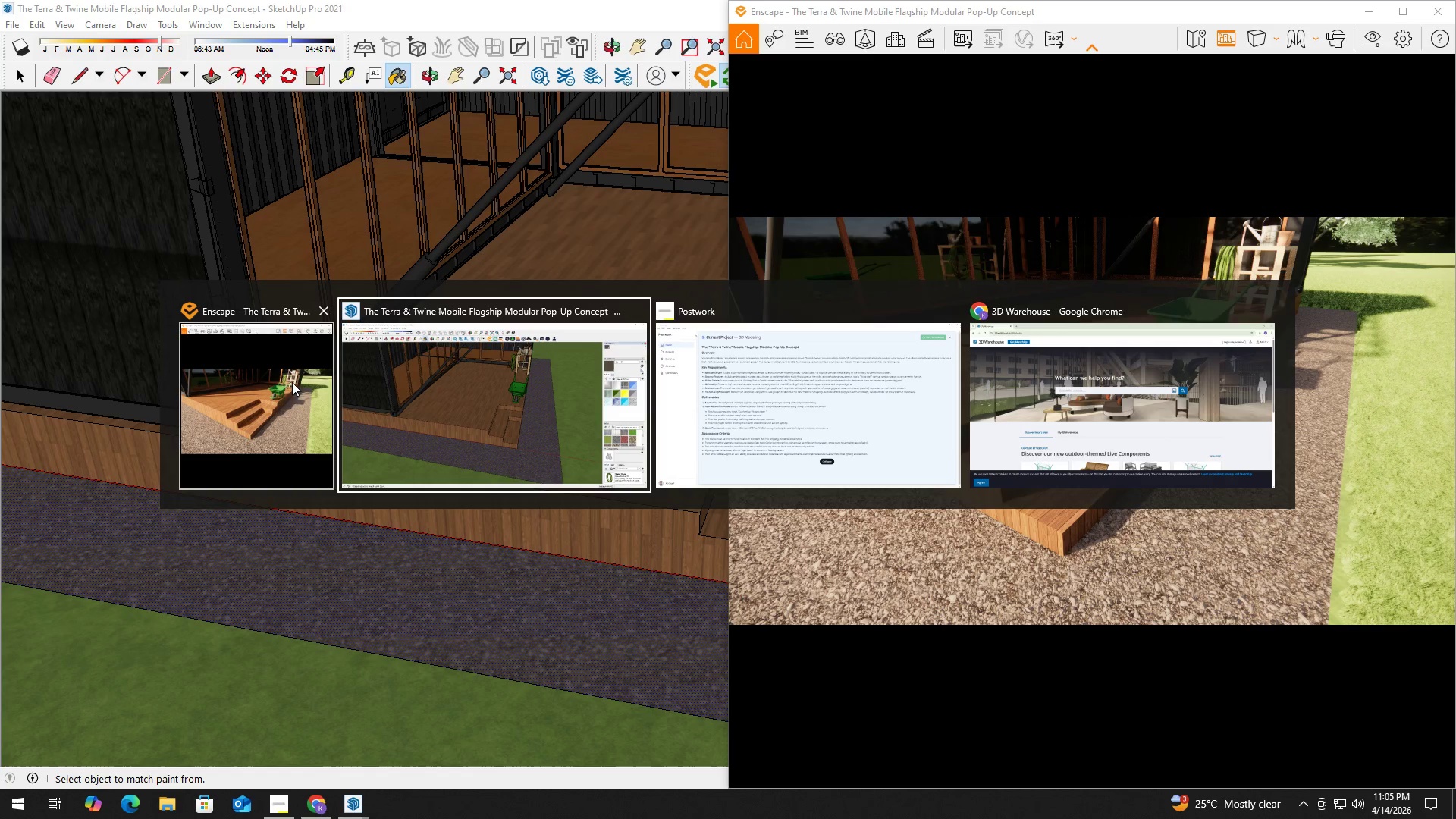 
left_click([274, 382])
 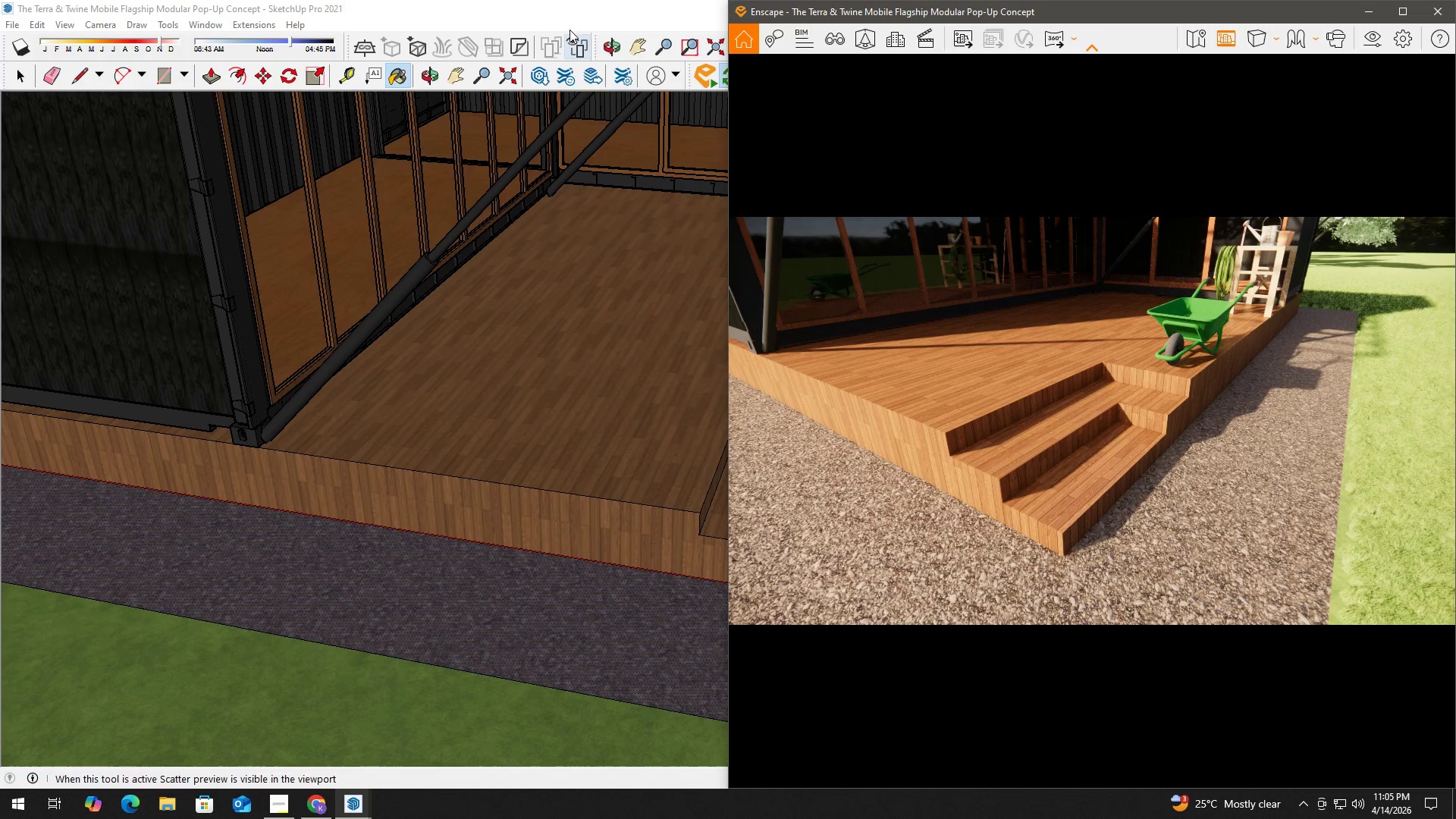 
left_click([577, 15])
 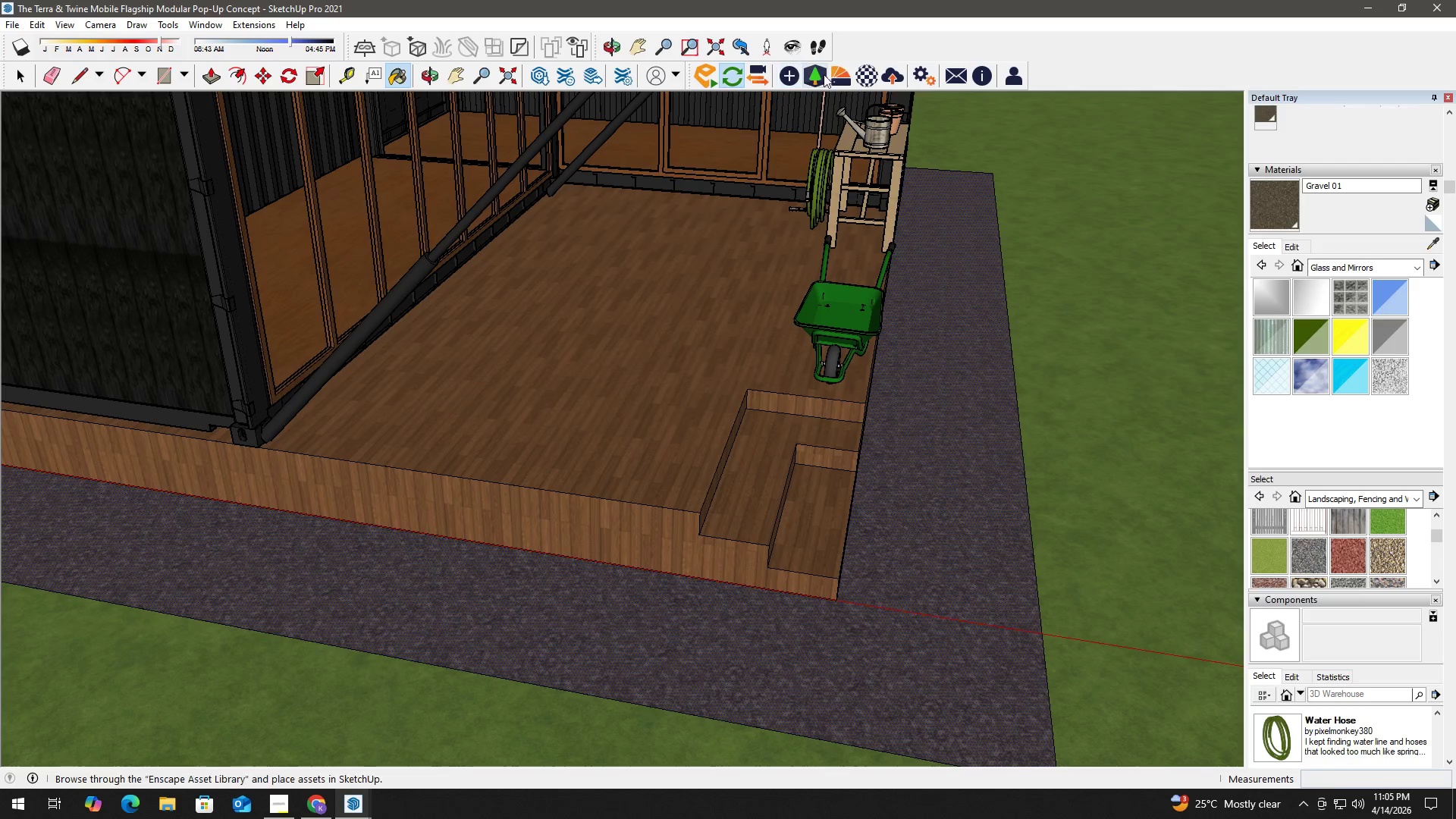 
left_click([845, 77])
 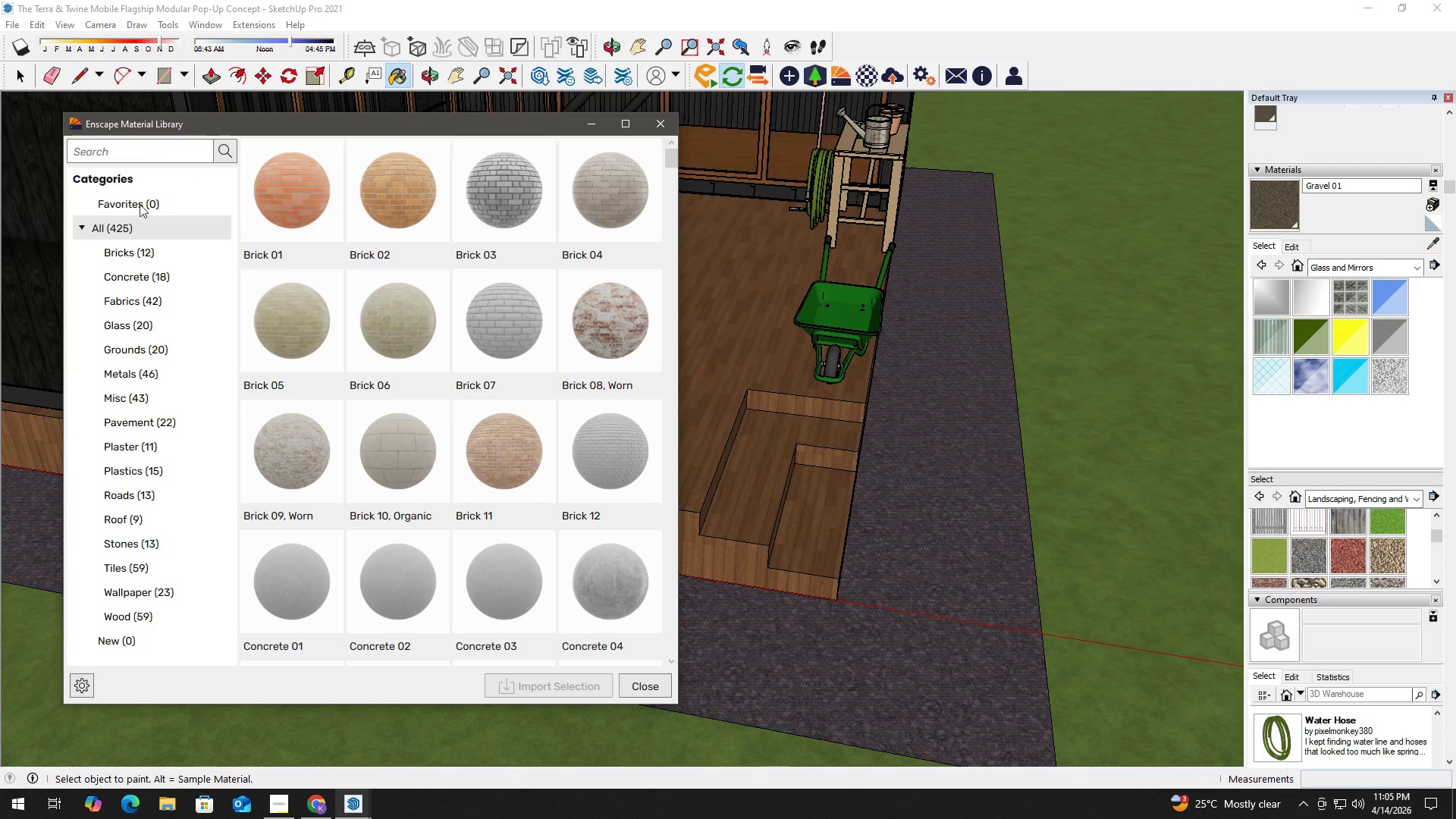 
left_click([152, 351])
 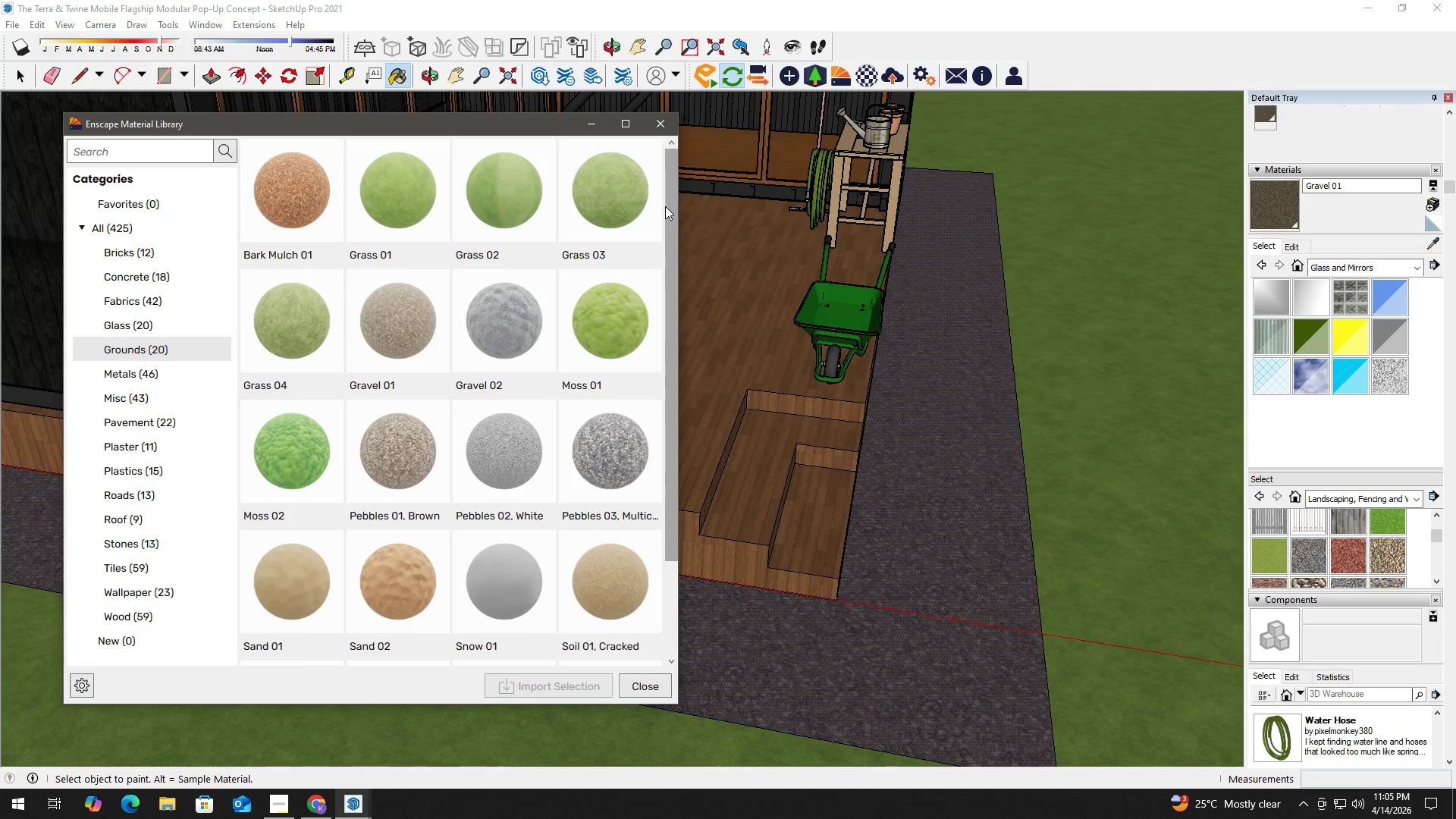 
left_click_drag(start_coordinate=[670, 187], to_coordinate=[670, 276])
 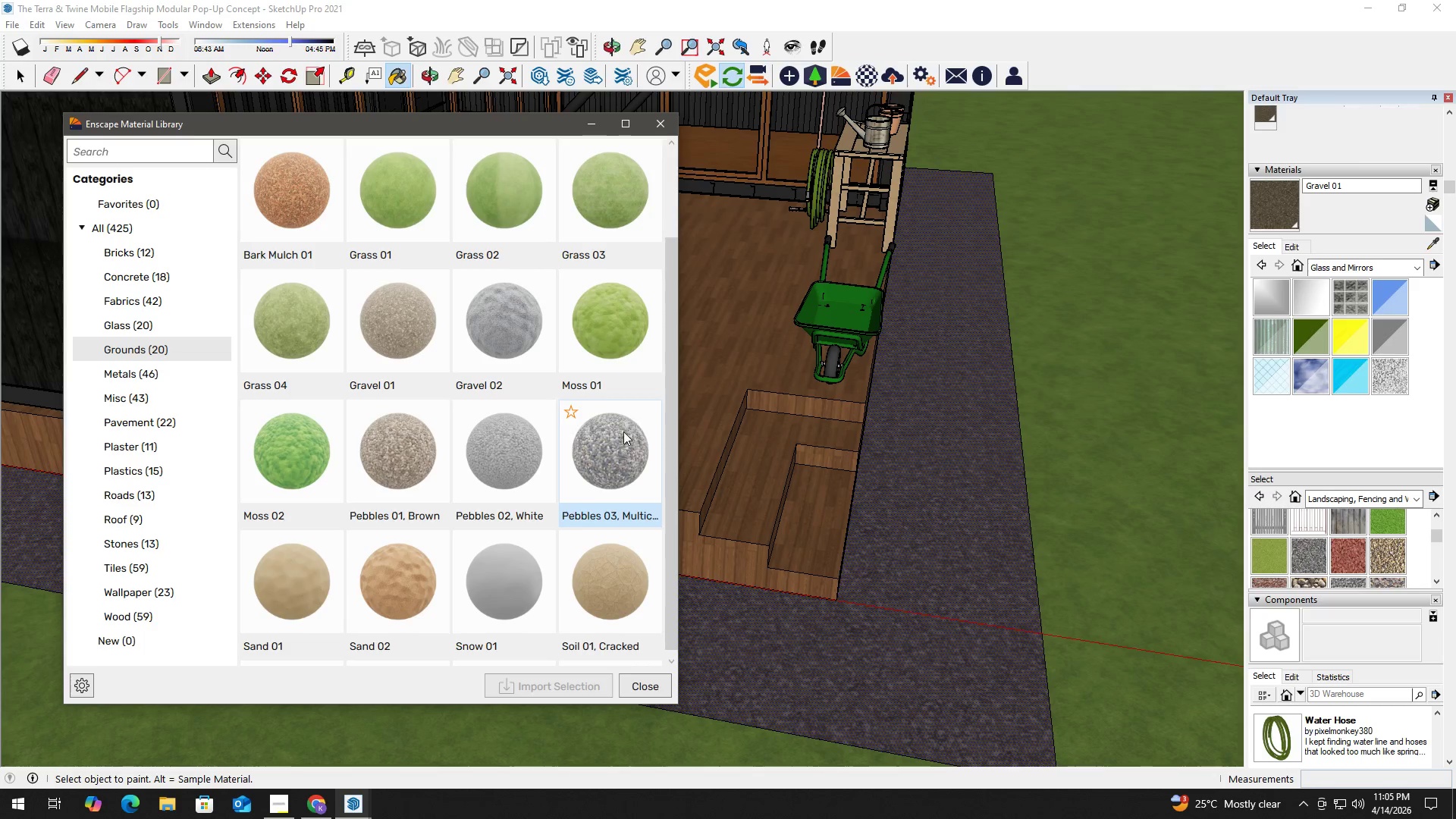 
left_click([620, 444])
 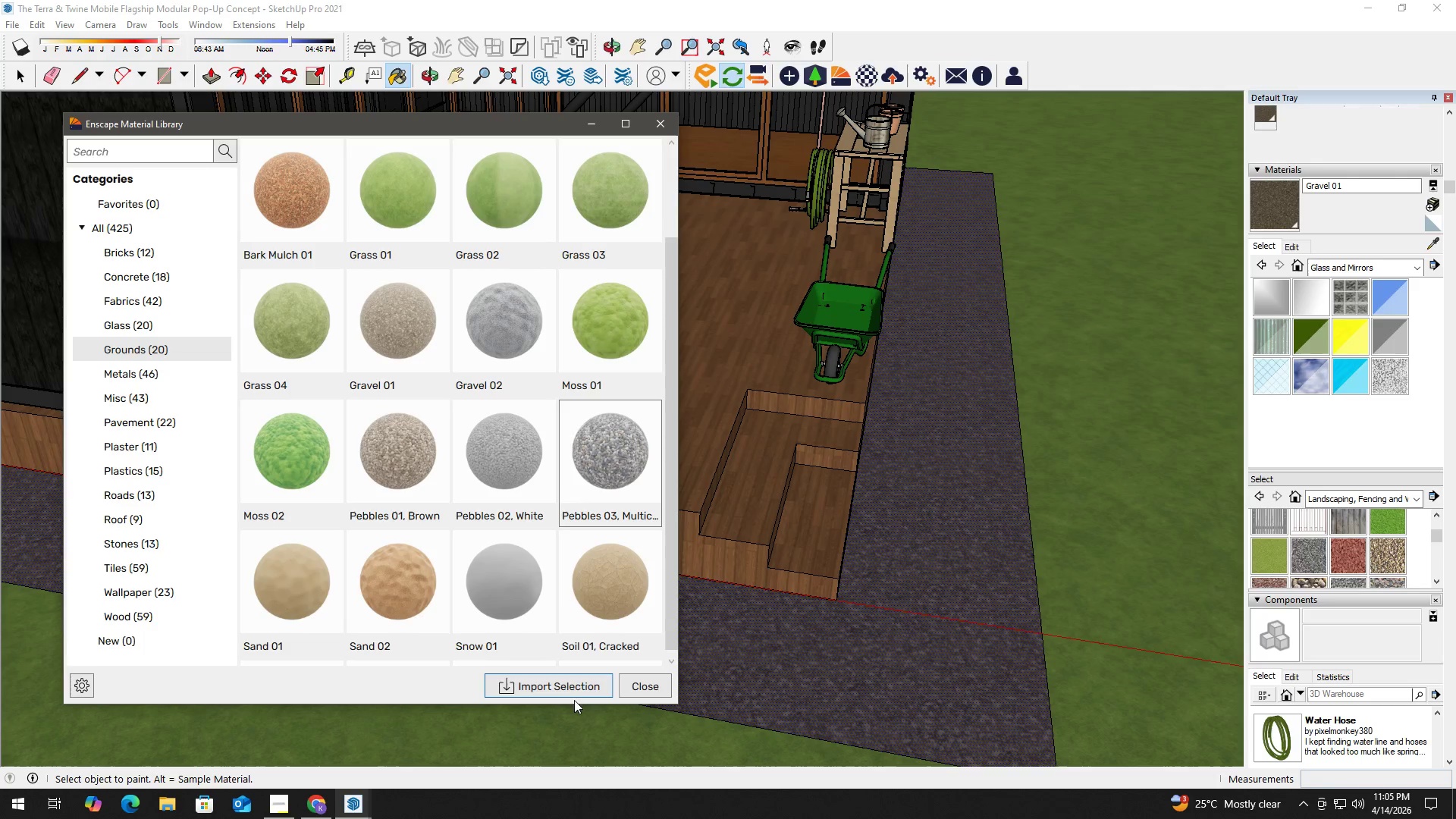 
left_click([579, 687])
 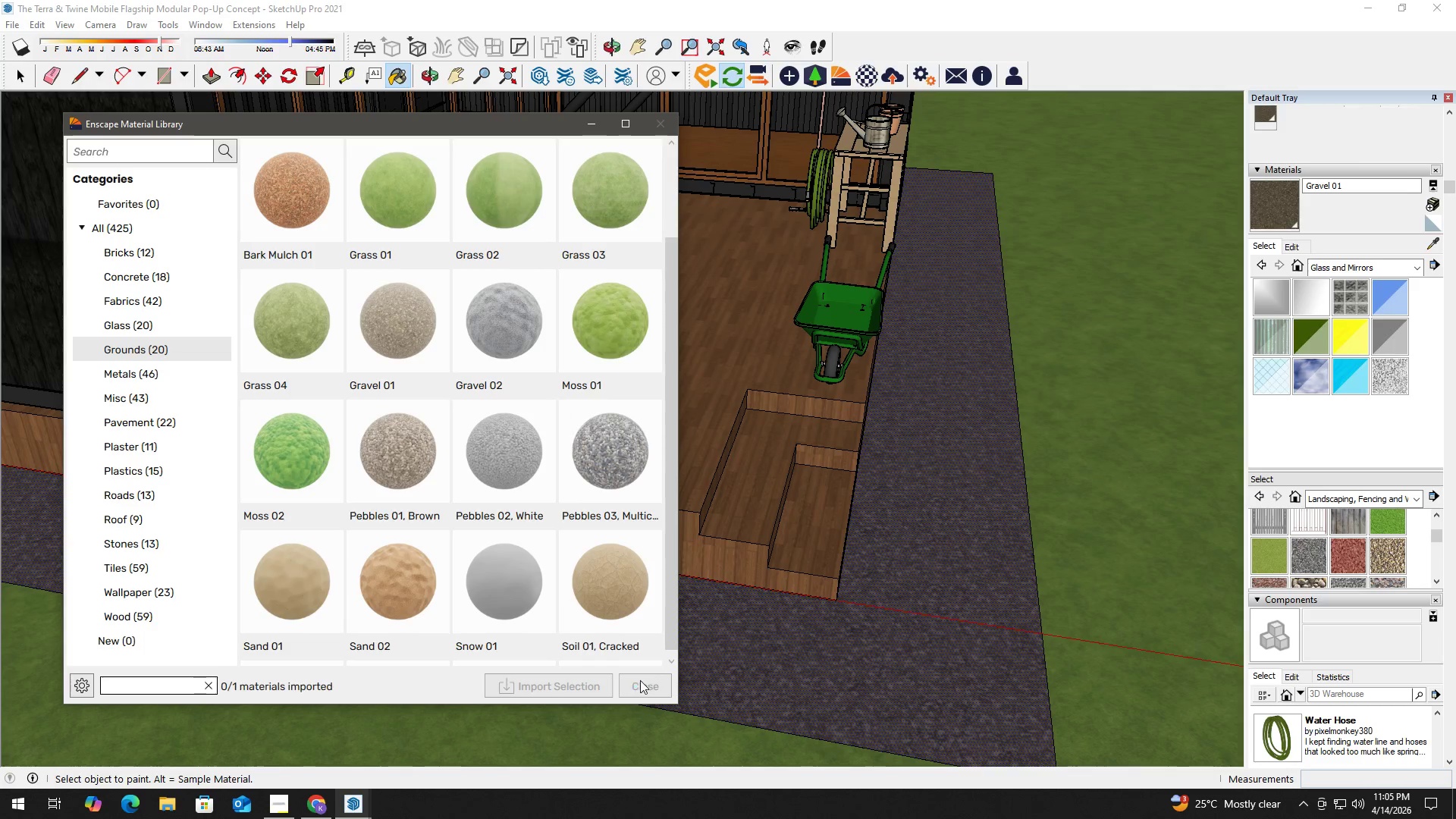 
left_click([640, 680])
 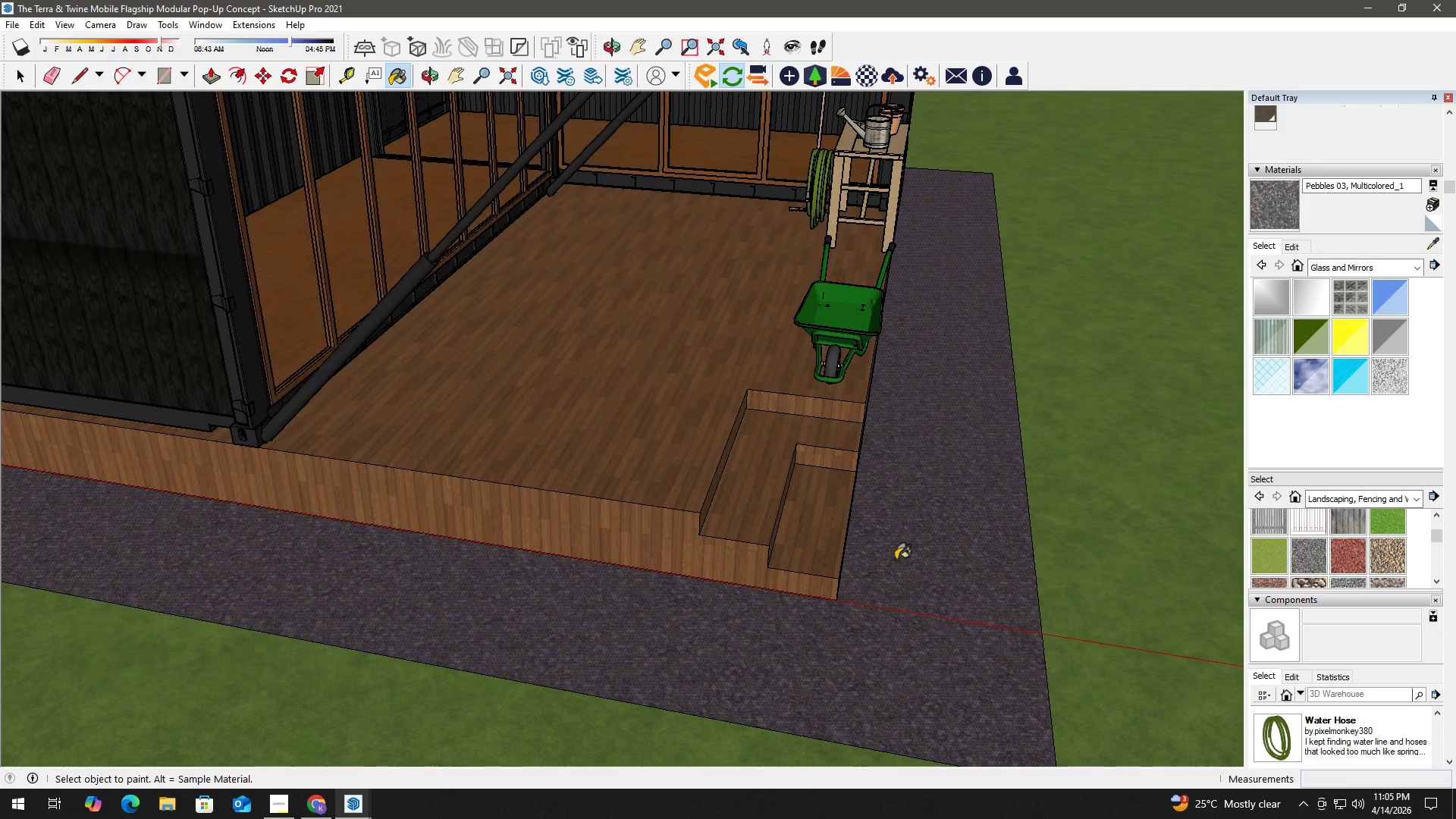 
left_click([900, 552])
 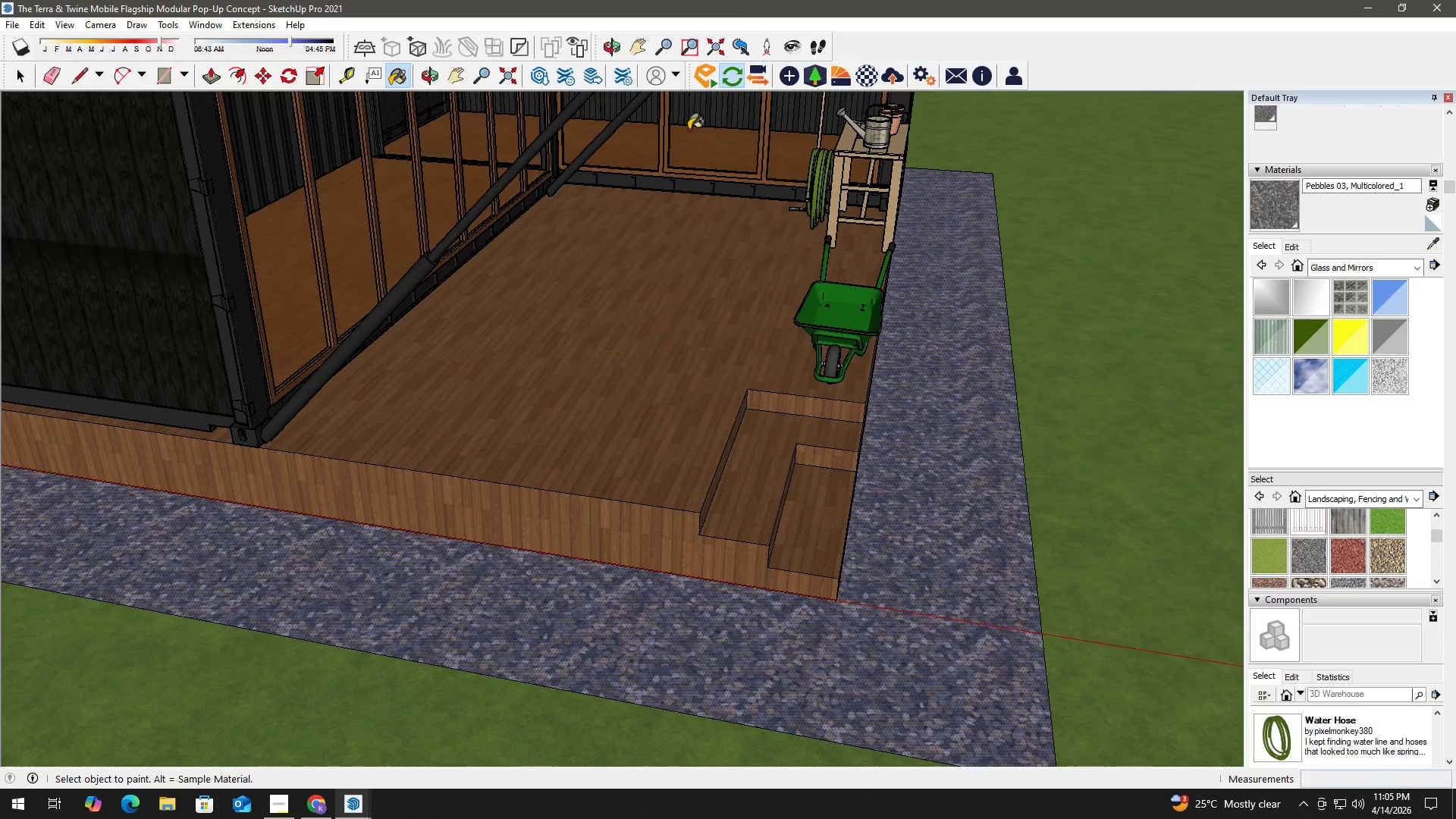 
left_click([868, 75])
 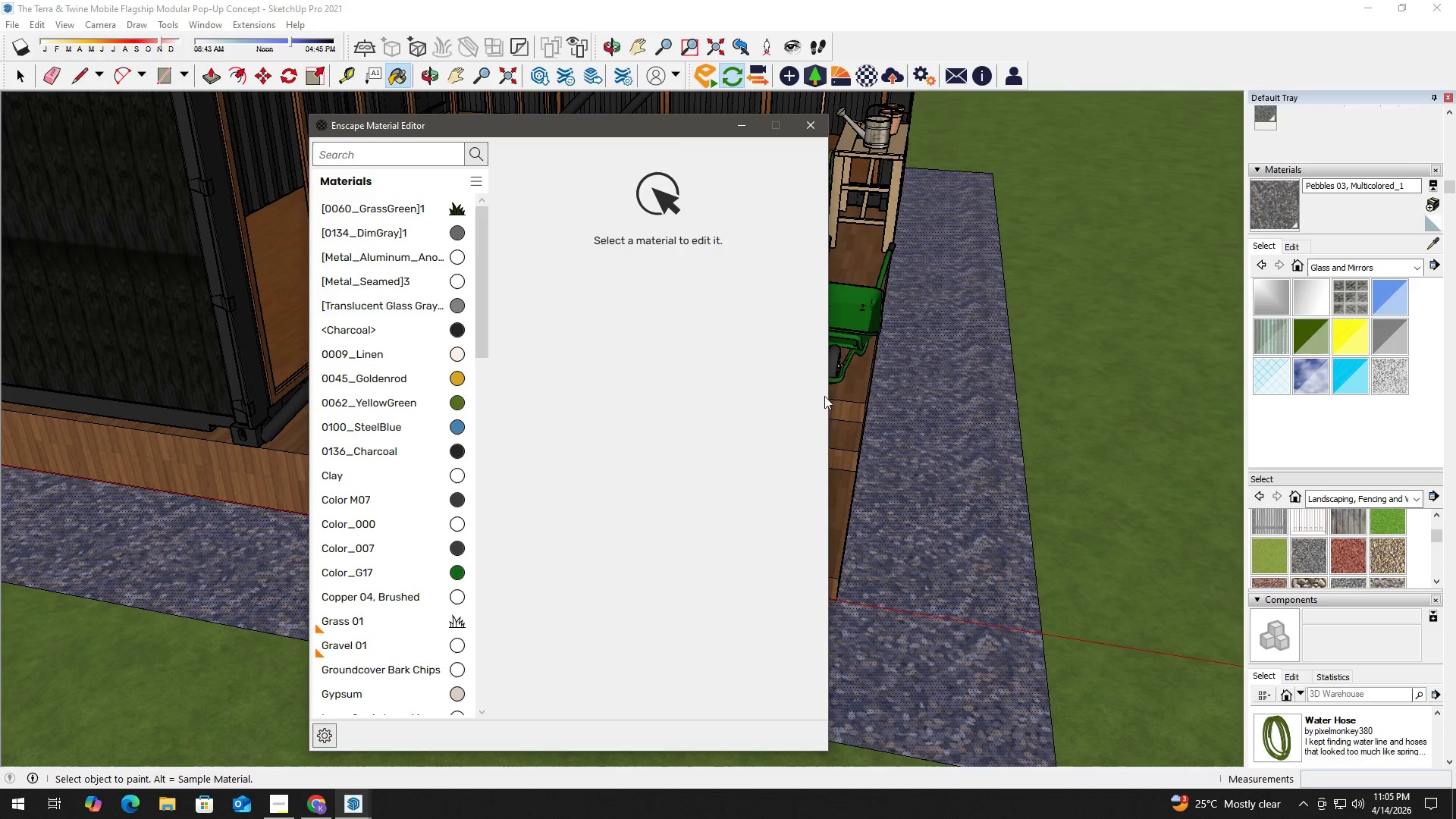 
key(B)
 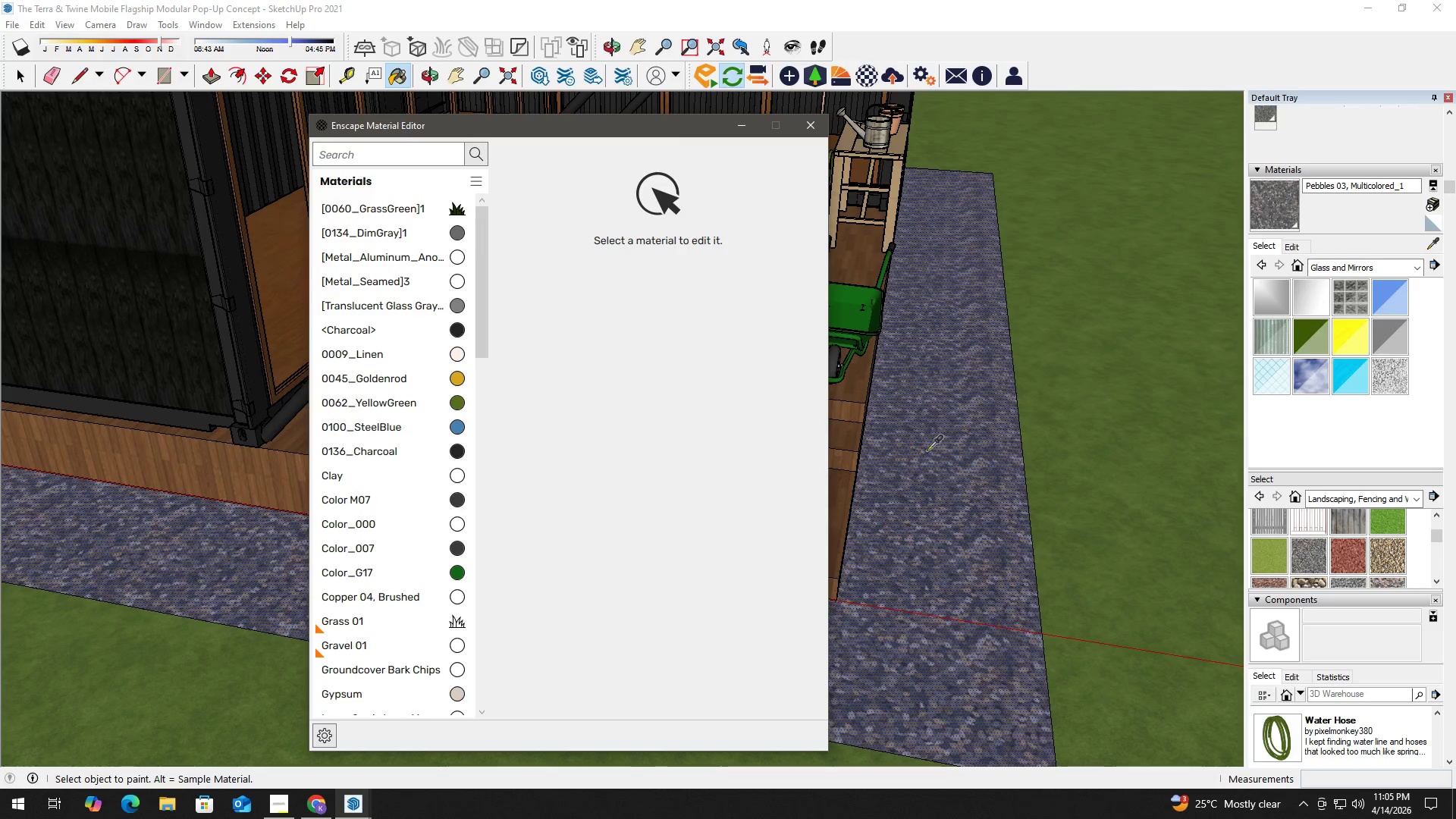 
hold_key(key=AltLeft, duration=0.48)
left_click([935, 451])
 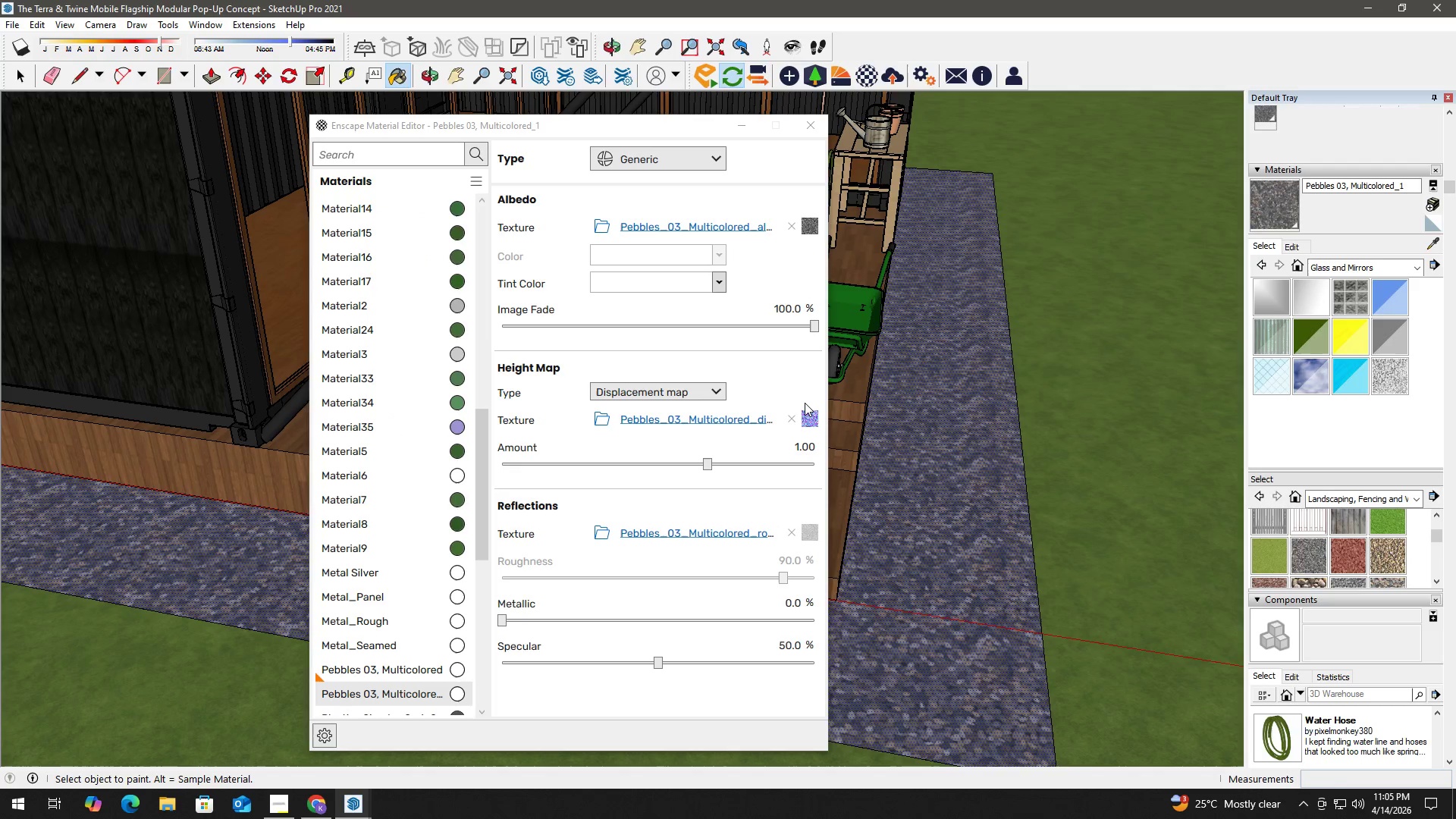 
key(Alt+Tab)
 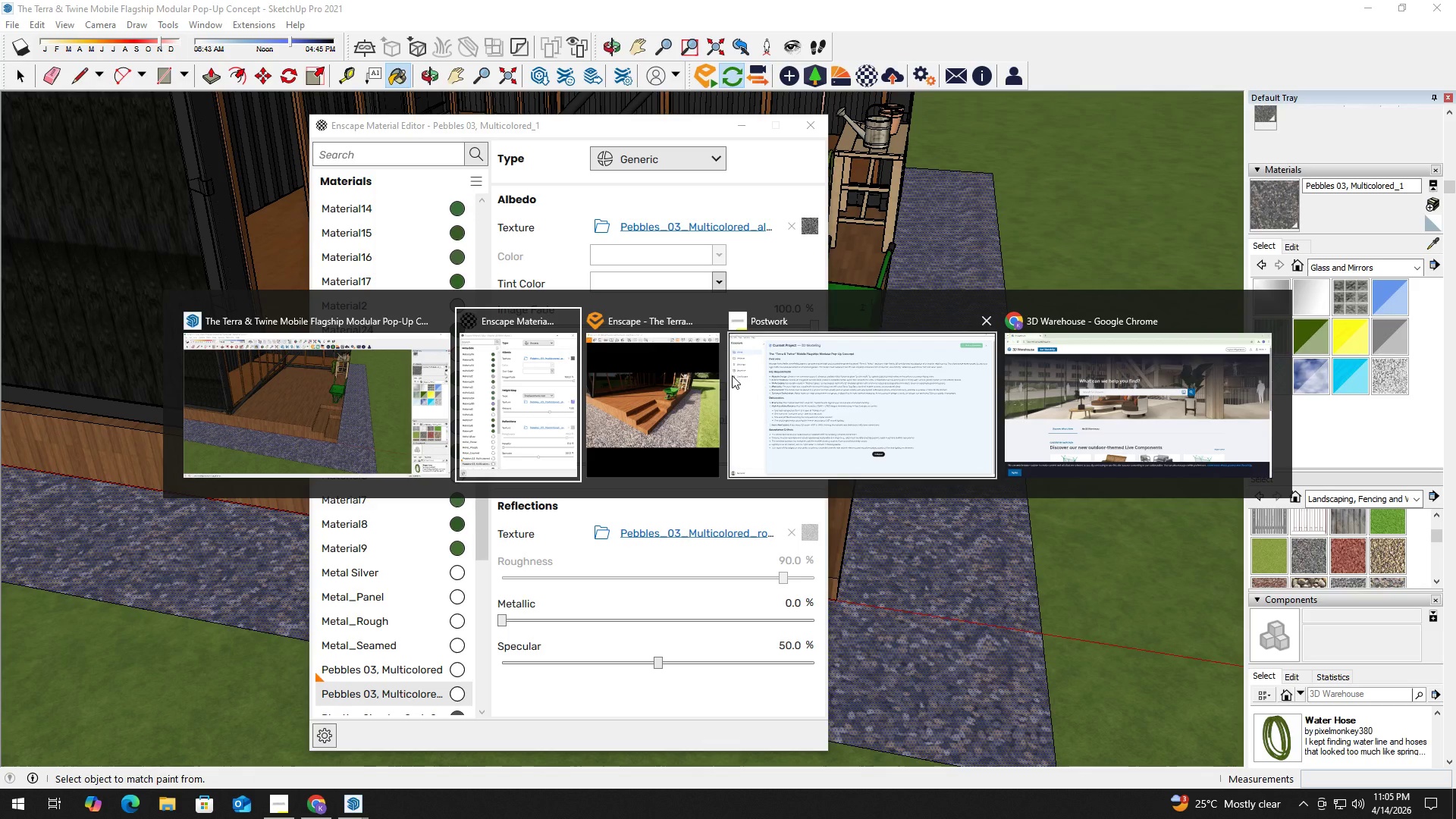 
left_click([646, 377])
 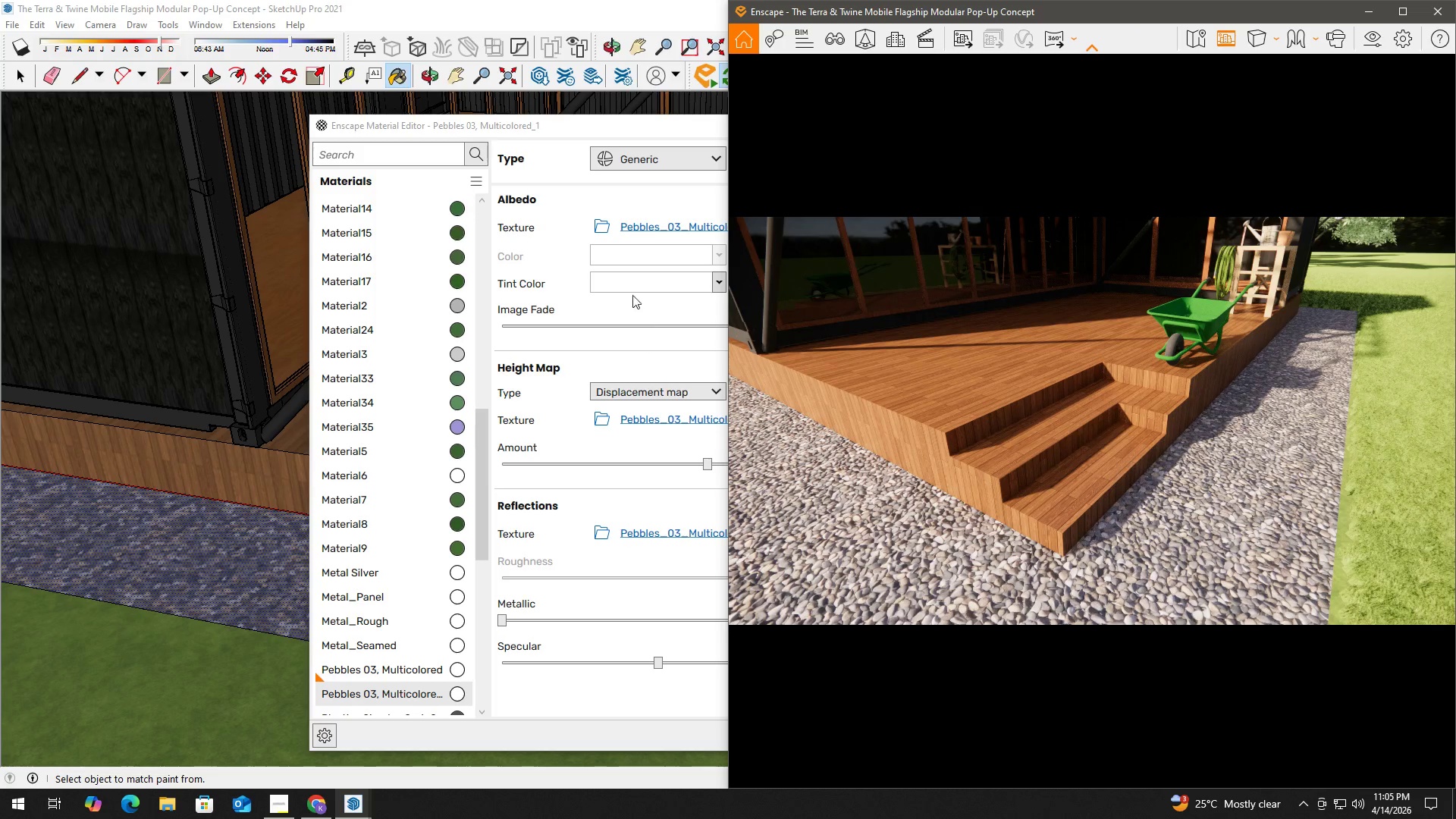 
left_click_drag(start_coordinate=[586, 130], to_coordinate=[535, 129])
 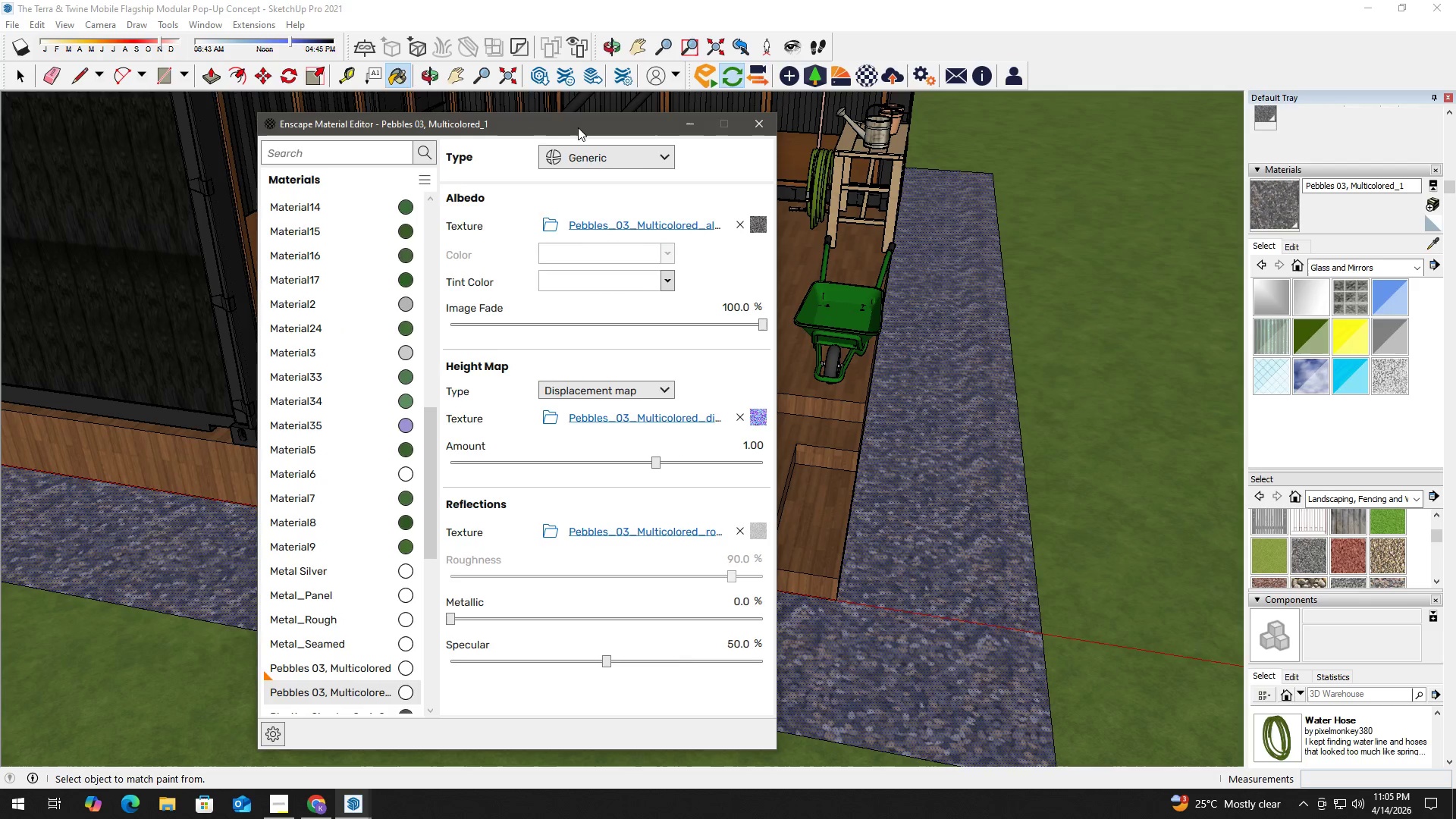 
left_click_drag(start_coordinate=[578, 127], to_coordinate=[452, 108])
 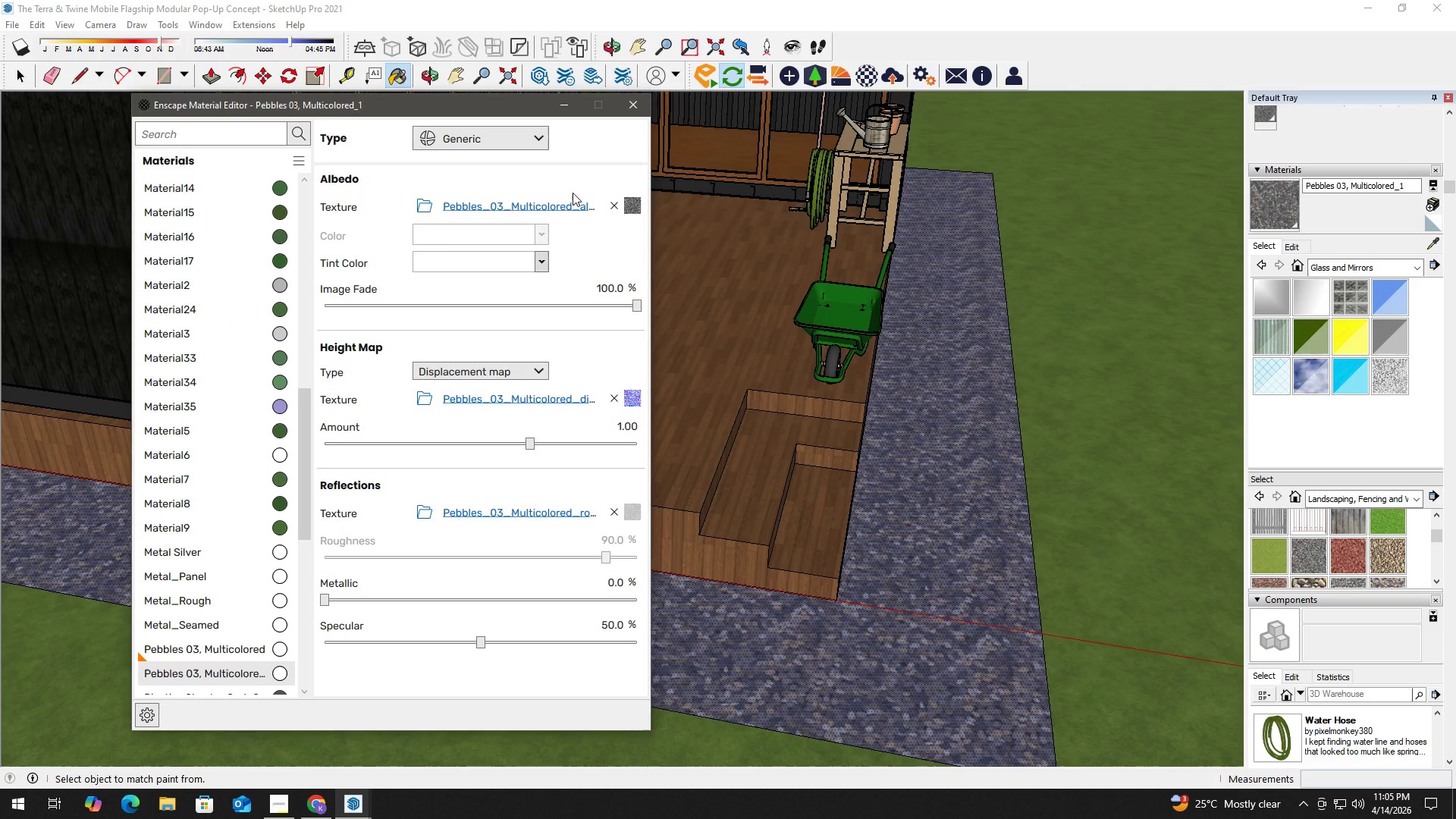 
key(Alt+AltLeft)
 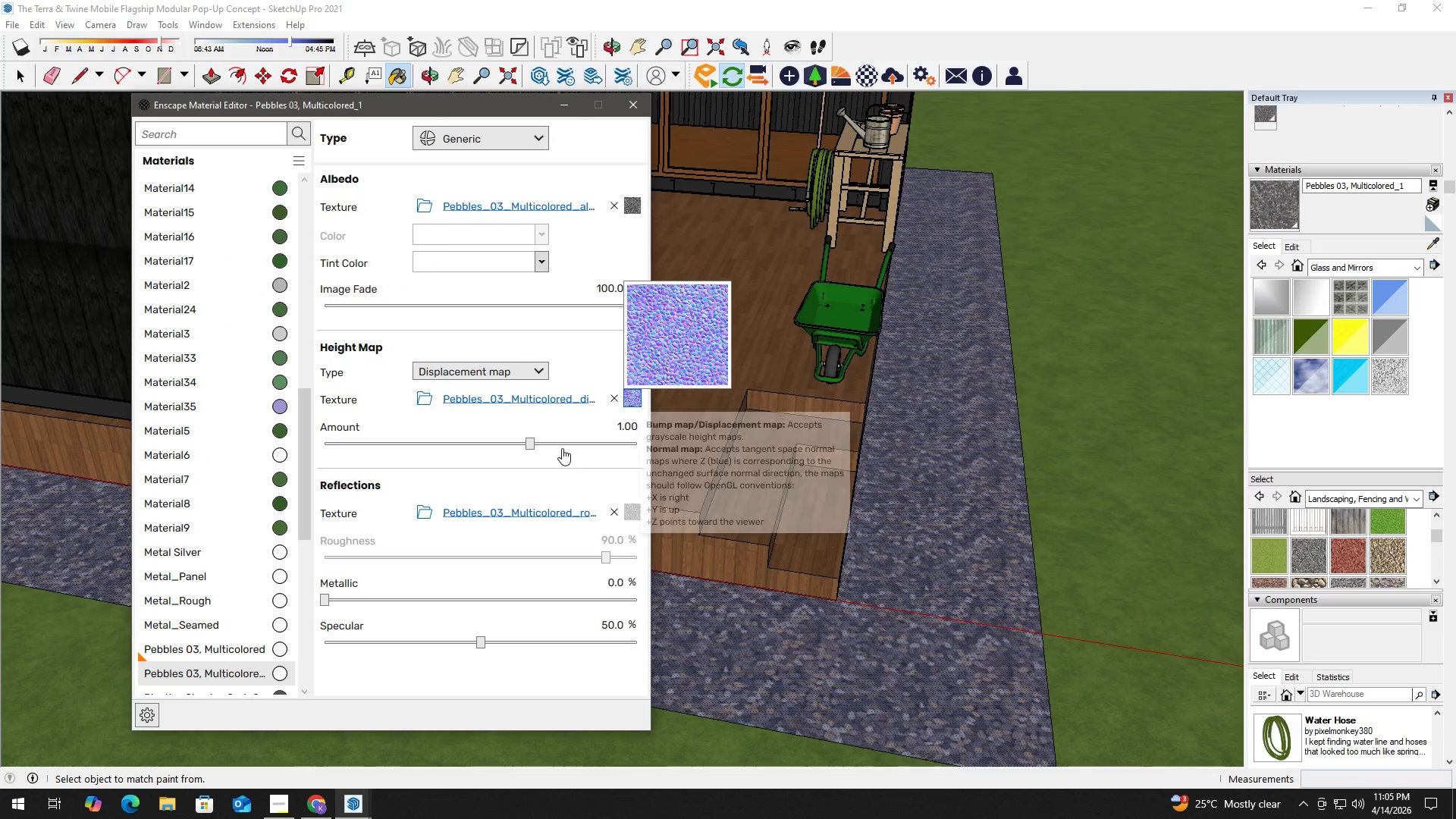 
scroll: coordinate [579, 465], scroll_direction: down, amount: 2.0
 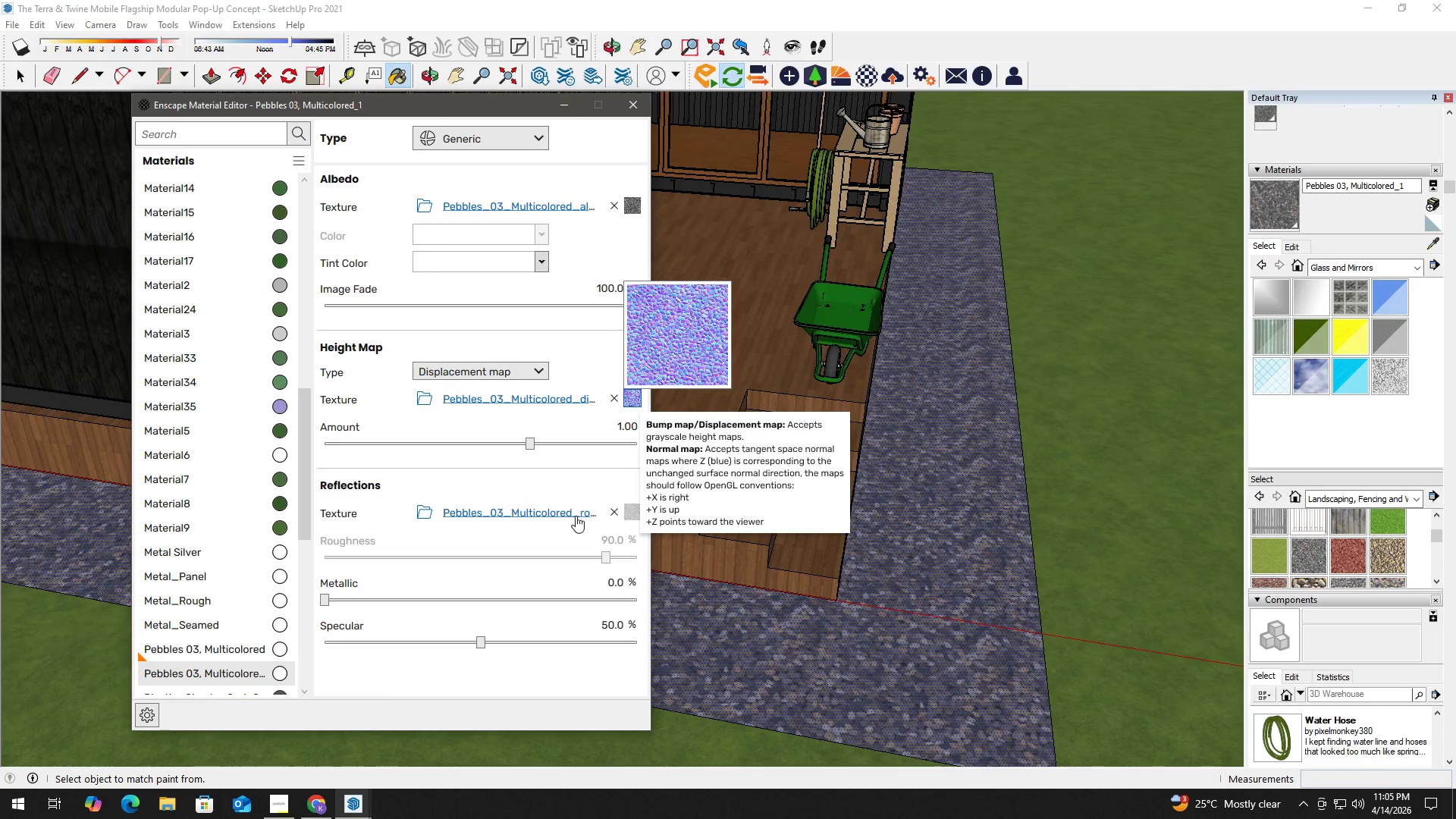 
key(Alt+Tab)
 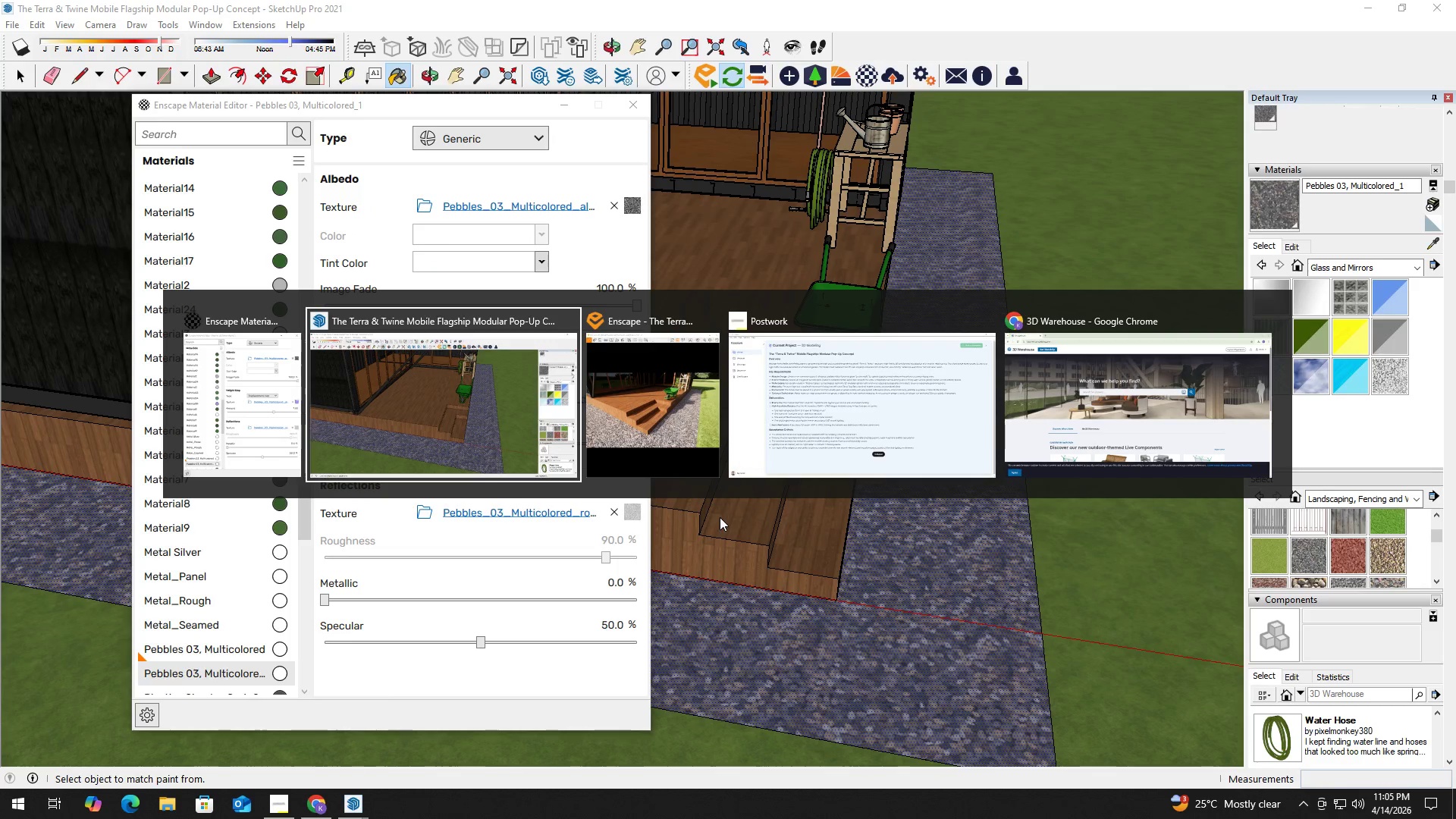 
key(Alt+Tab)
 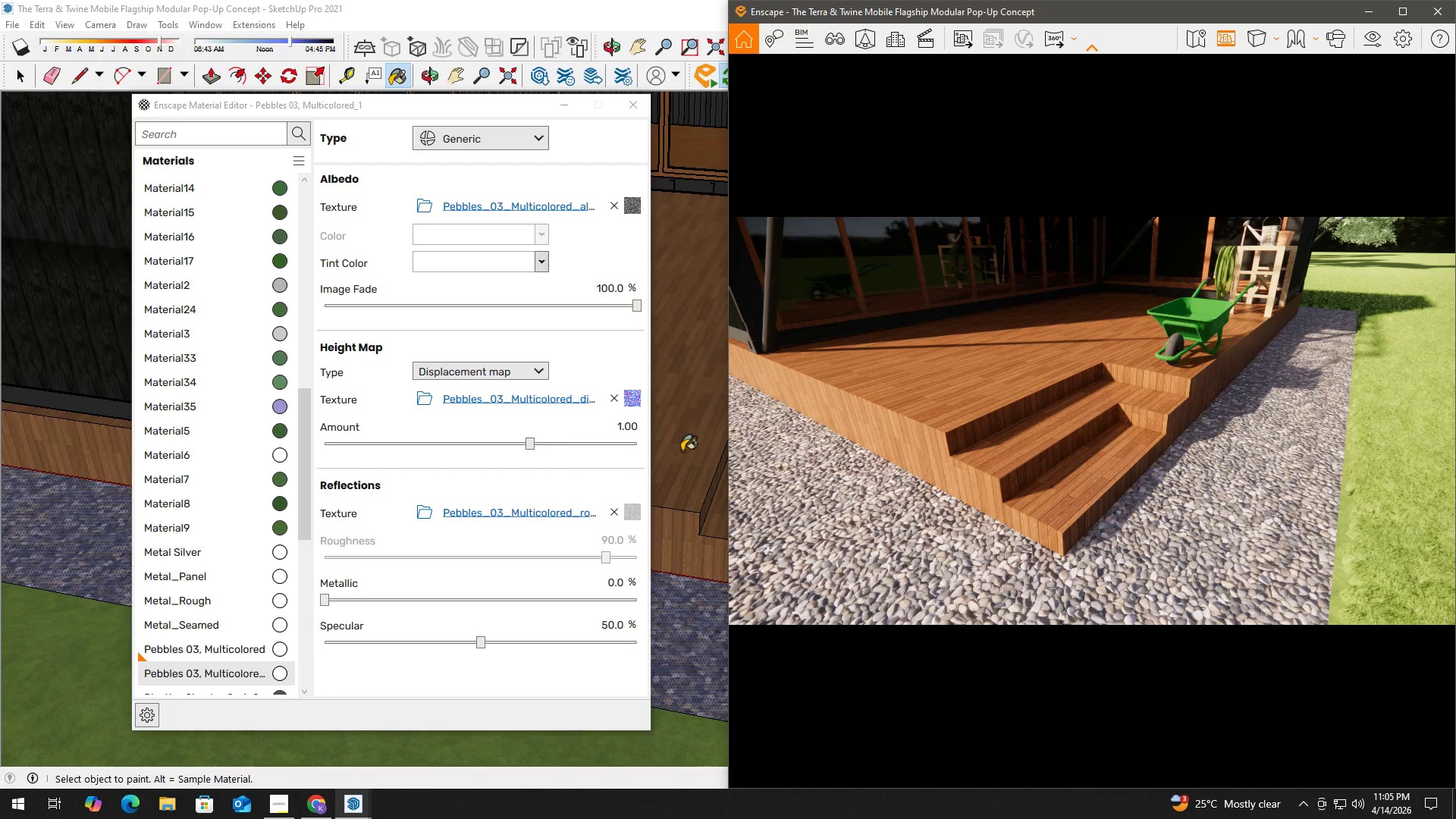 
key(Alt+AltLeft)
 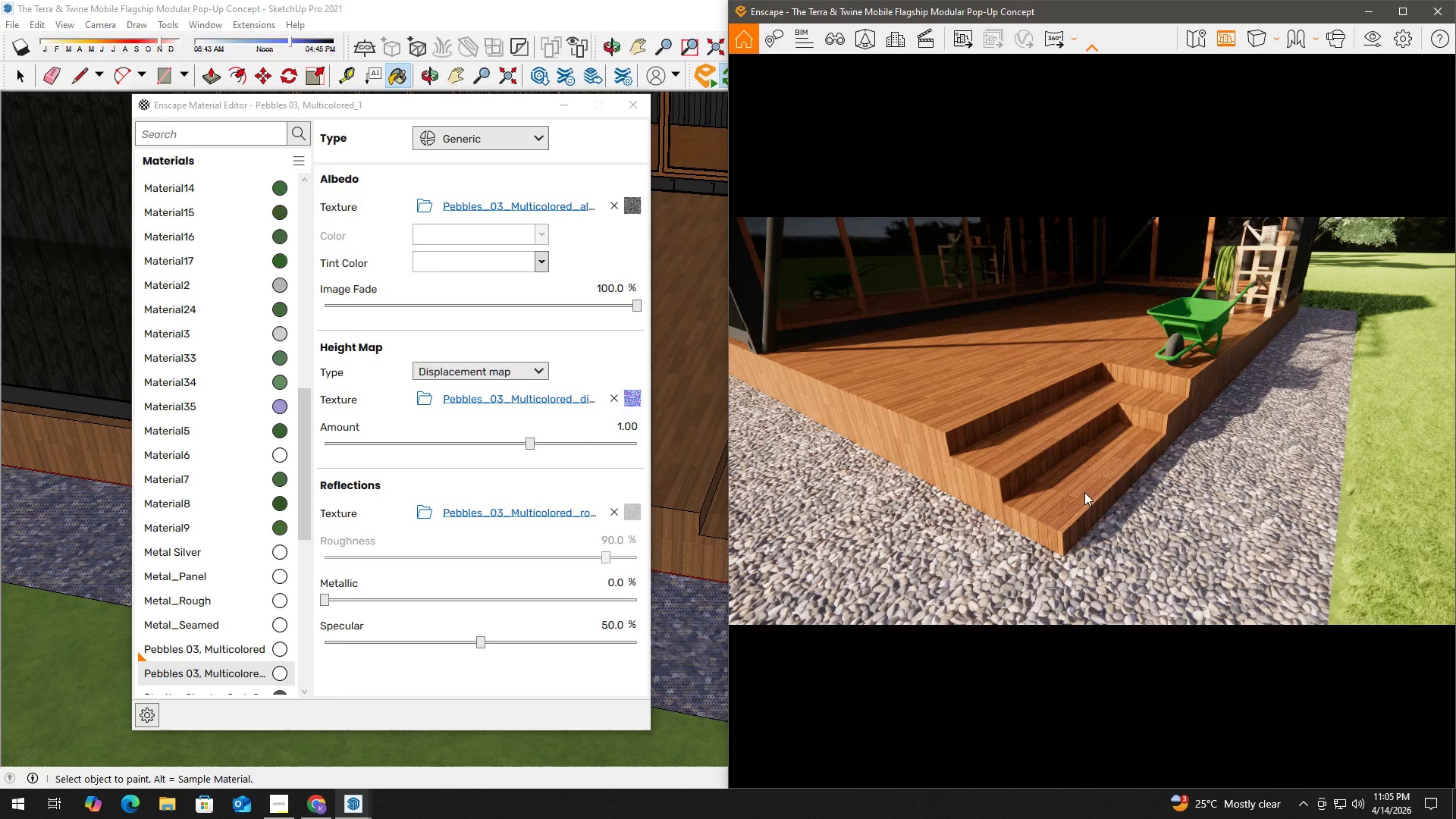 
key(Alt+Tab)
 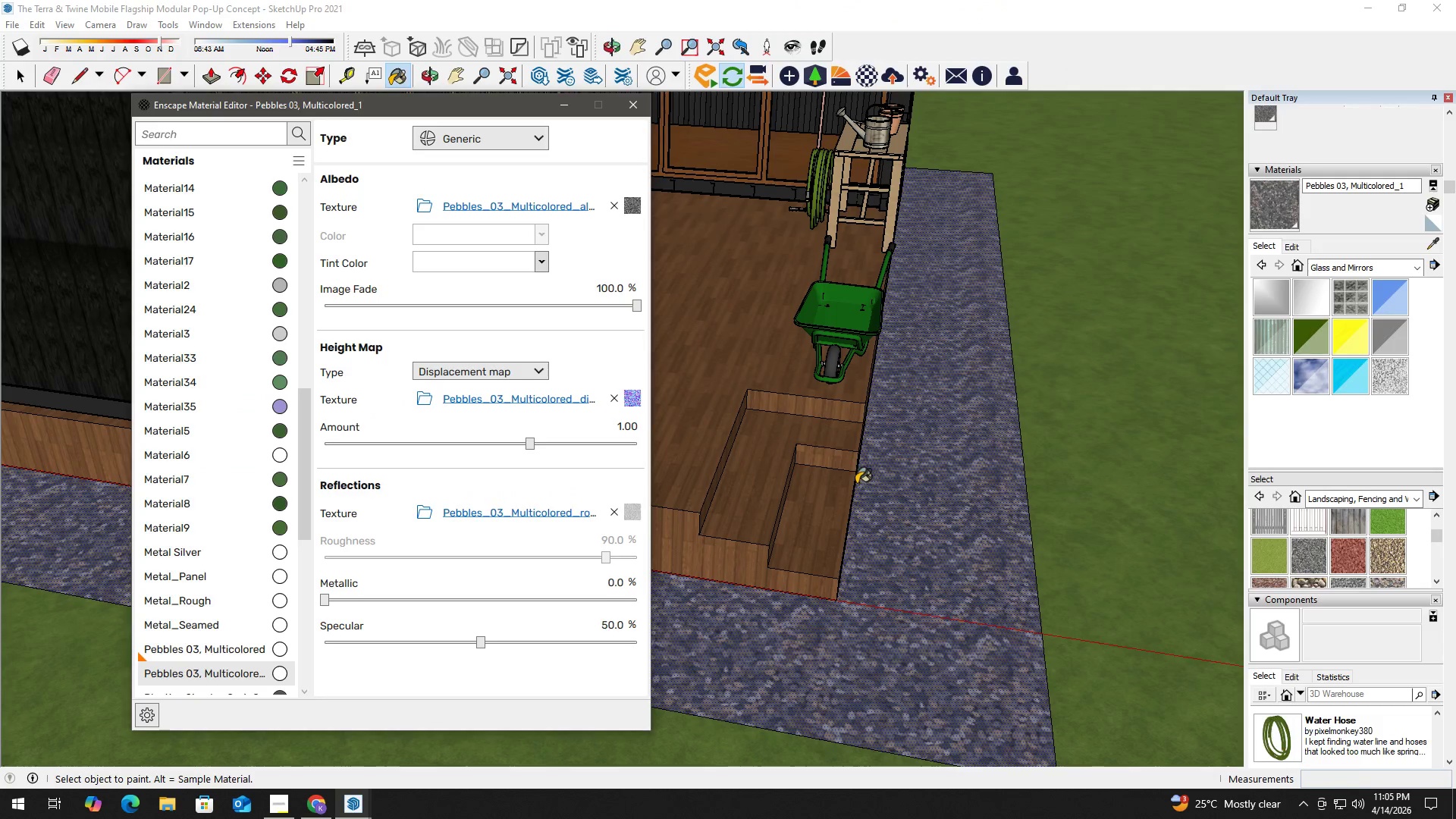 
hold_key(key=AltLeft, duration=0.52)
double_click([1114, 501])
 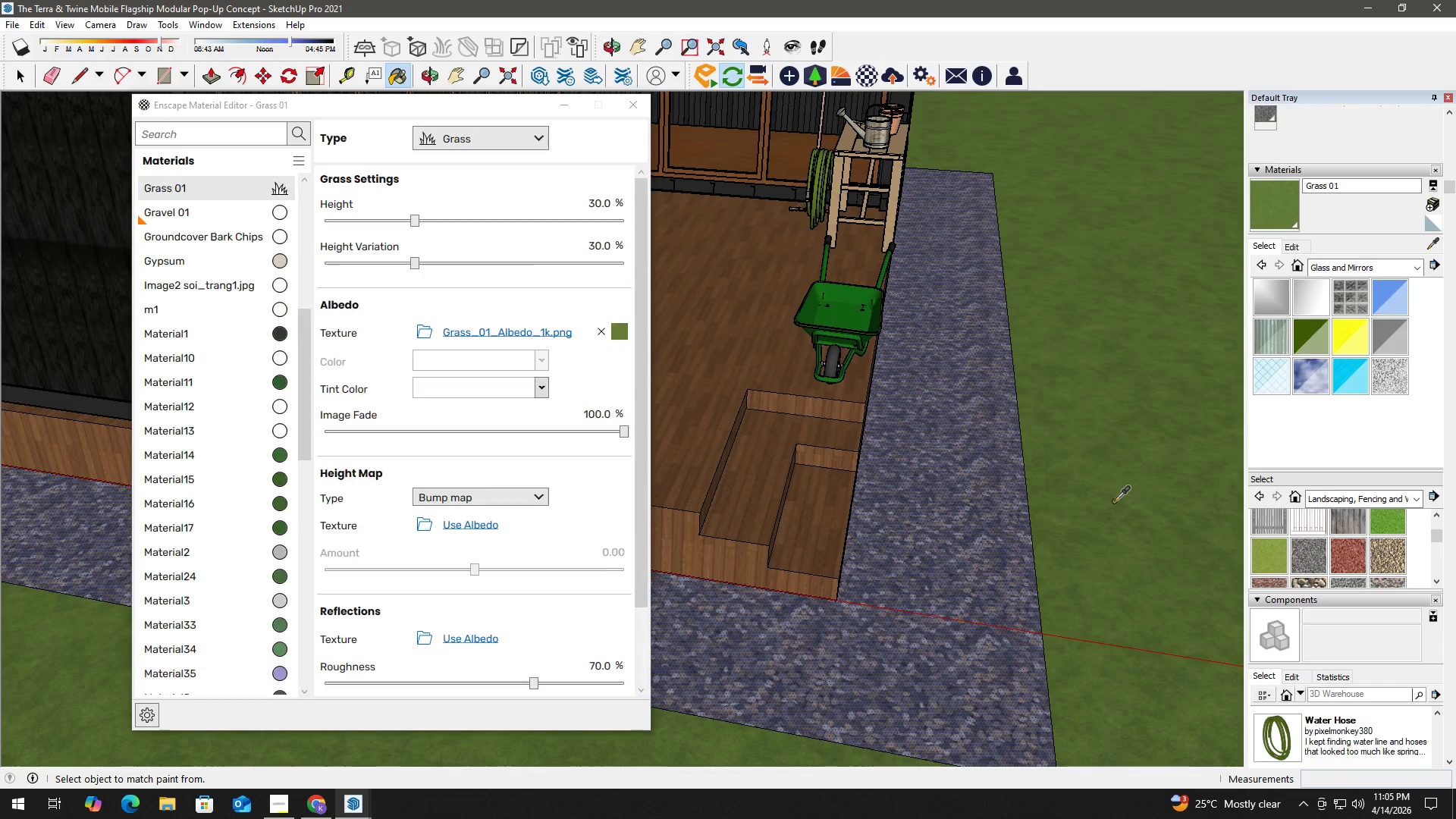 
key(Alt+Tab)
 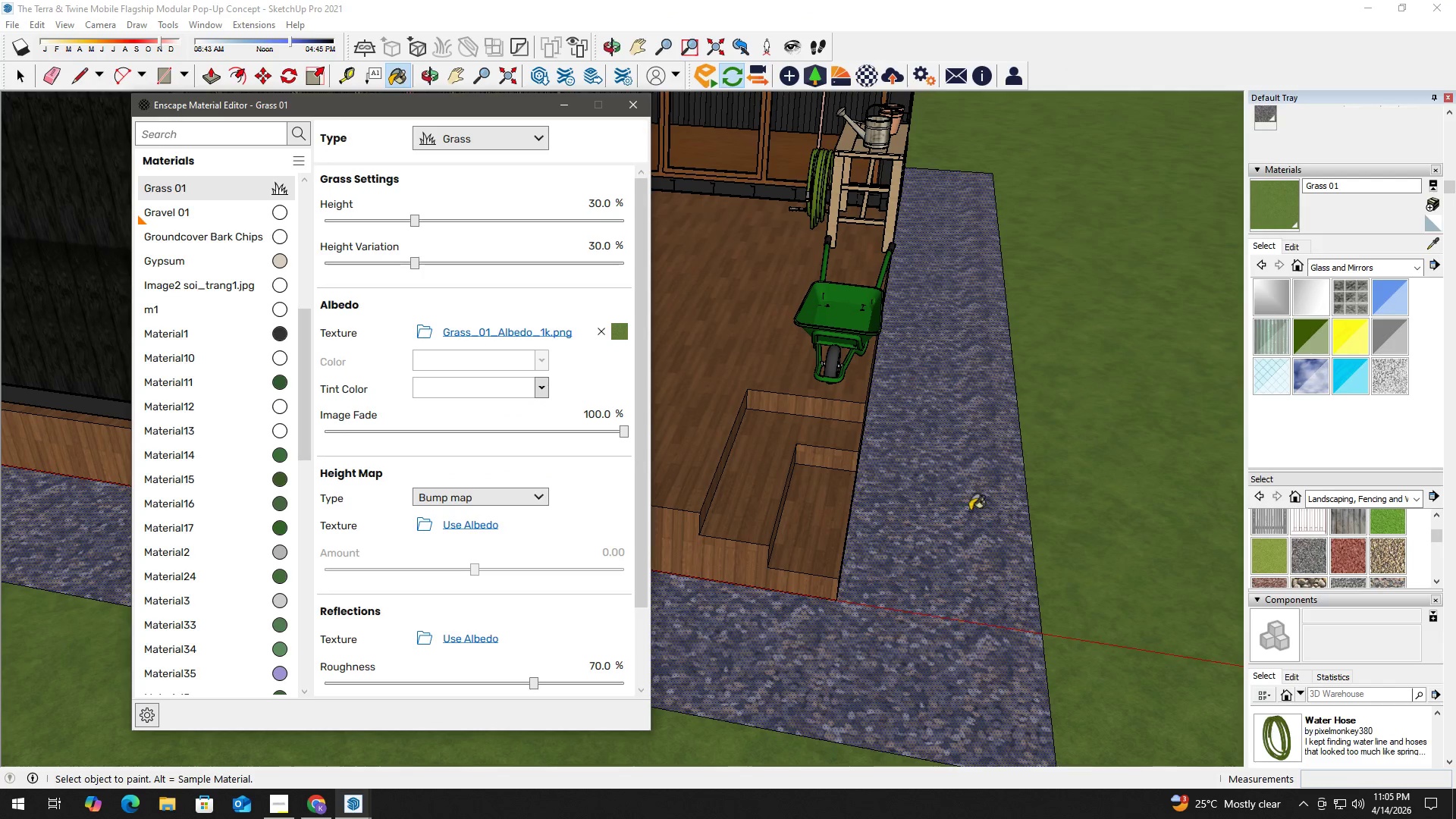 
key(Alt+Tab)
 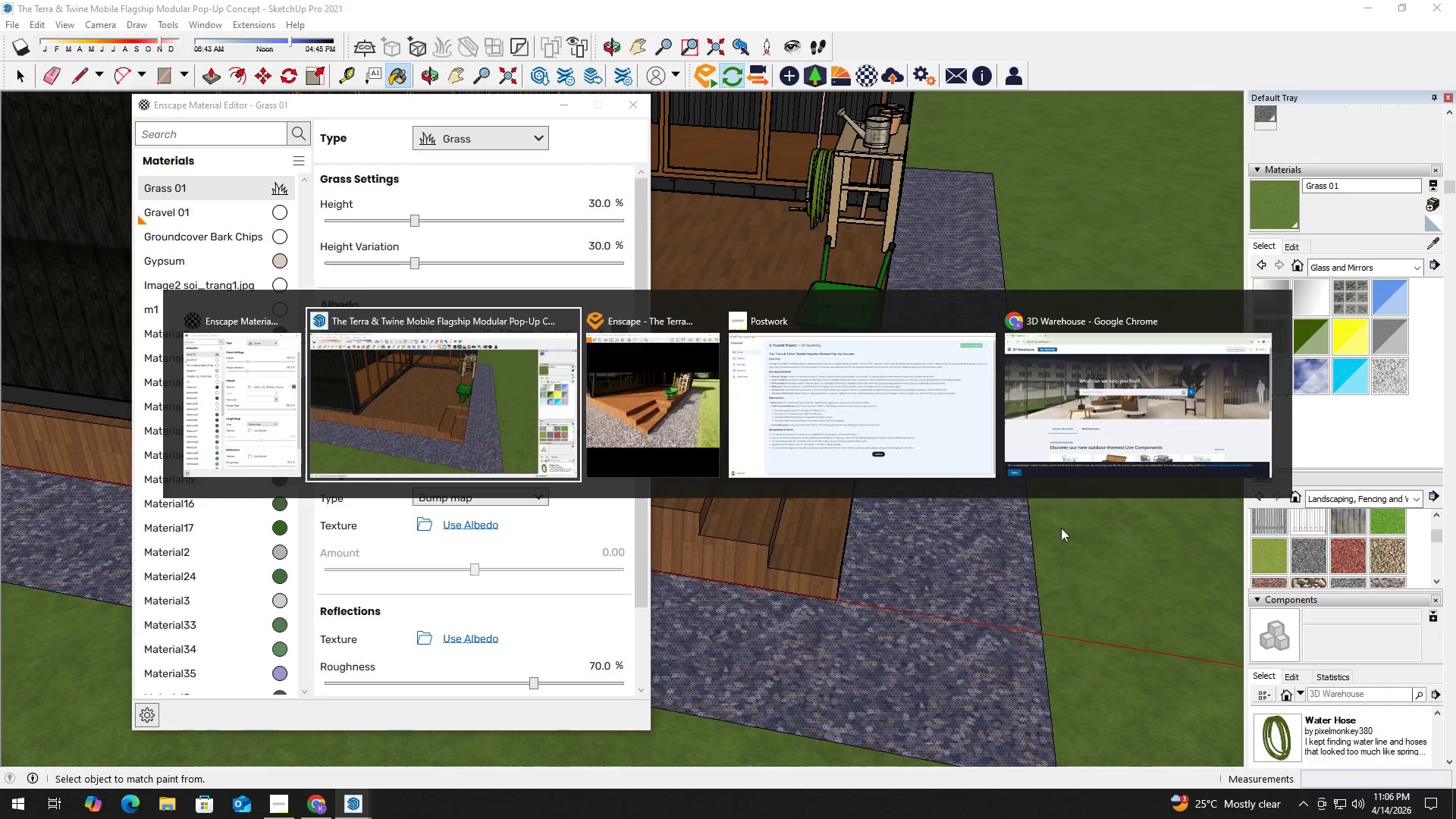 
key(Alt+Tab)
 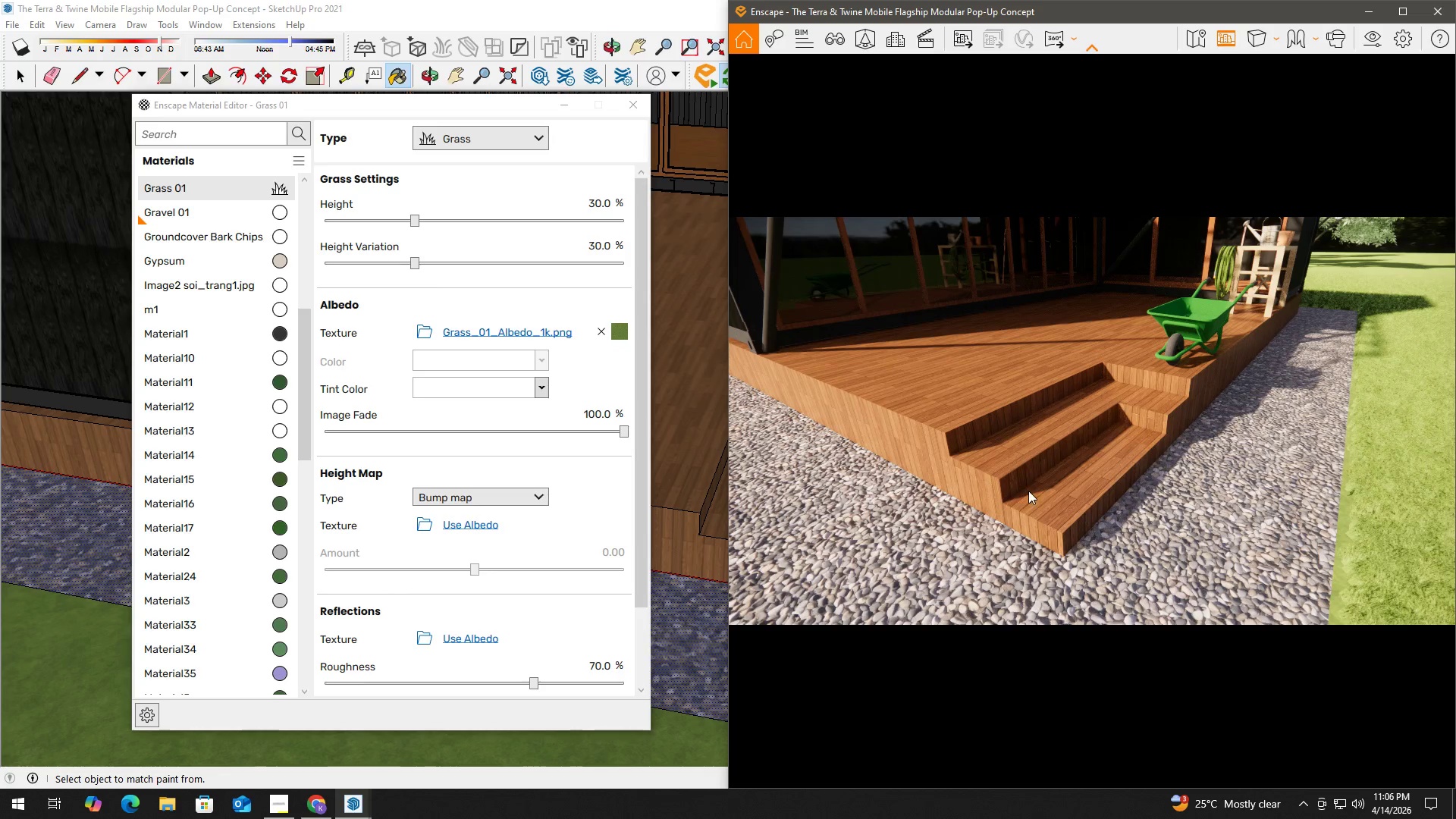 
hold_key(key=D, duration=1.25)
 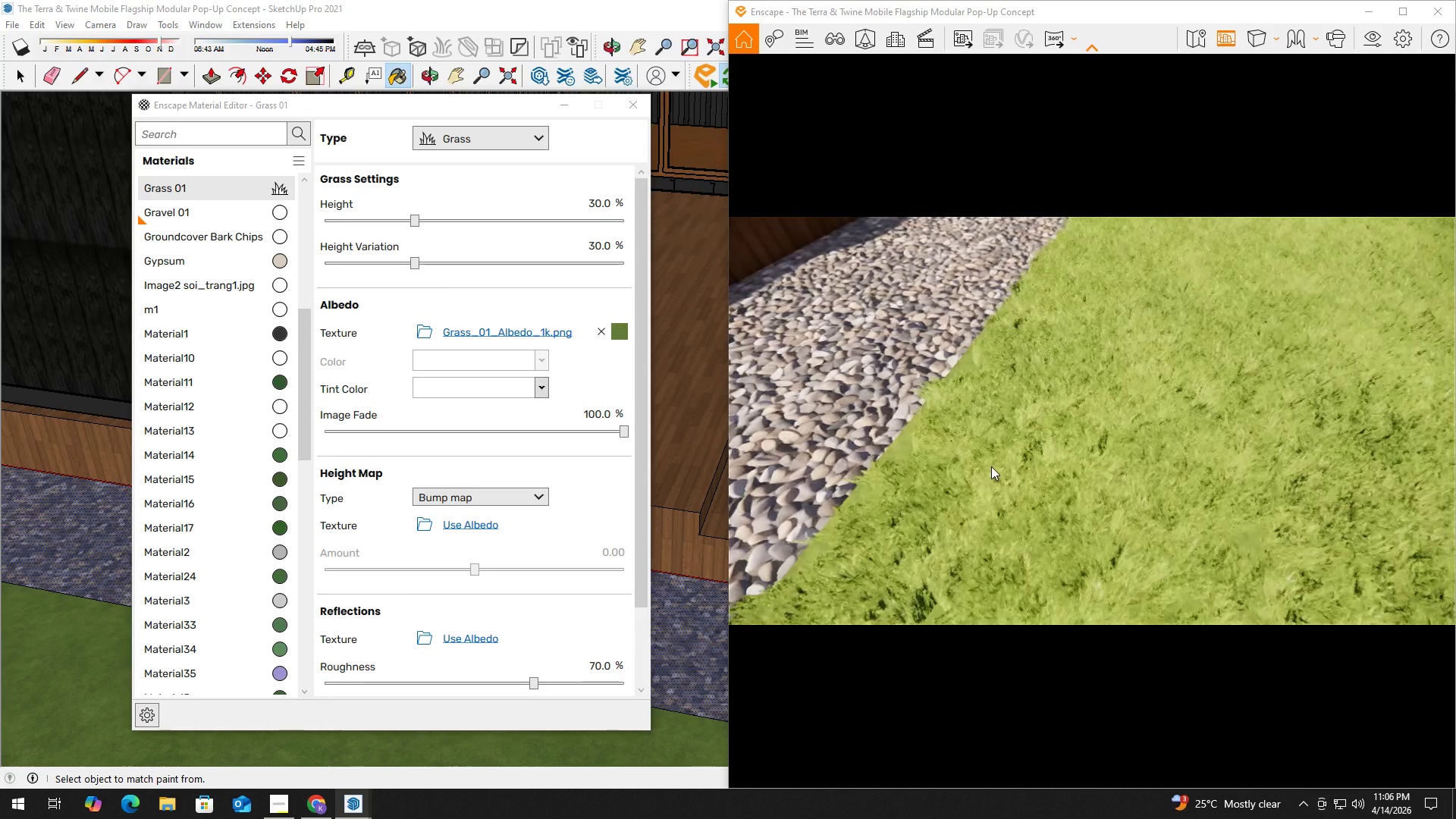 
hold_key(key=W, duration=1.05)
 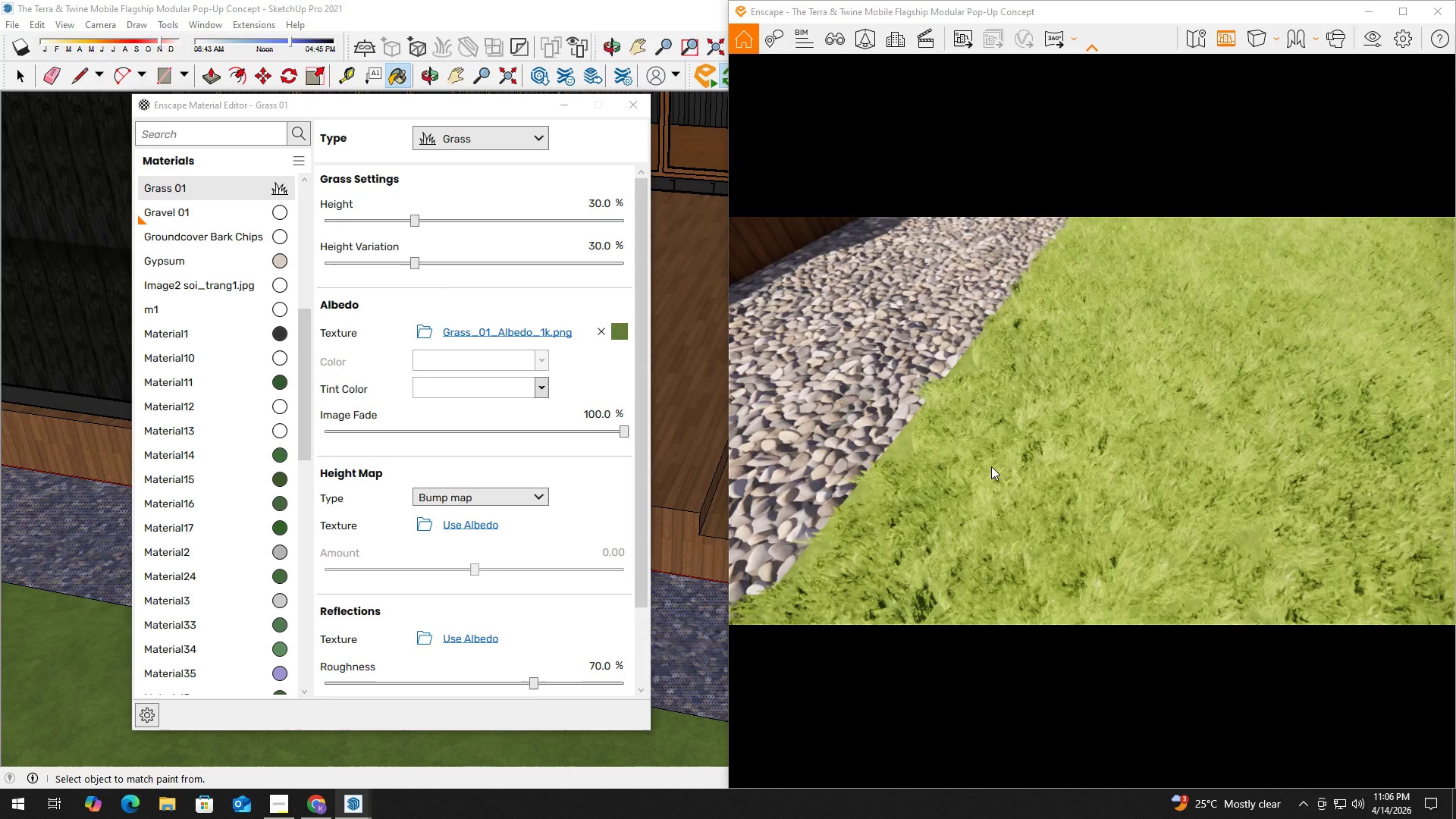 
hold_key(key=A, duration=0.36)
 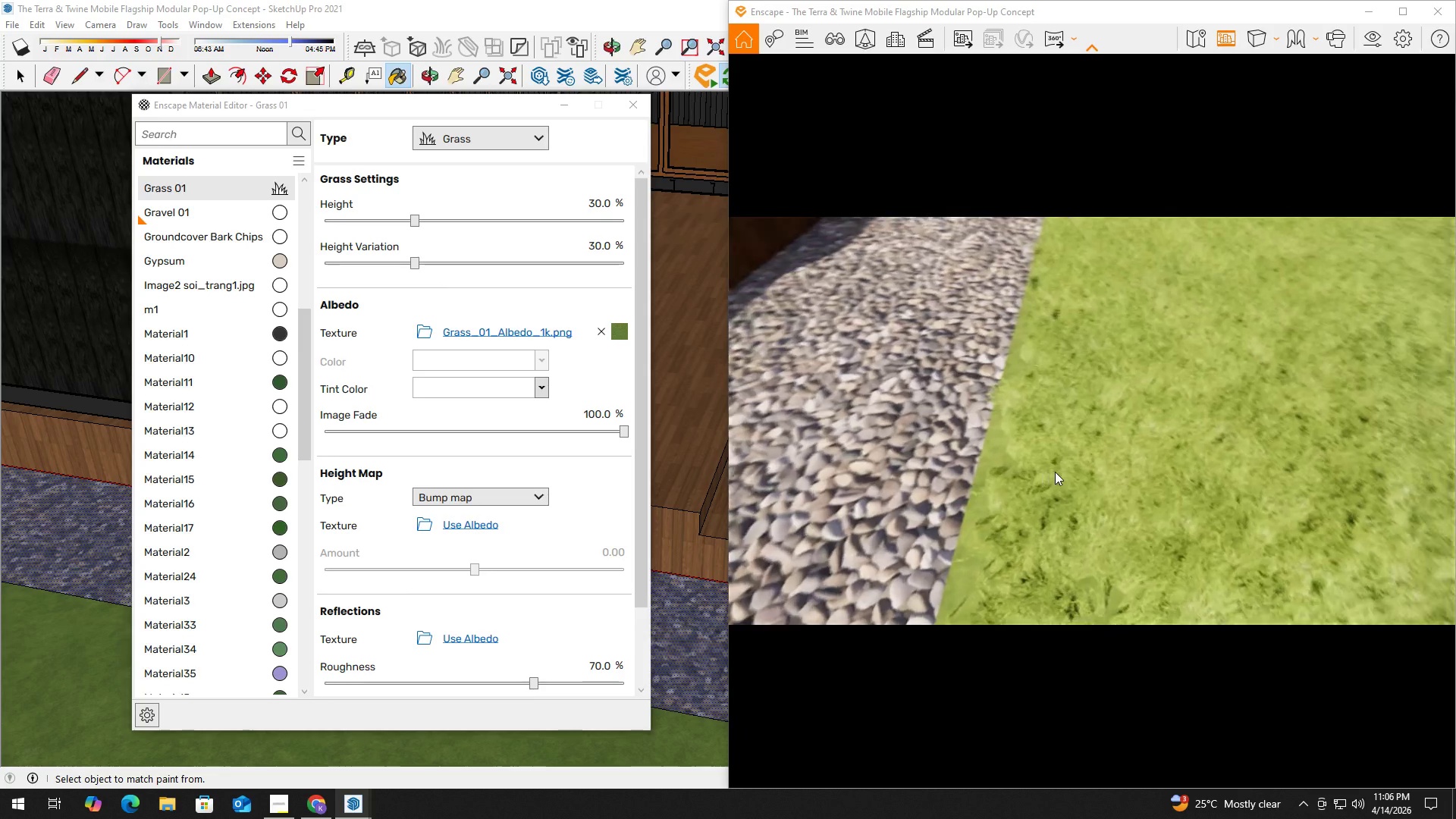 
type(QWE)
 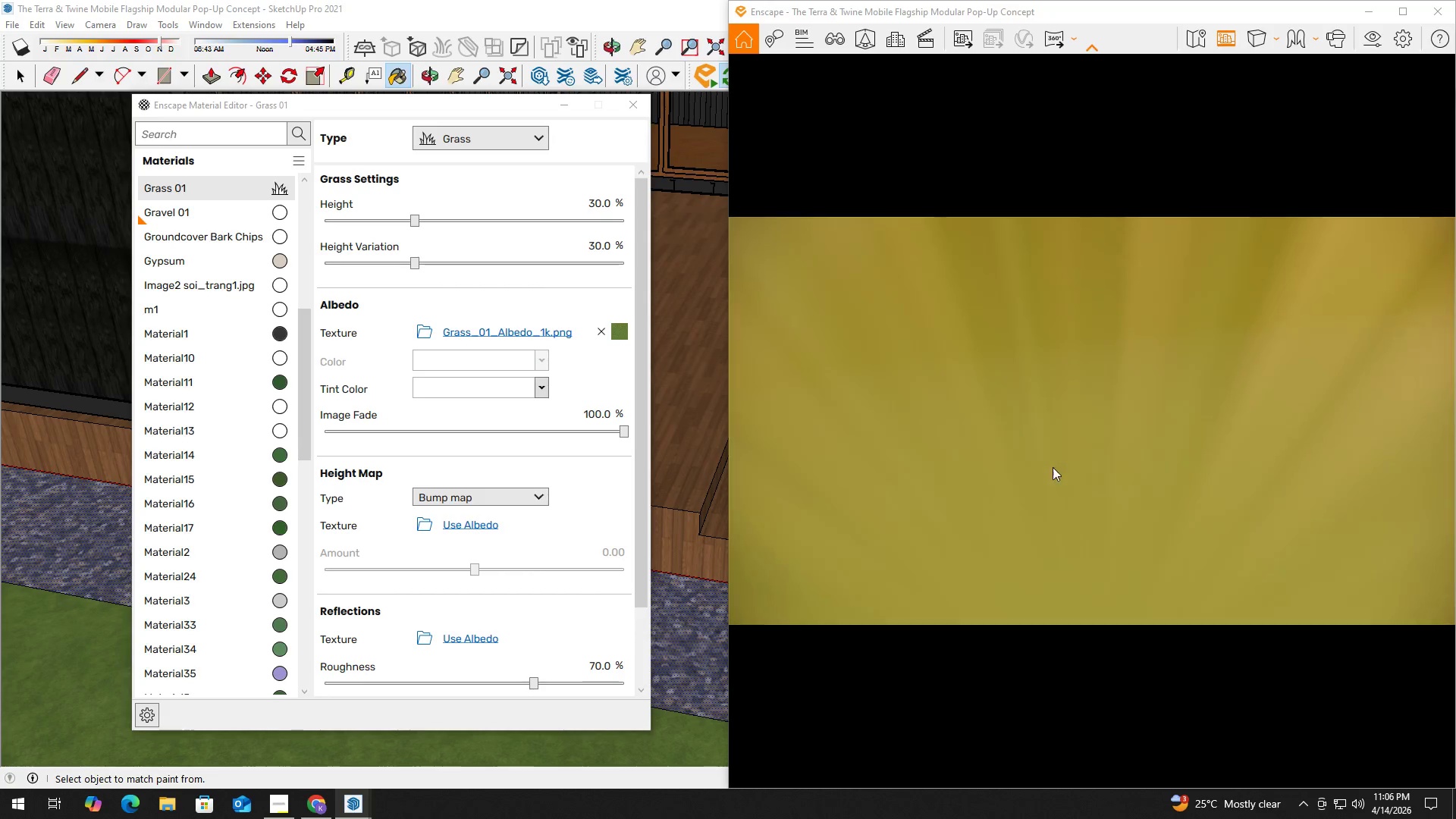 
hold_key(key=ShiftLeft, duration=0.95)
 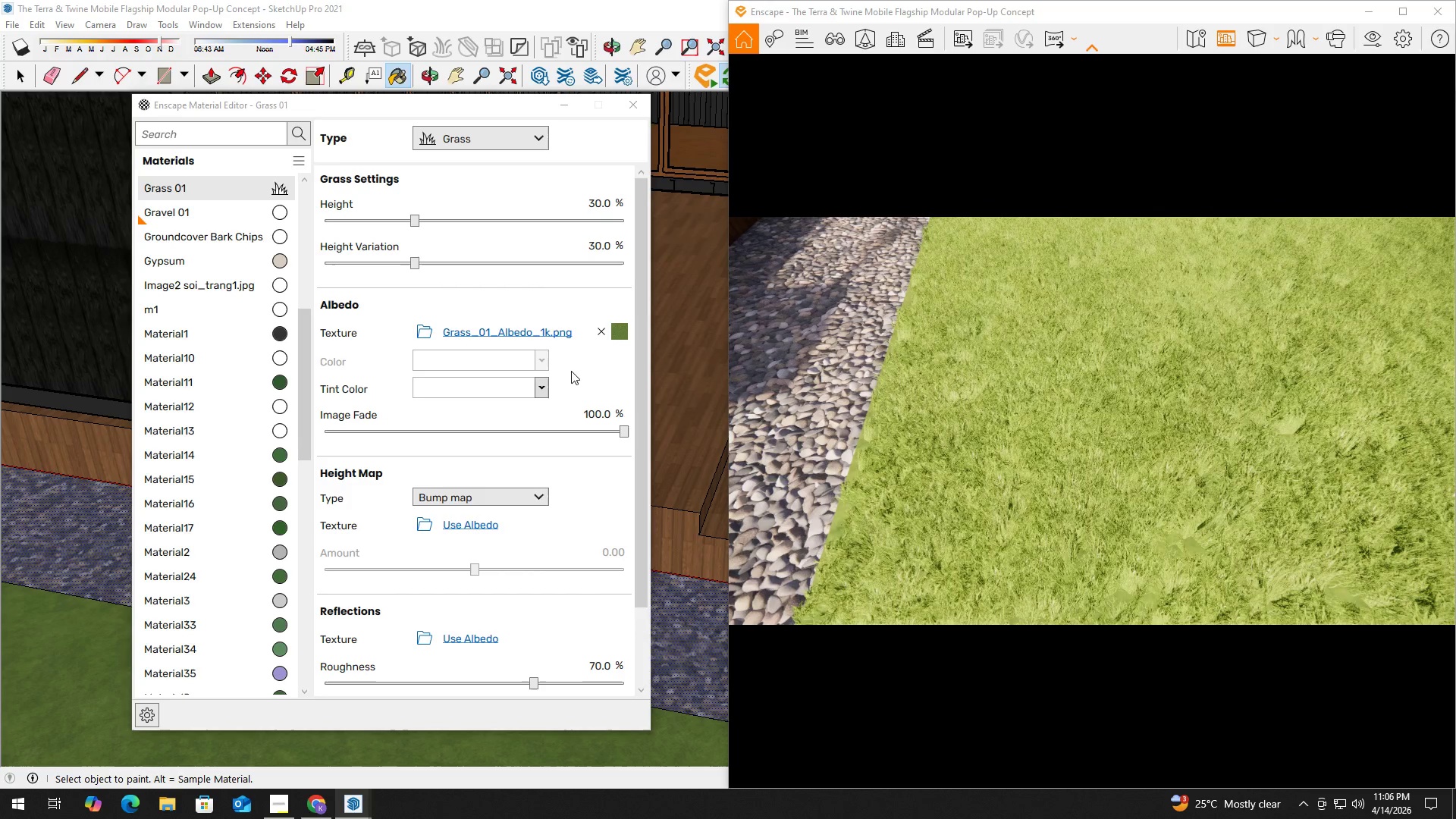 
hold_key(key=E, duration=0.38)
 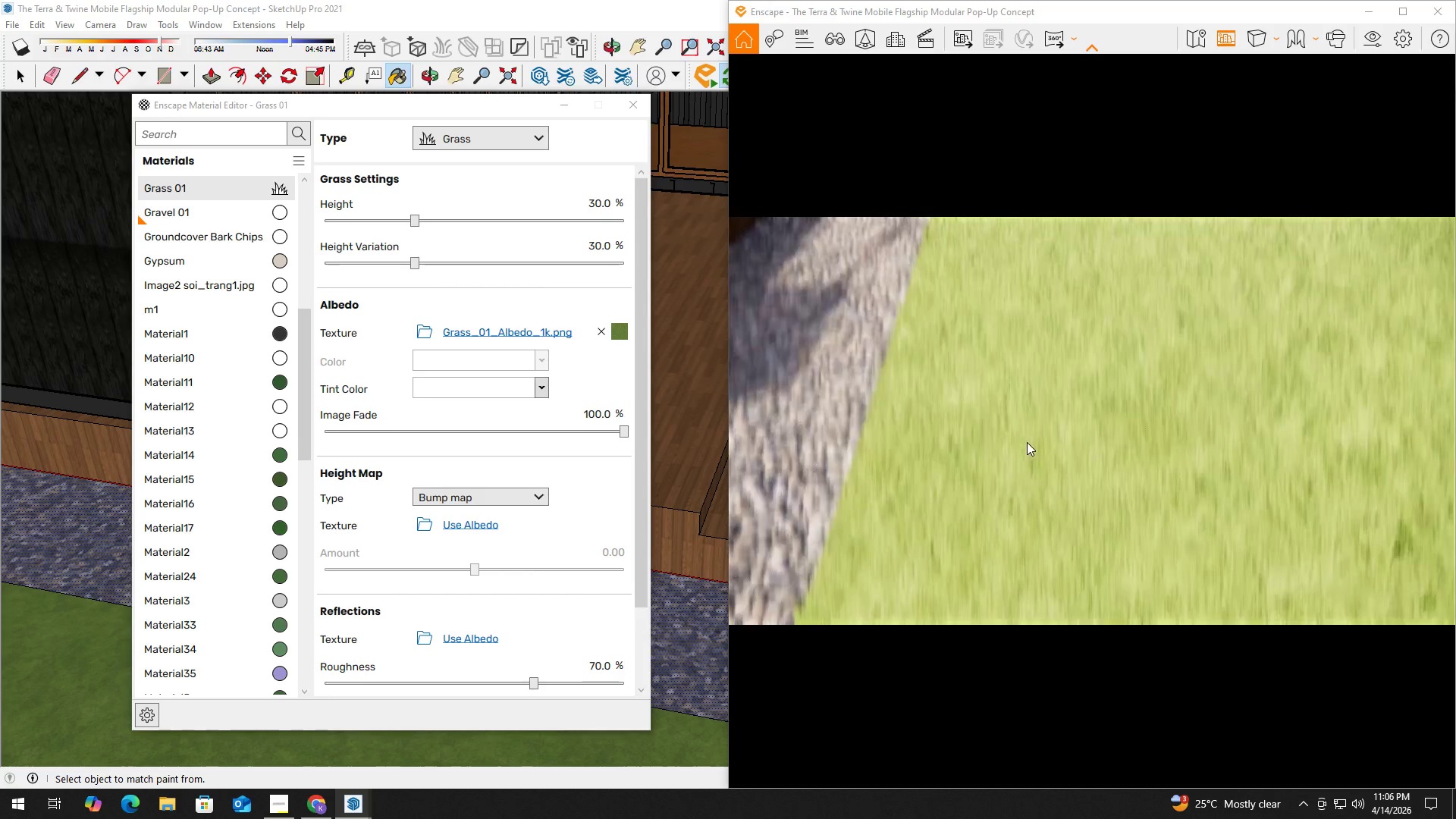 
left_click([1027, 442])
 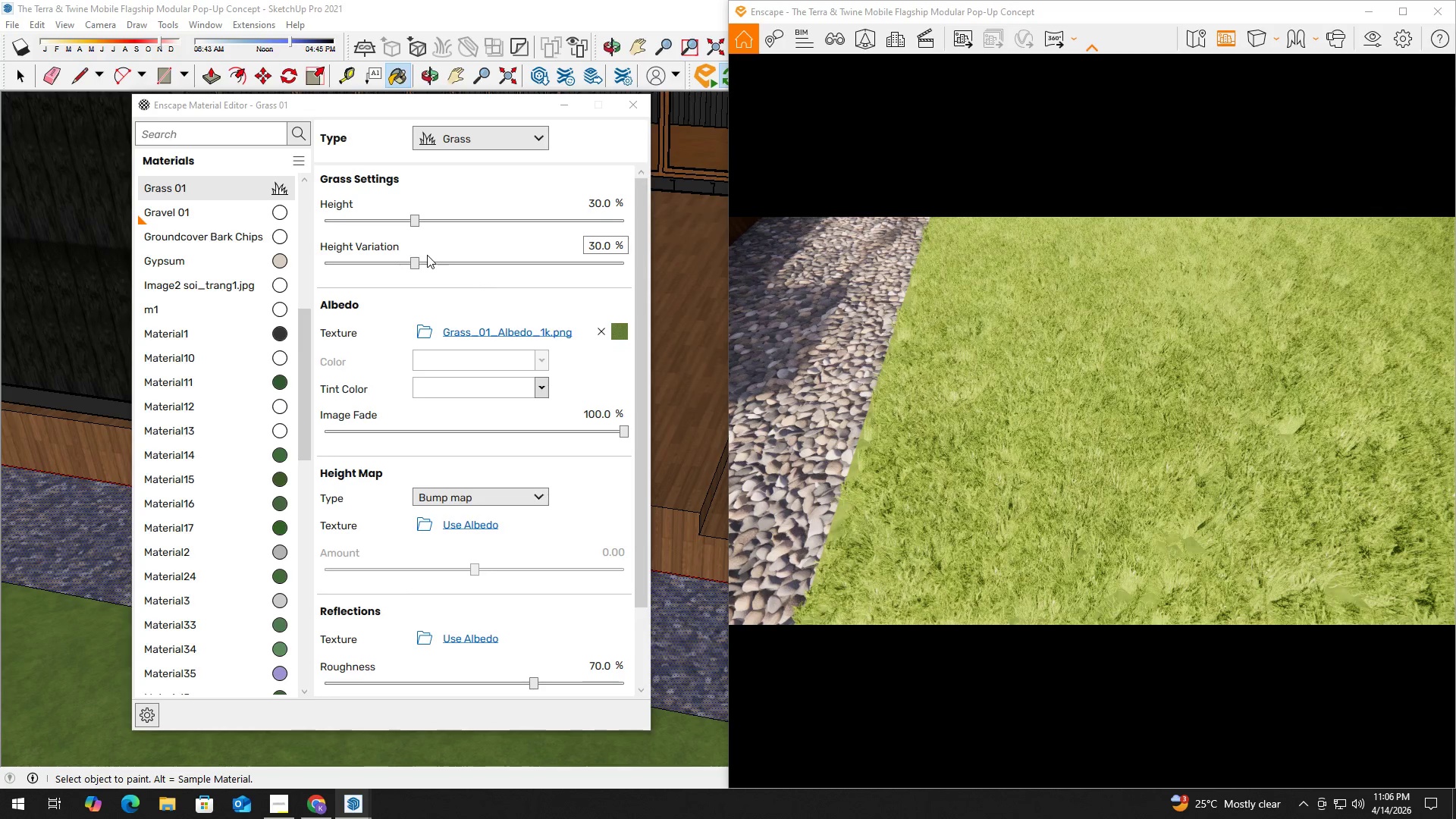 
left_click_drag(start_coordinate=[416, 265], to_coordinate=[489, 274])
 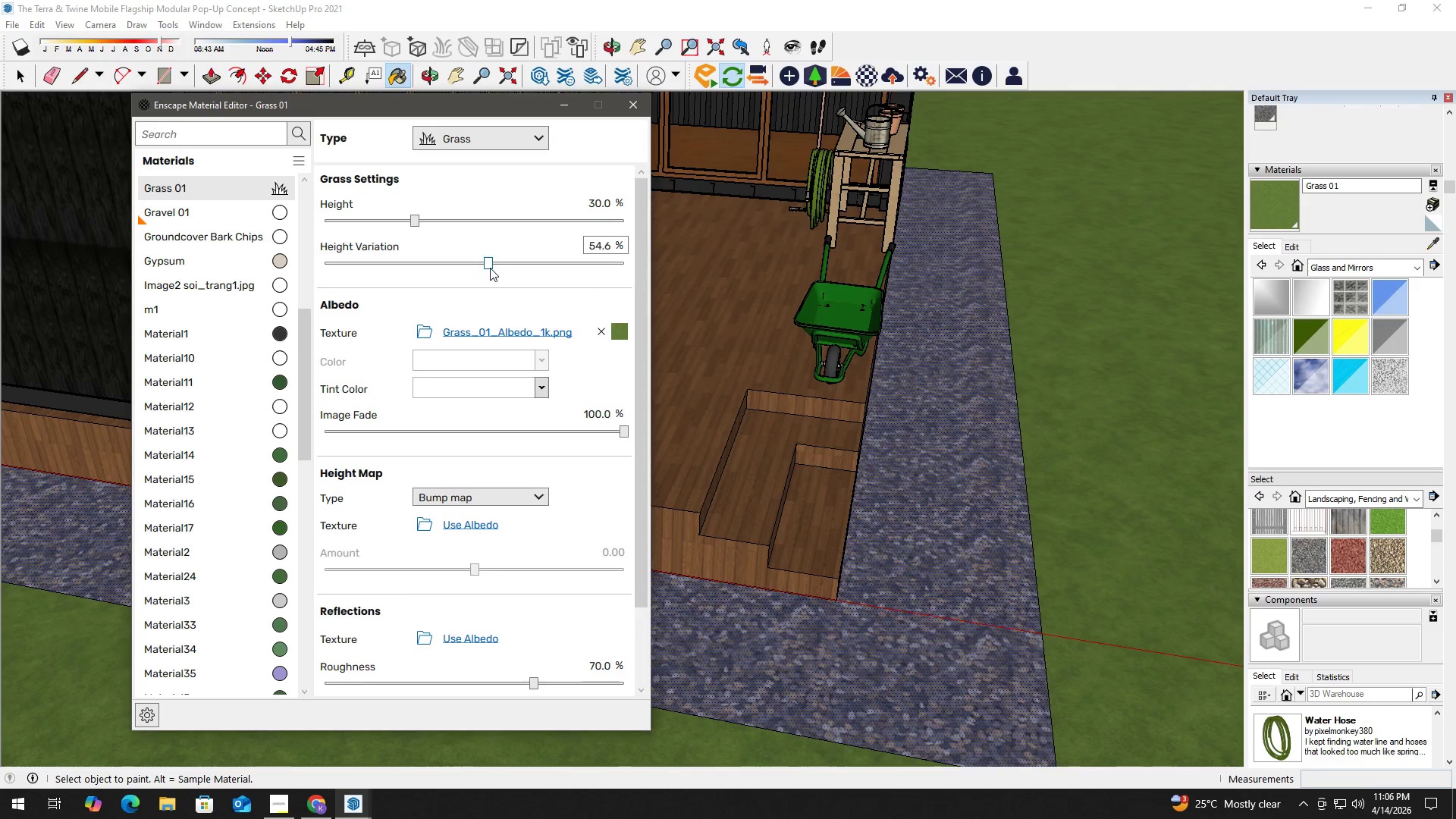 
left_click_drag(start_coordinate=[490, 265], to_coordinate=[518, 268])
 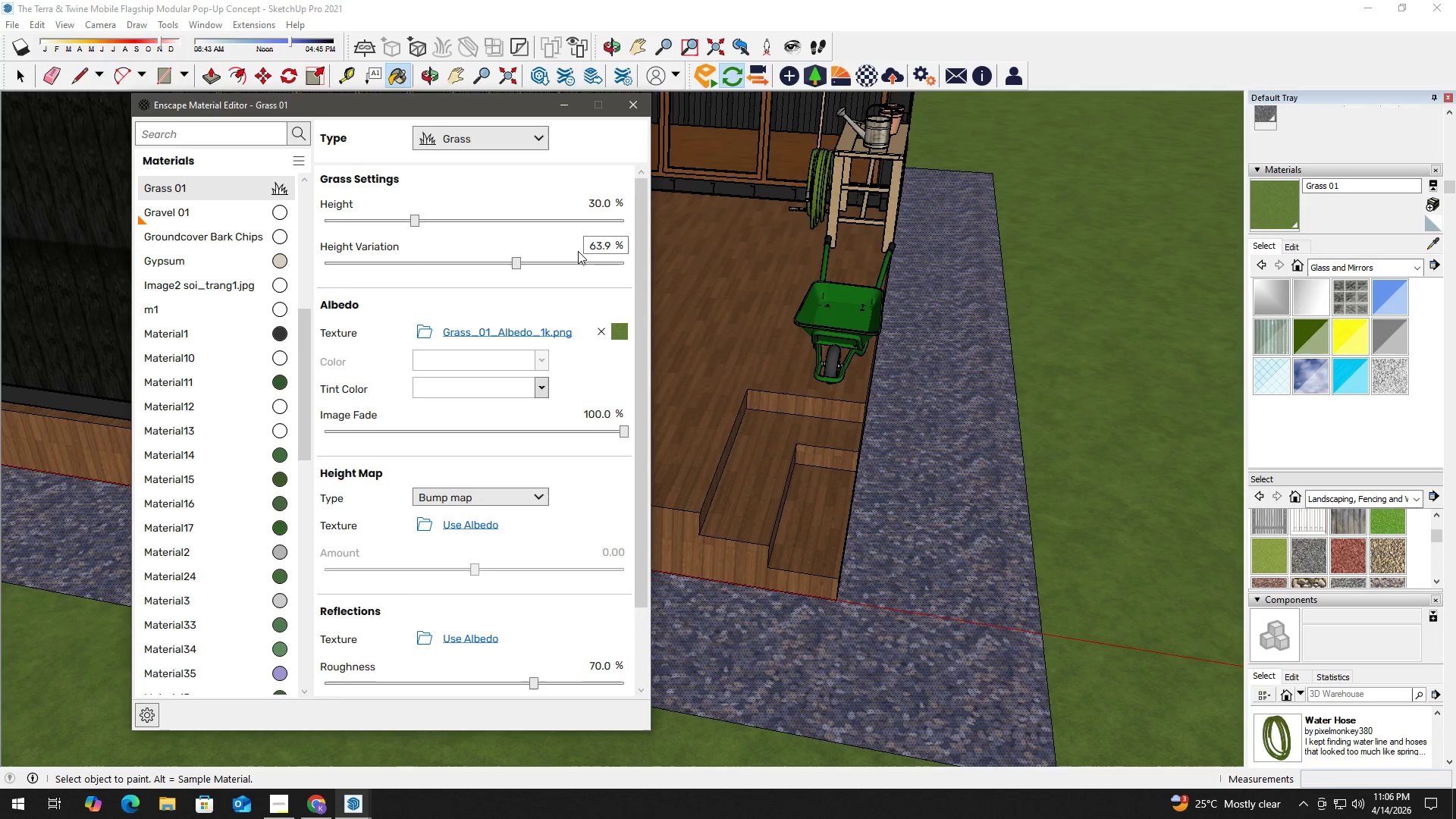 
left_click([607, 246])
 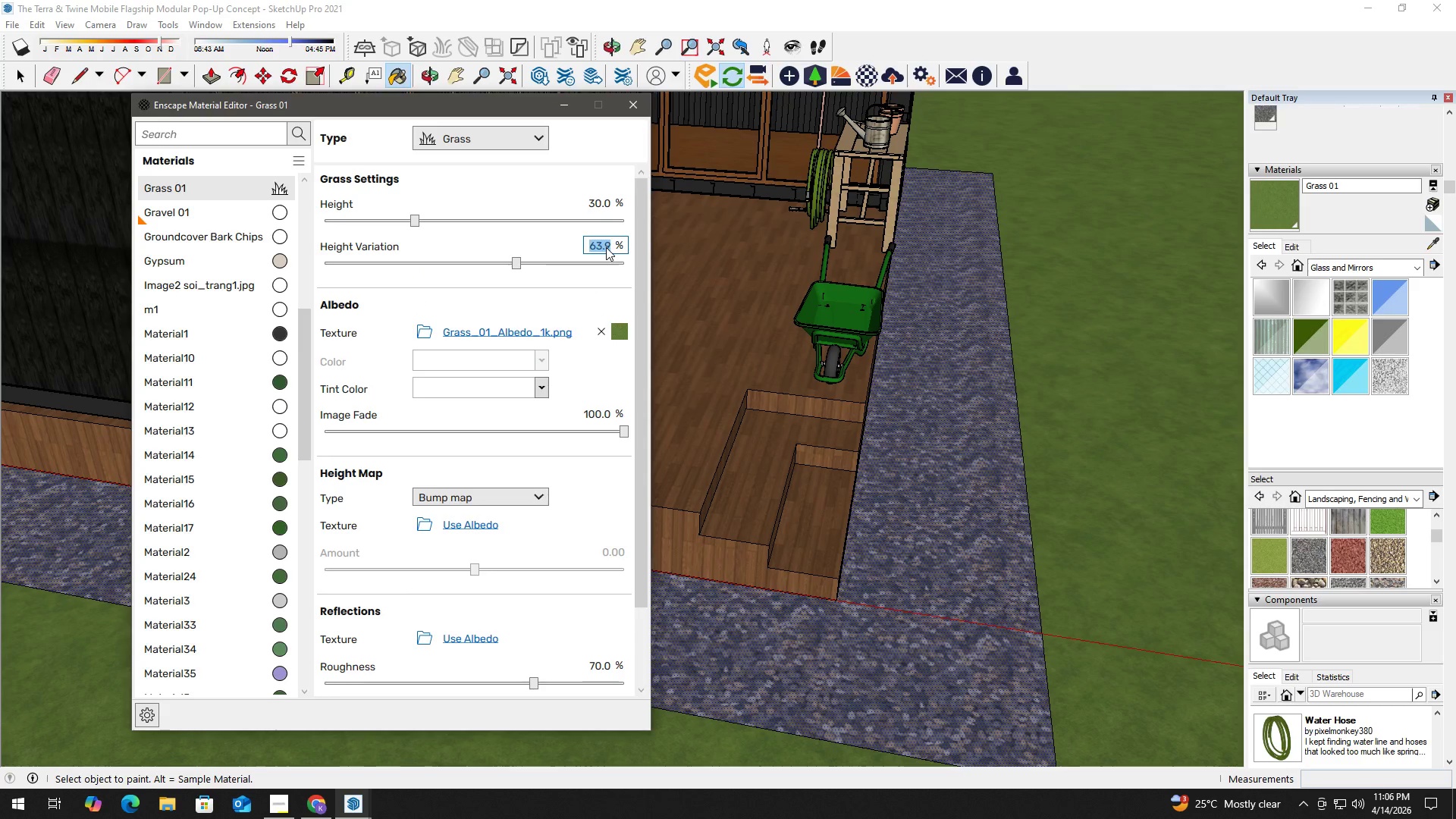 
key(Numpad8)
 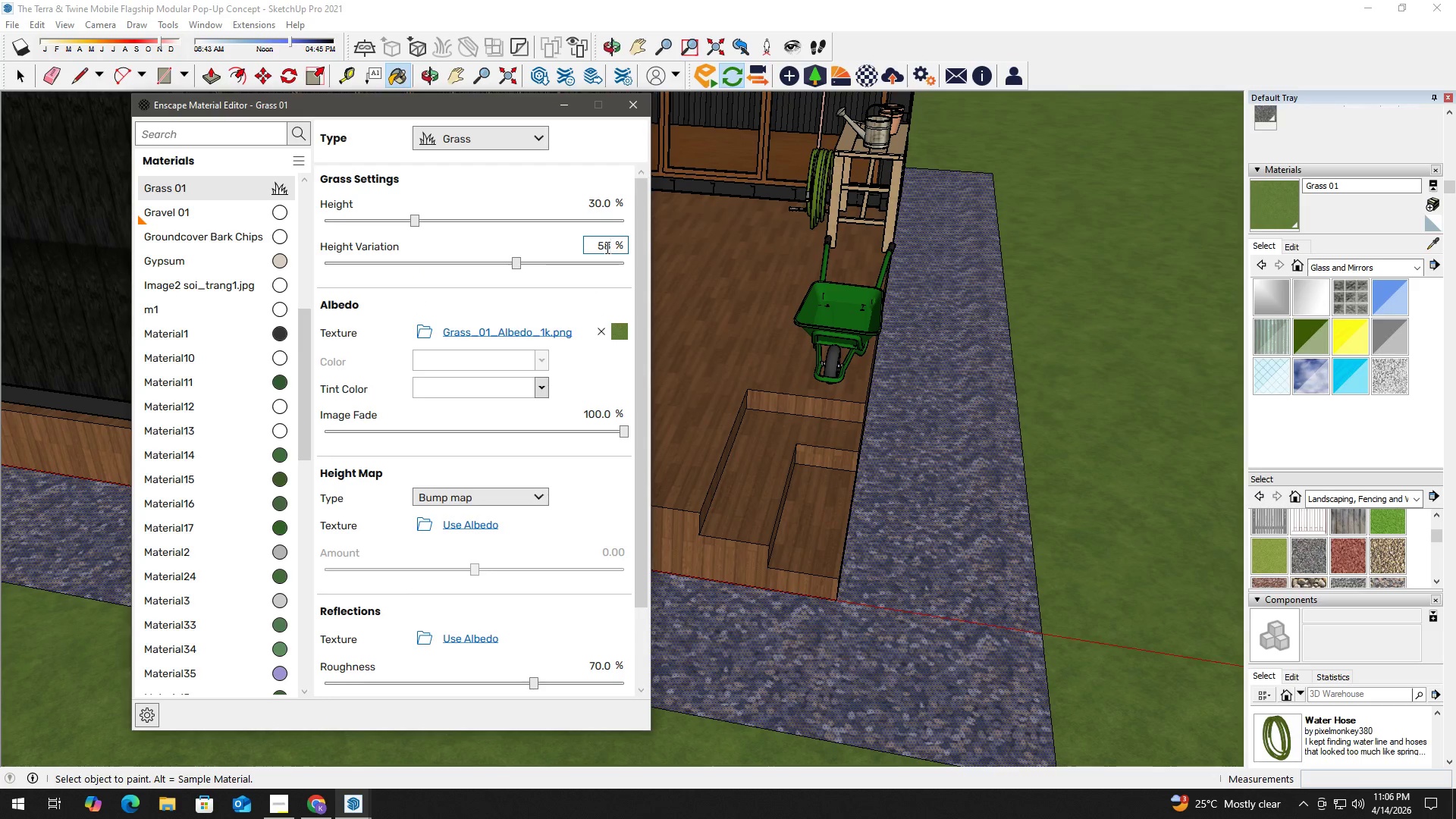 
key(Numpad5)
 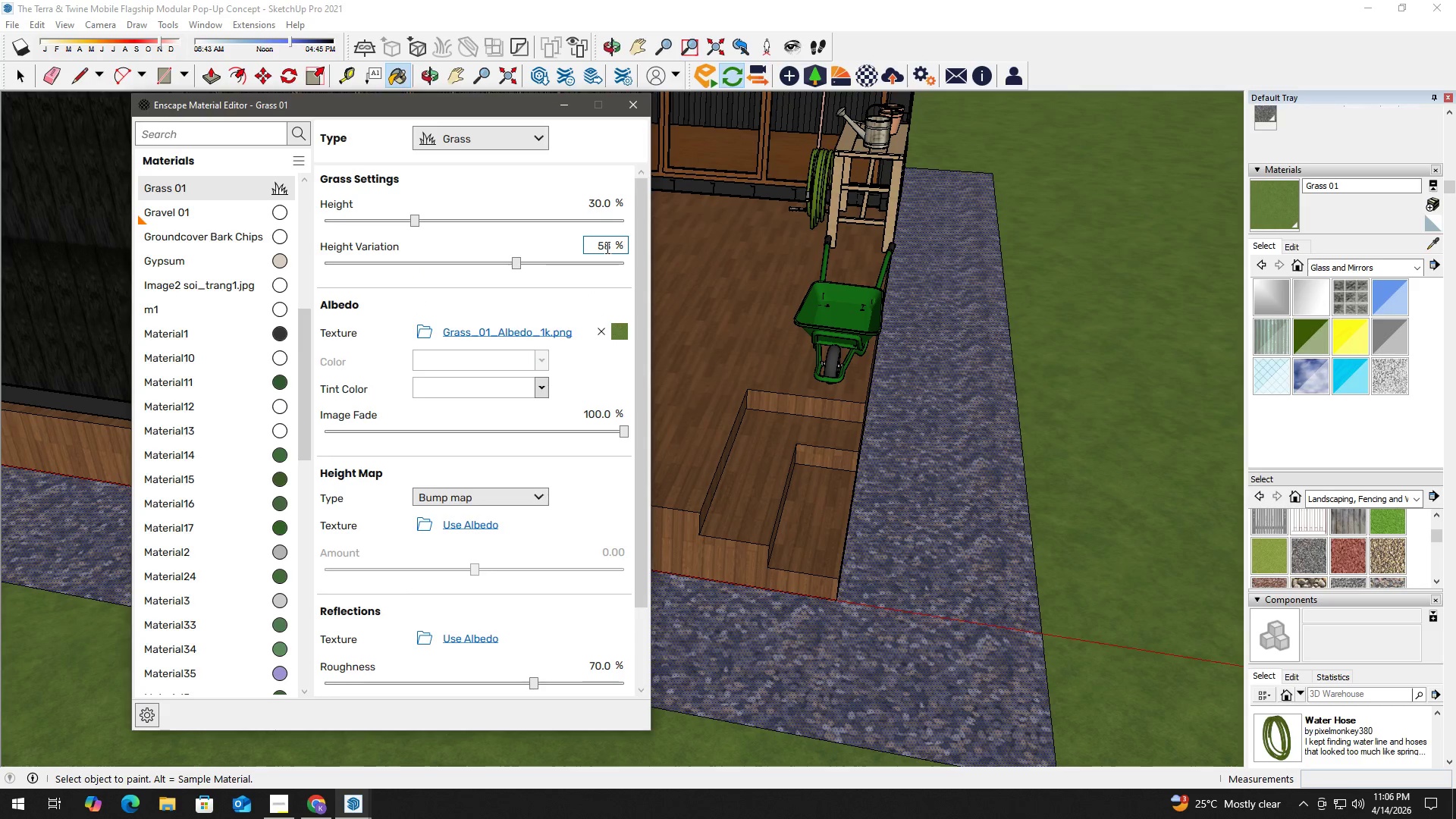 
key(Backspace)
 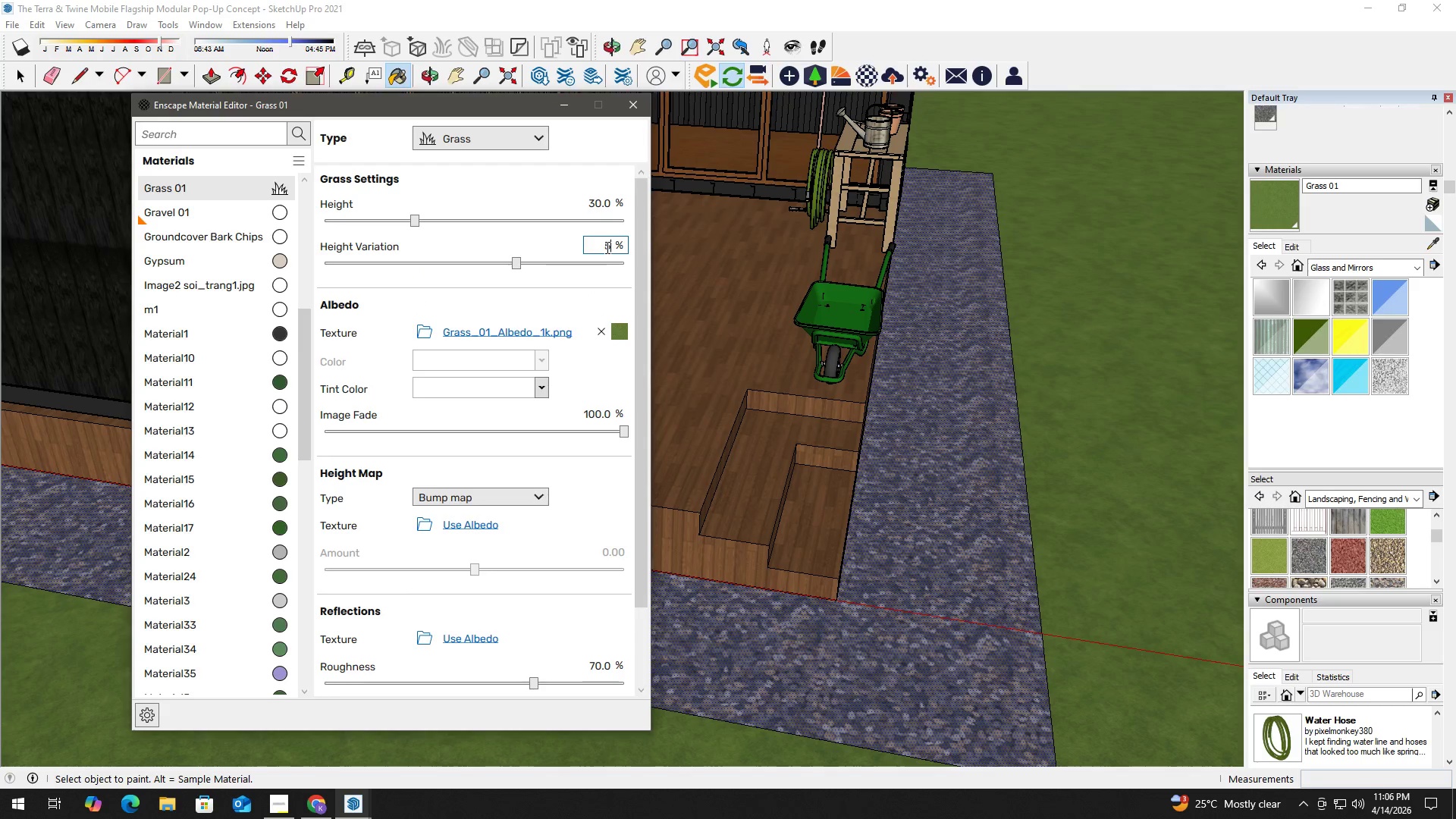 
key(Backspace)
 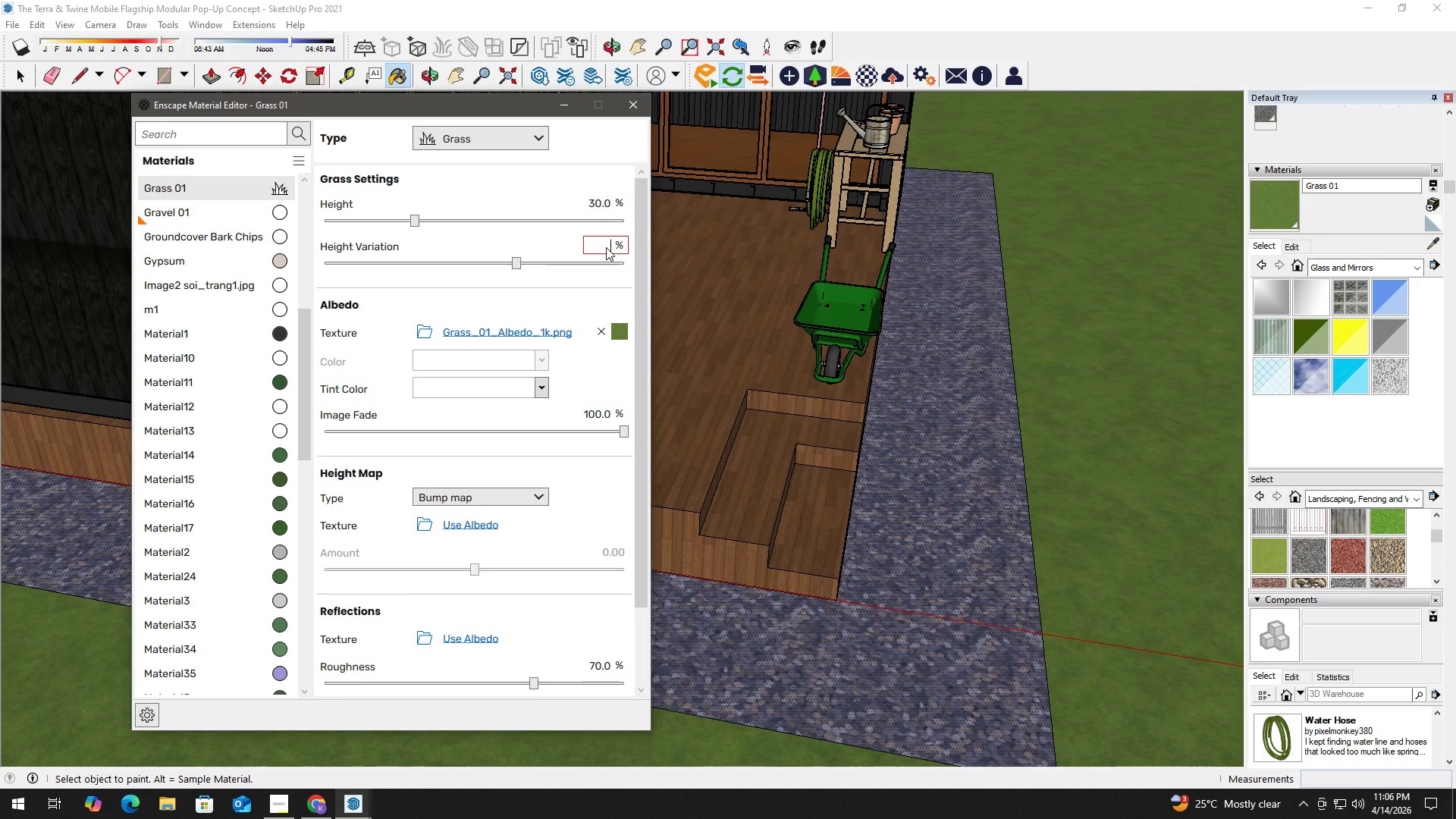 
key(Numpad5)
 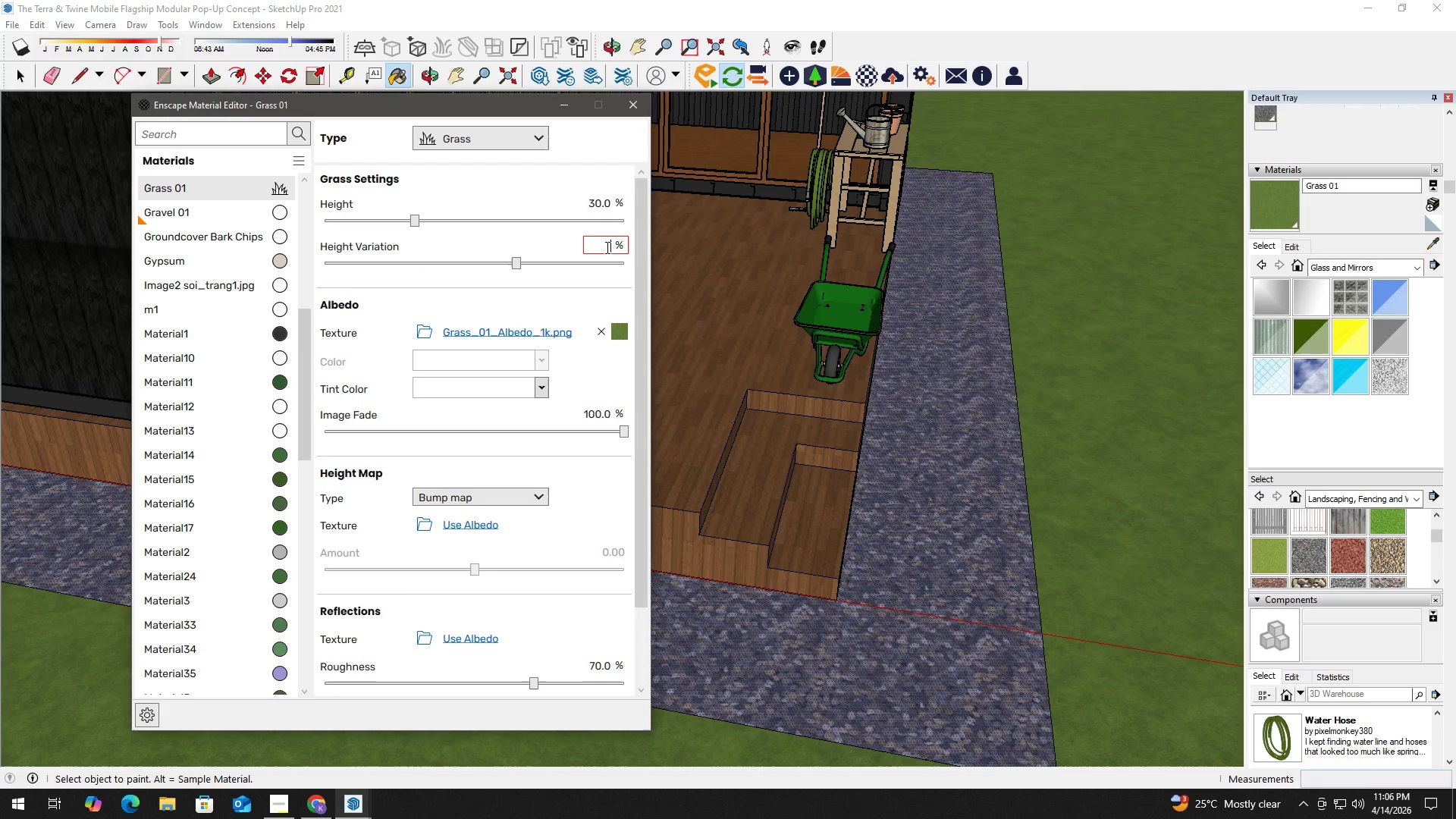 
key(Numpad0)
 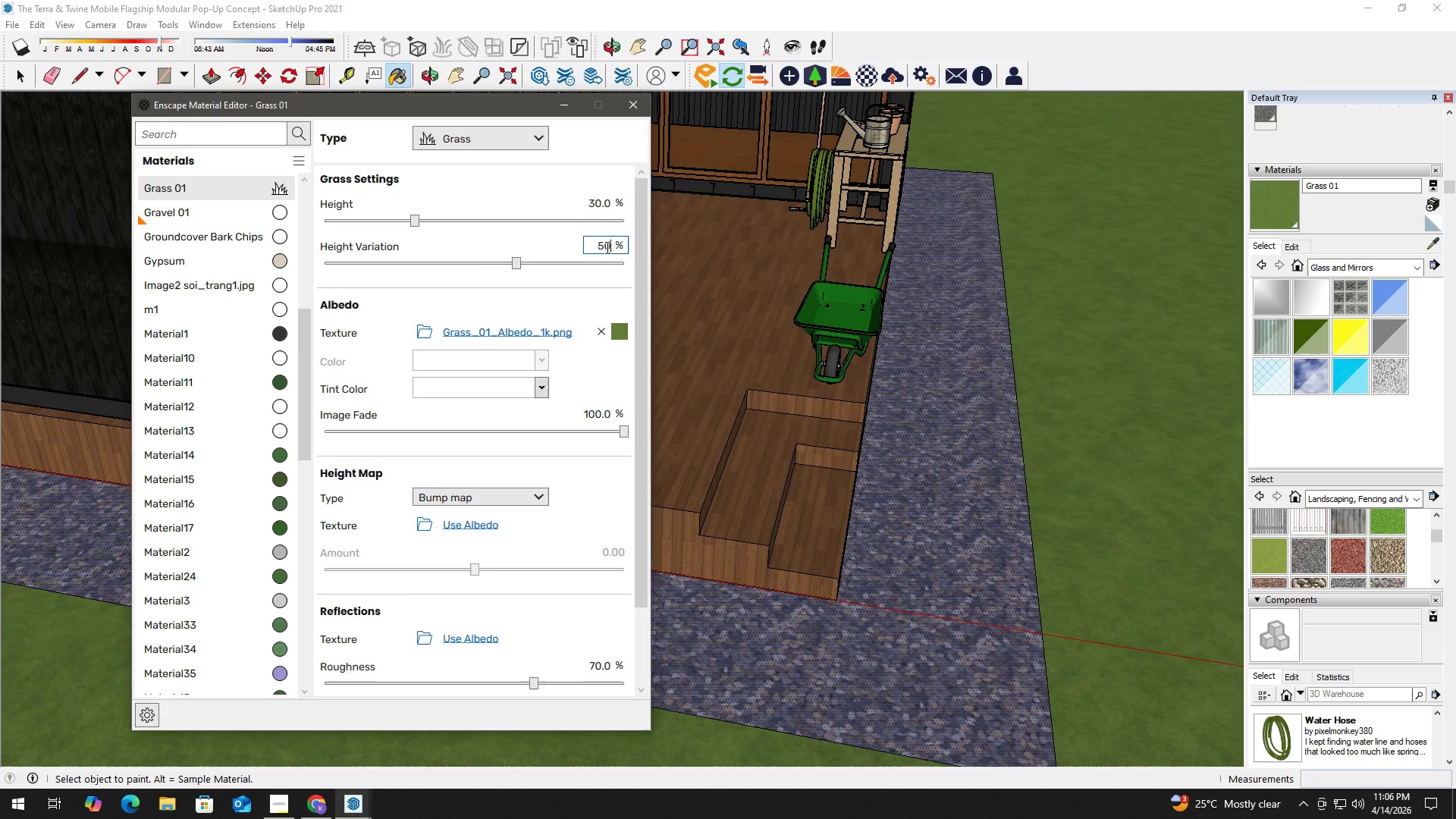 
key(NumpadEnter)
 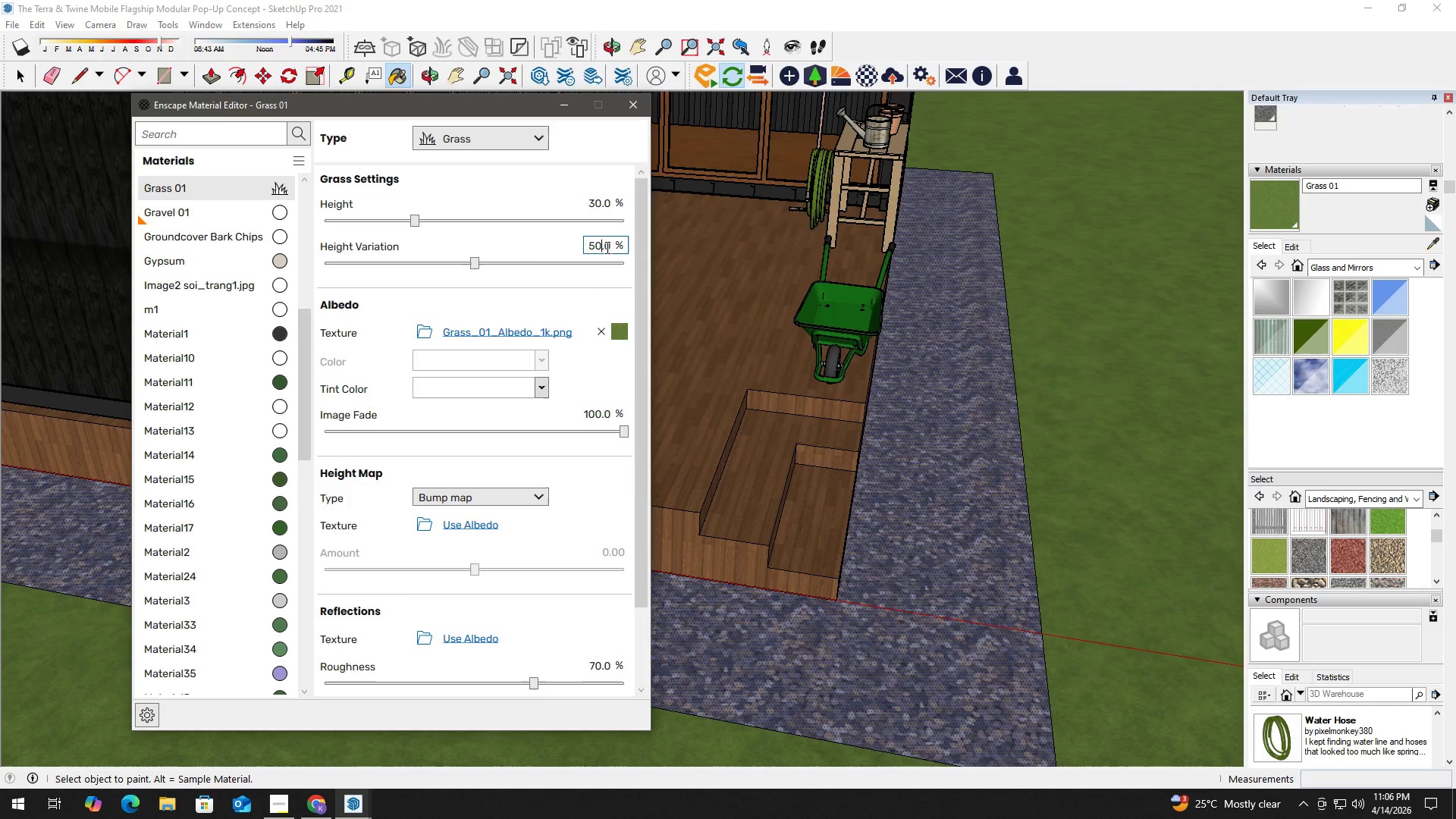 
key(Alt+Tab)
 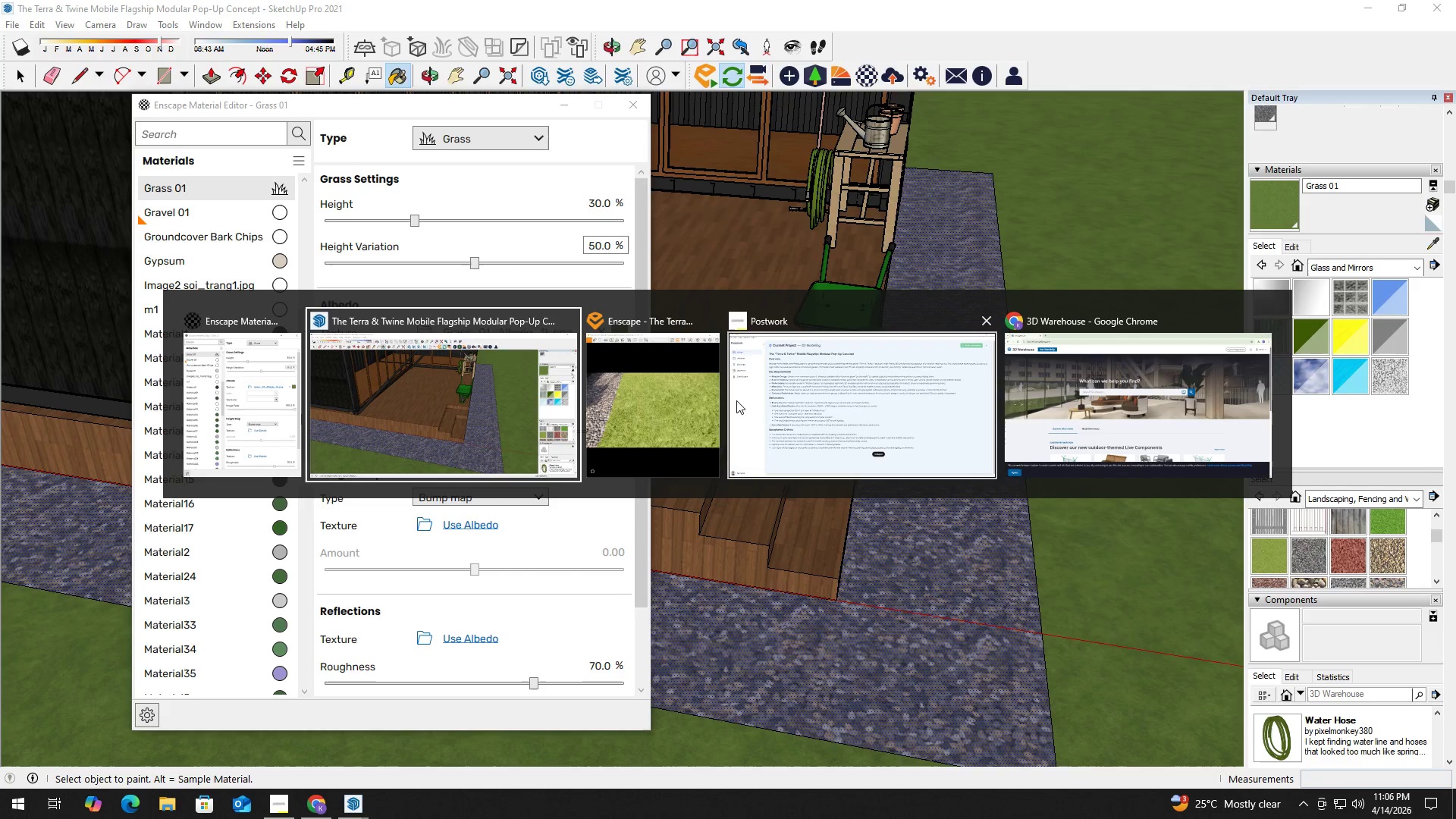 
left_click([705, 407])
 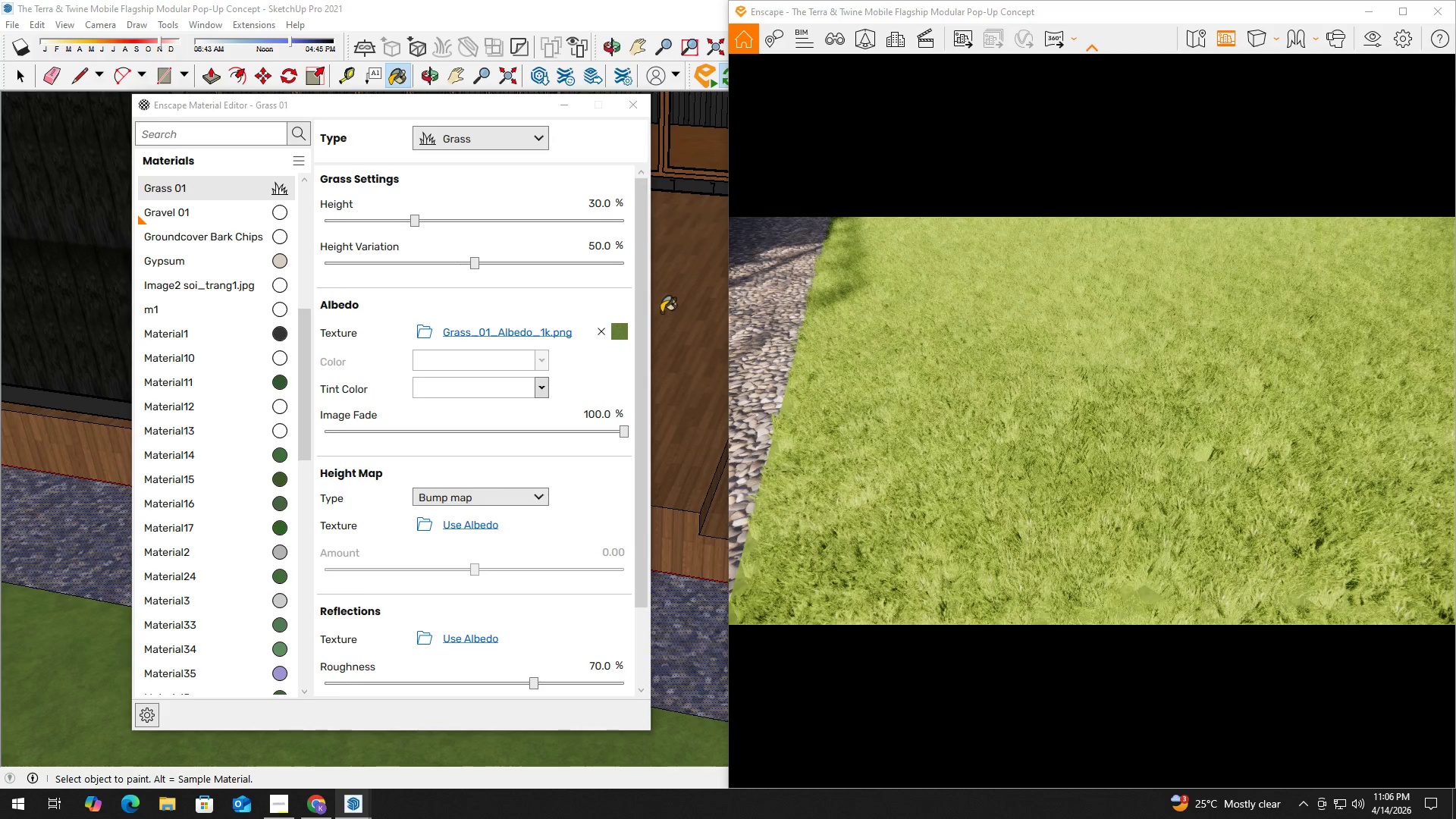 
left_click_drag(start_coordinate=[419, 221], to_coordinate=[522, 226])
 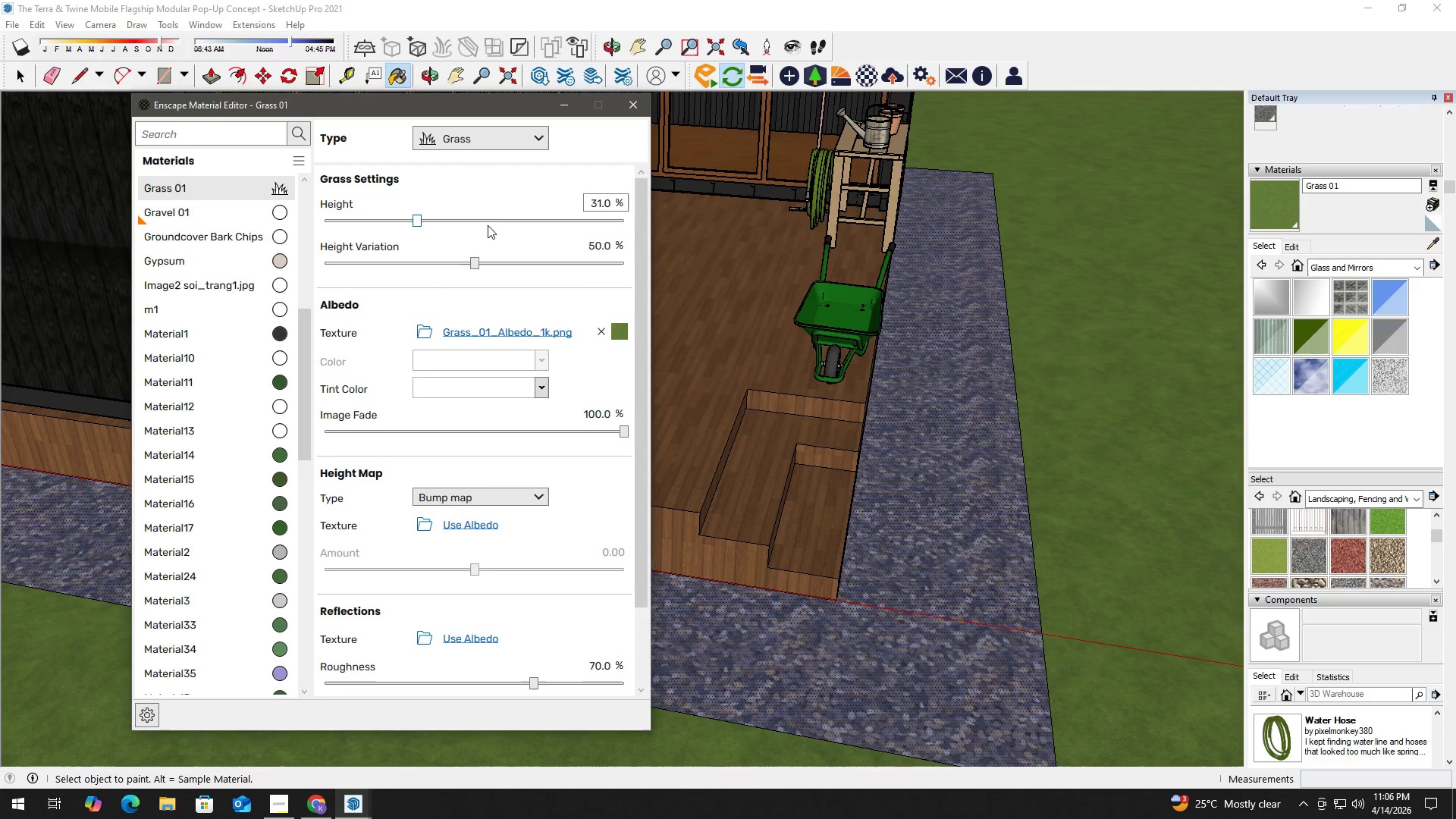 
key(Alt+Tab)
 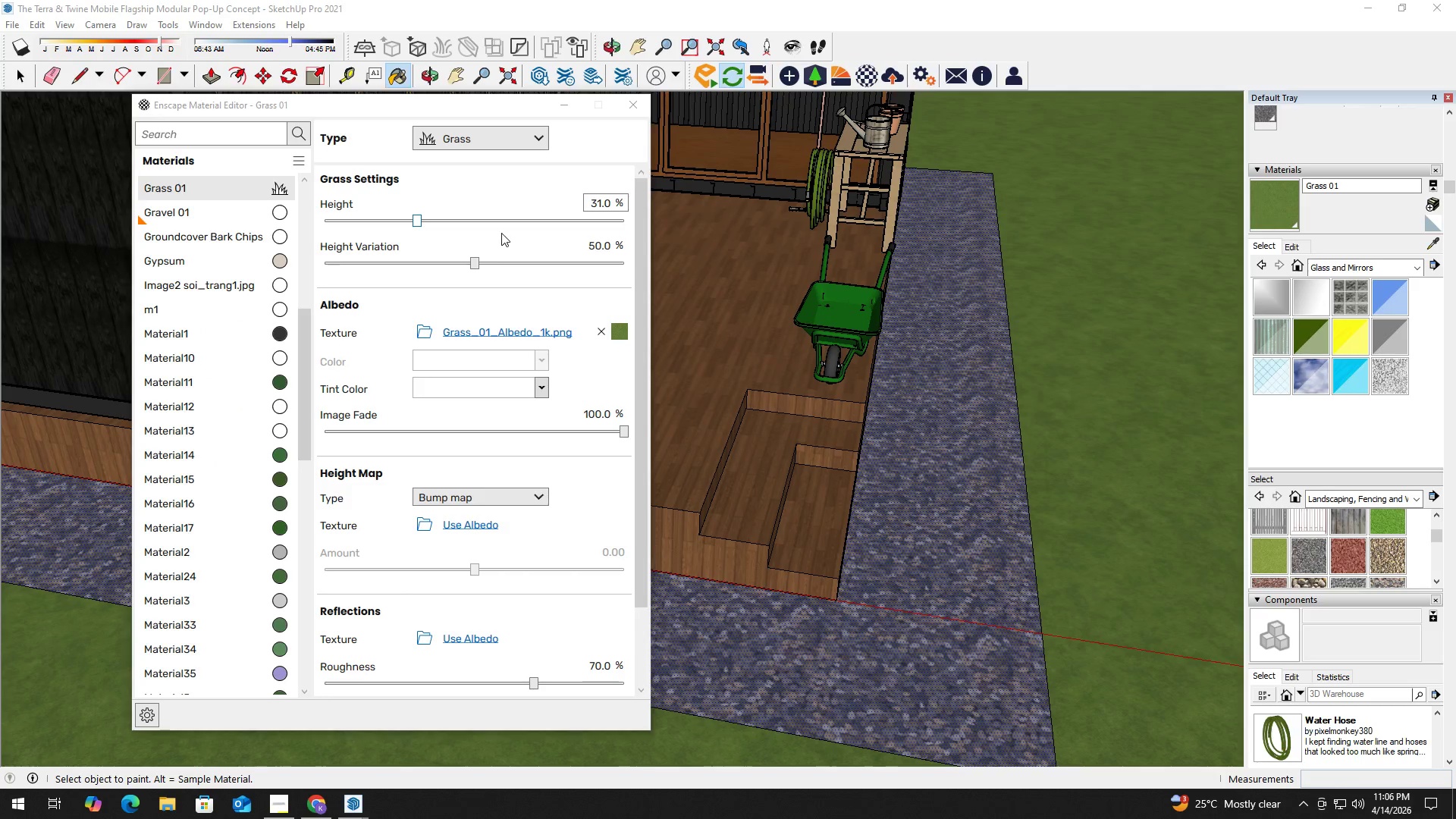 
key(Alt+Tab)
 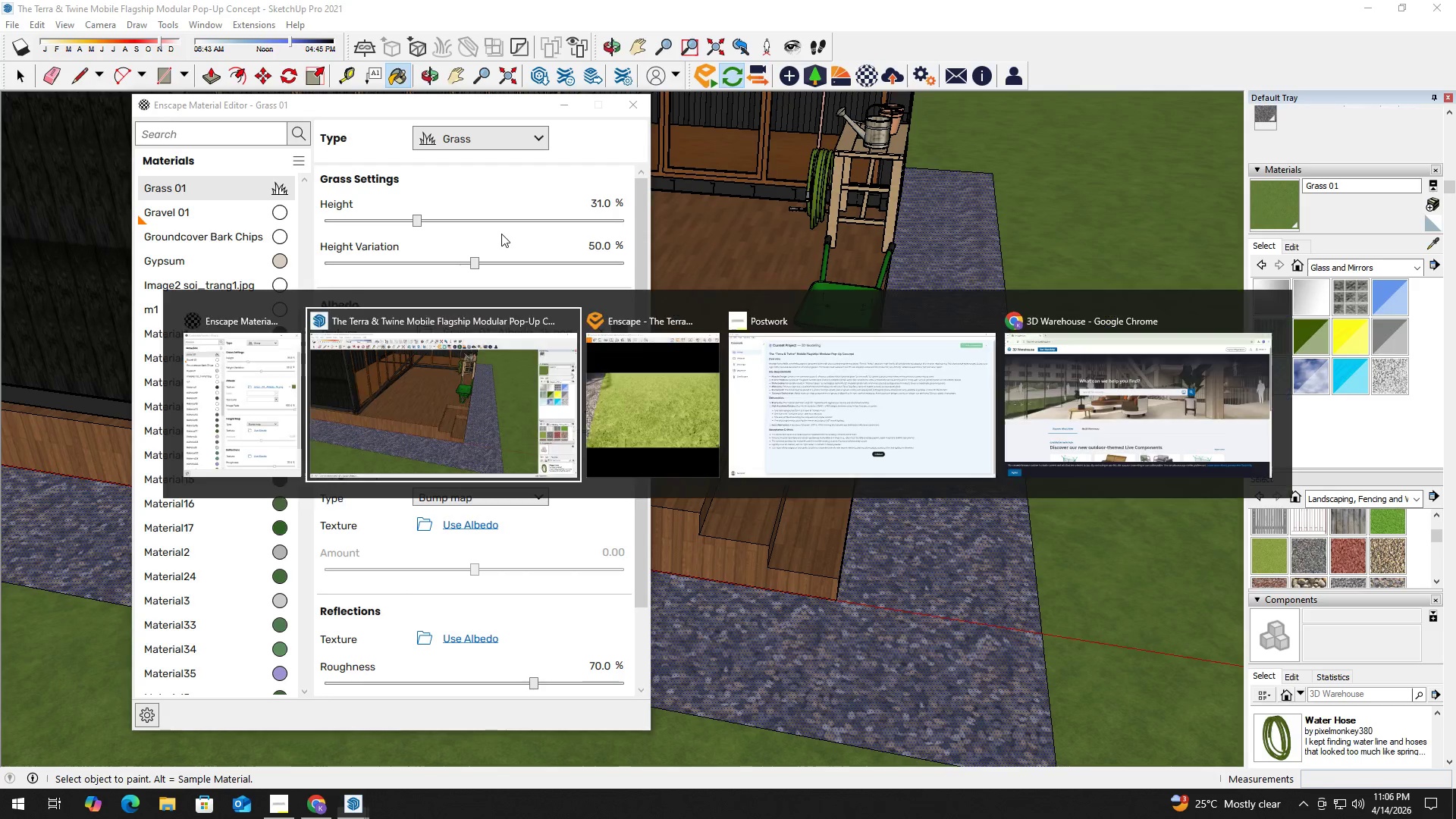 
key(Alt+Tab)
 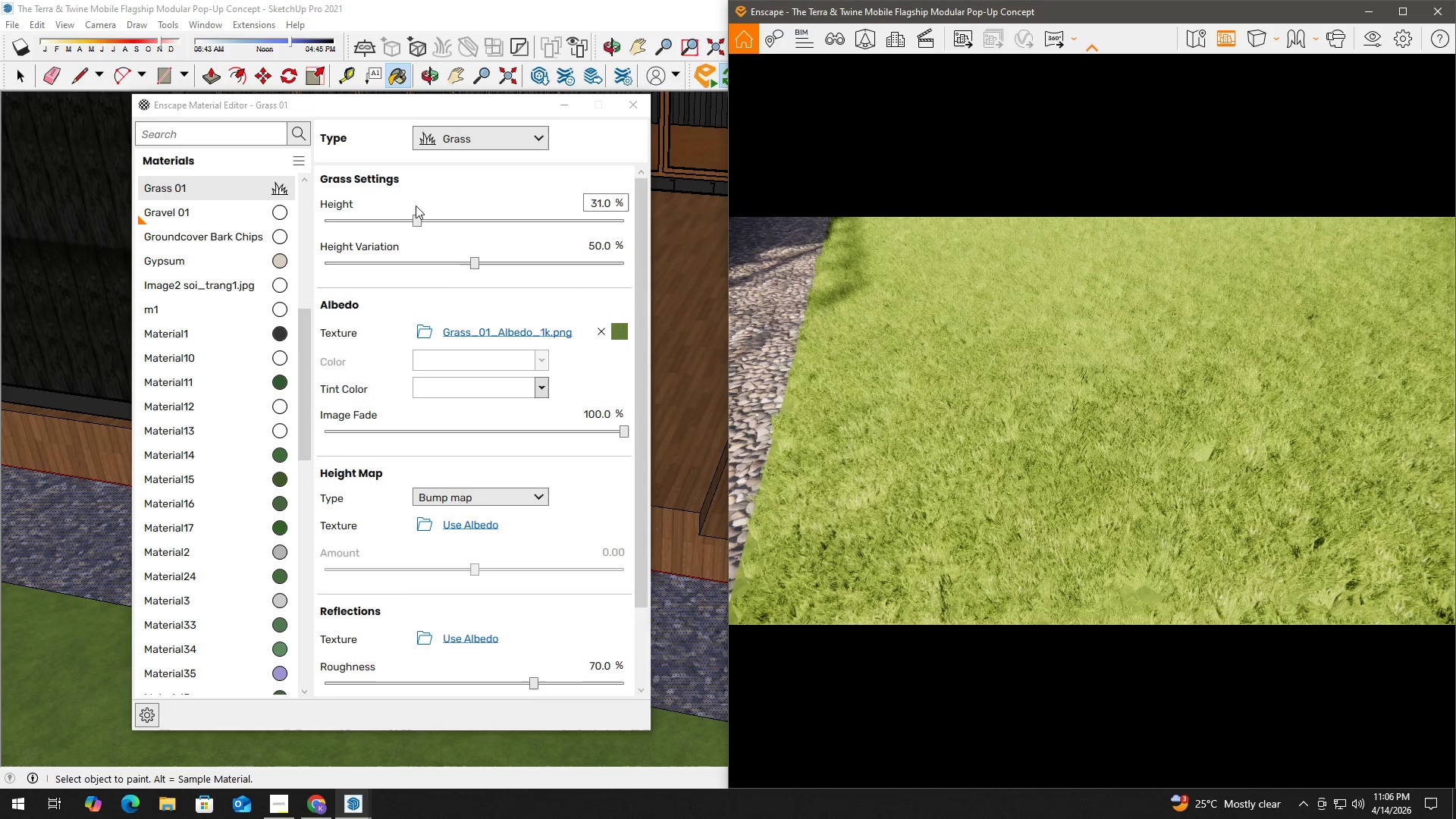 
left_click_drag(start_coordinate=[418, 221], to_coordinate=[545, 228])
 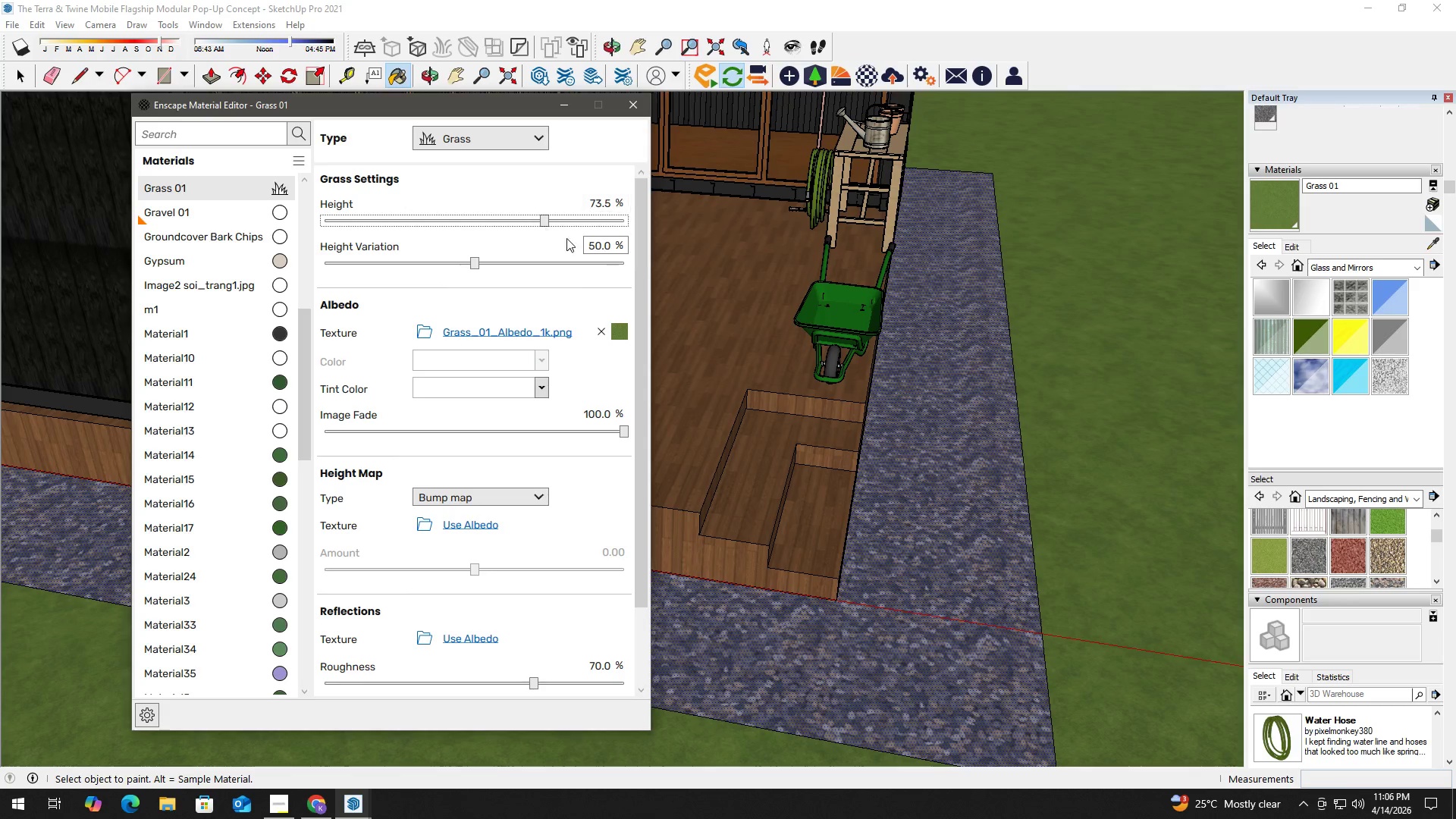 
key(Alt+Tab)
 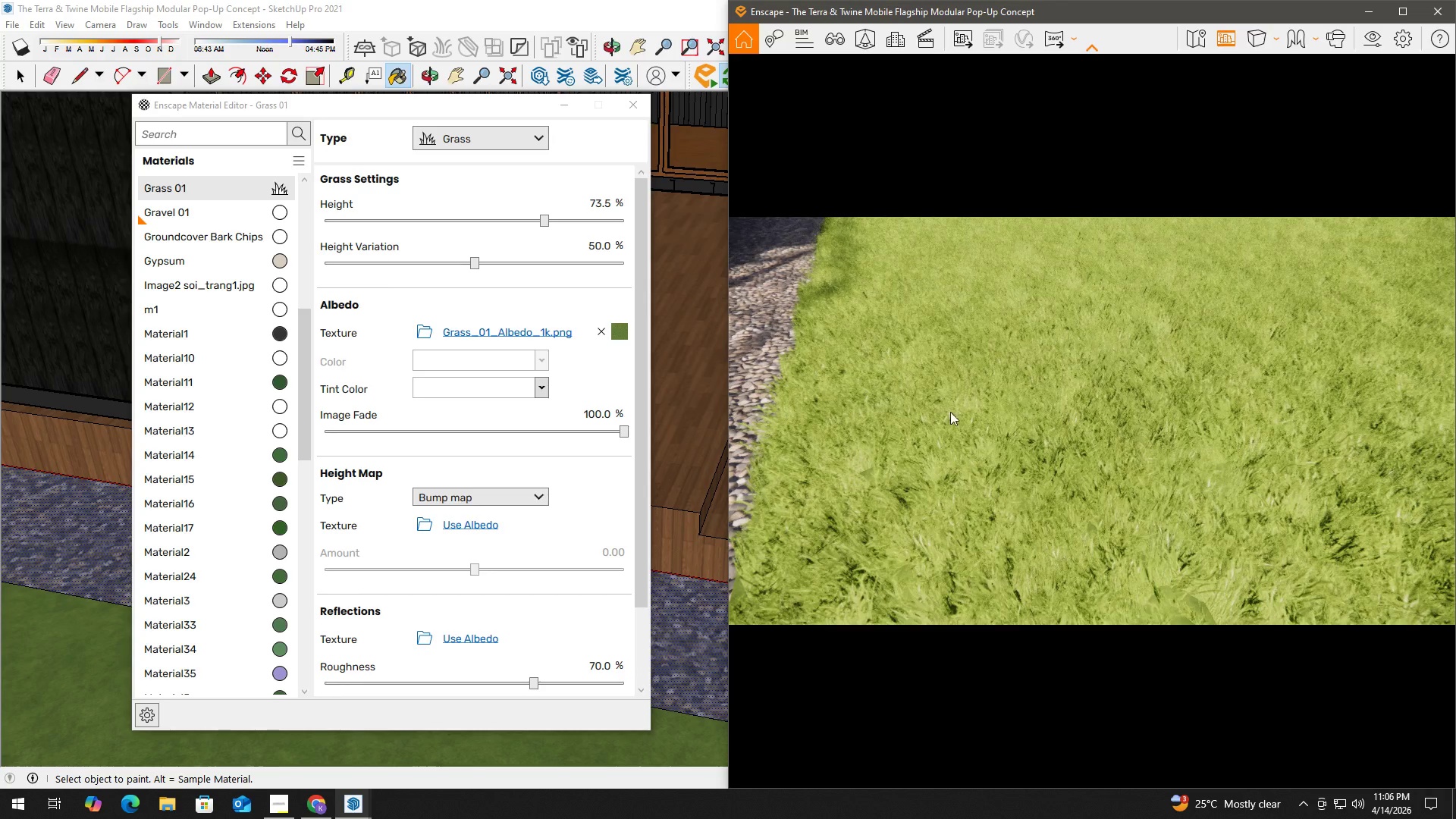 
hold_key(key=A, duration=0.66)
 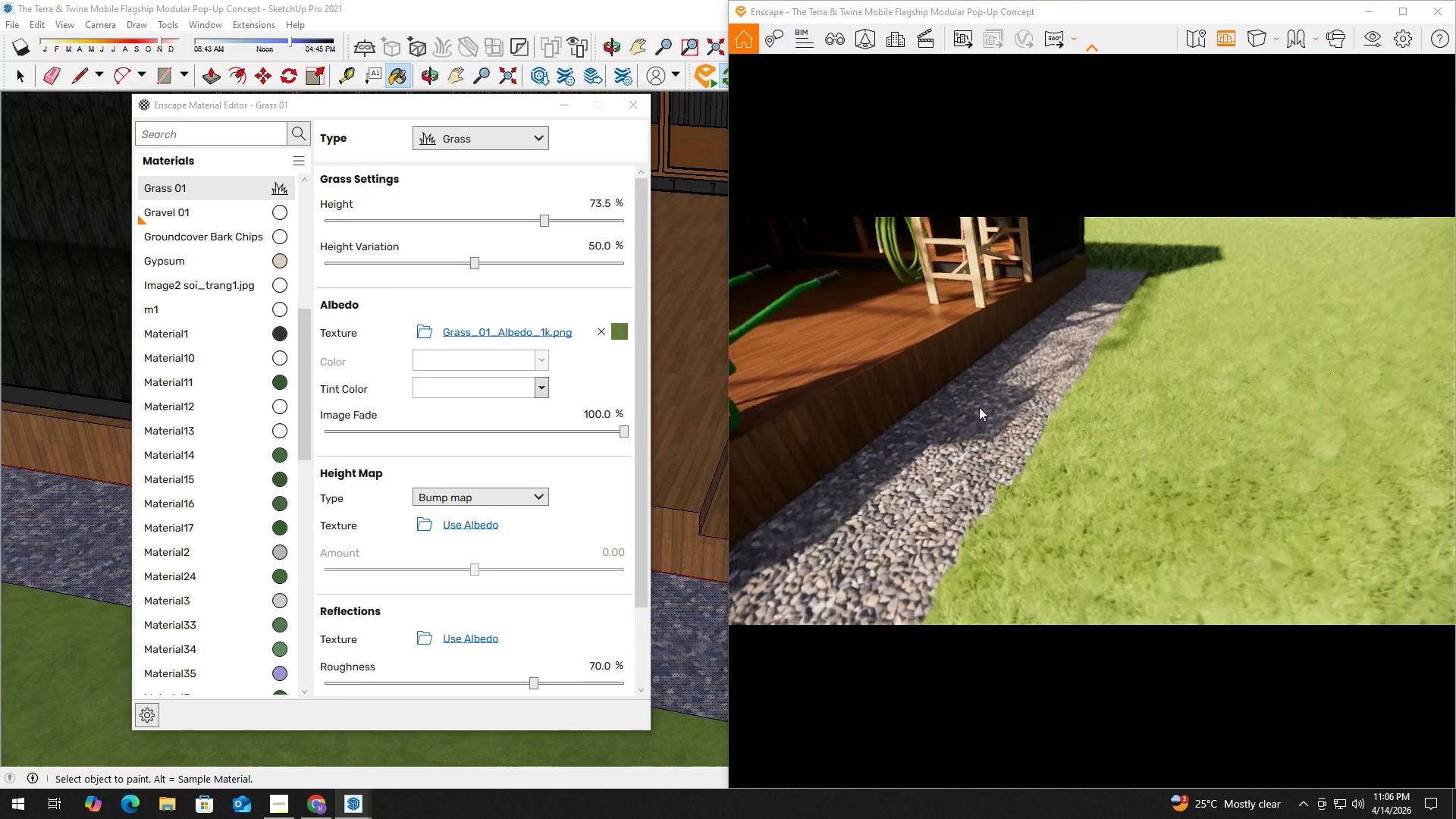 
hold_key(key=S, duration=2.28)
 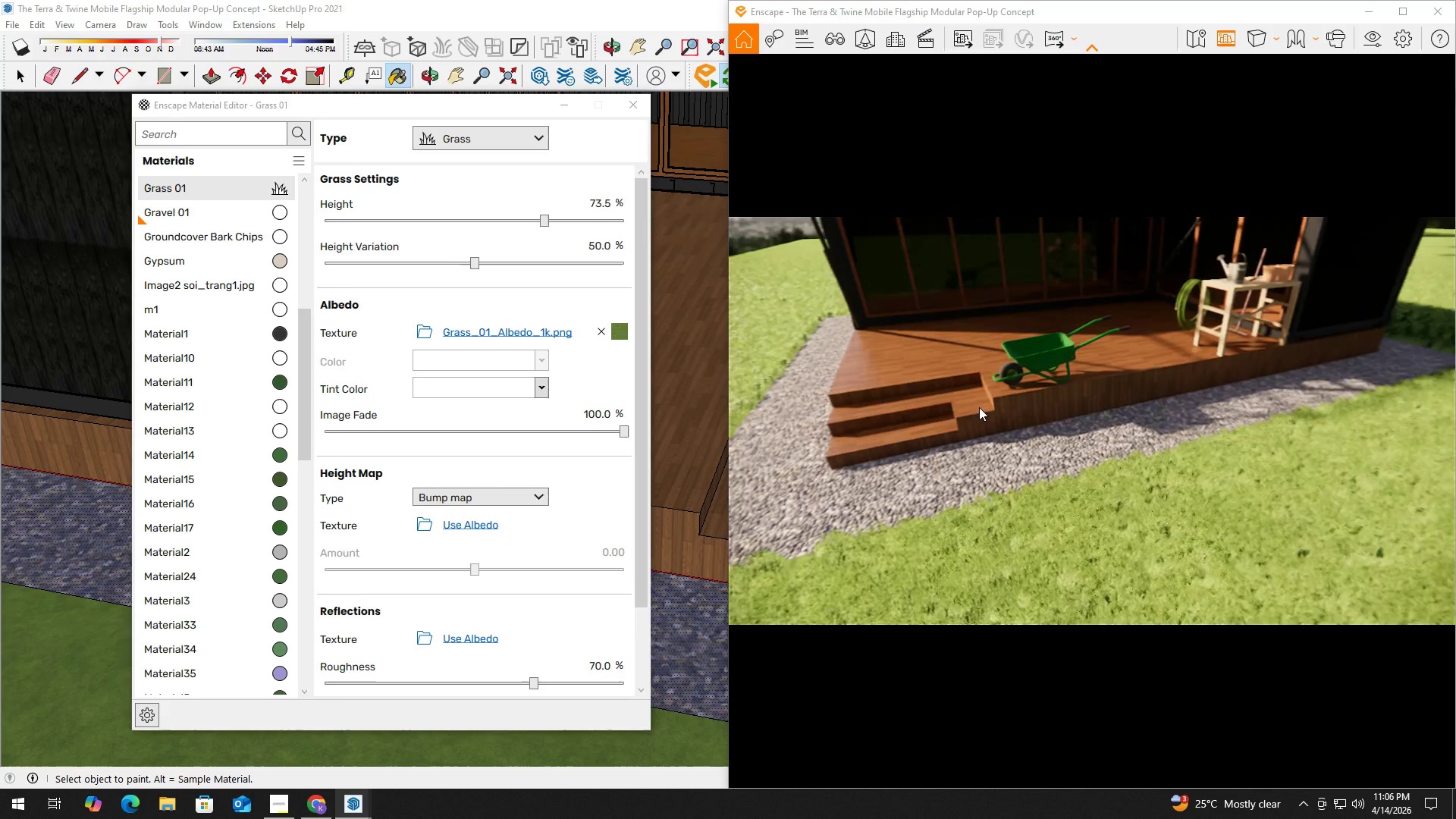 
hold_key(key=D, duration=1.5)
 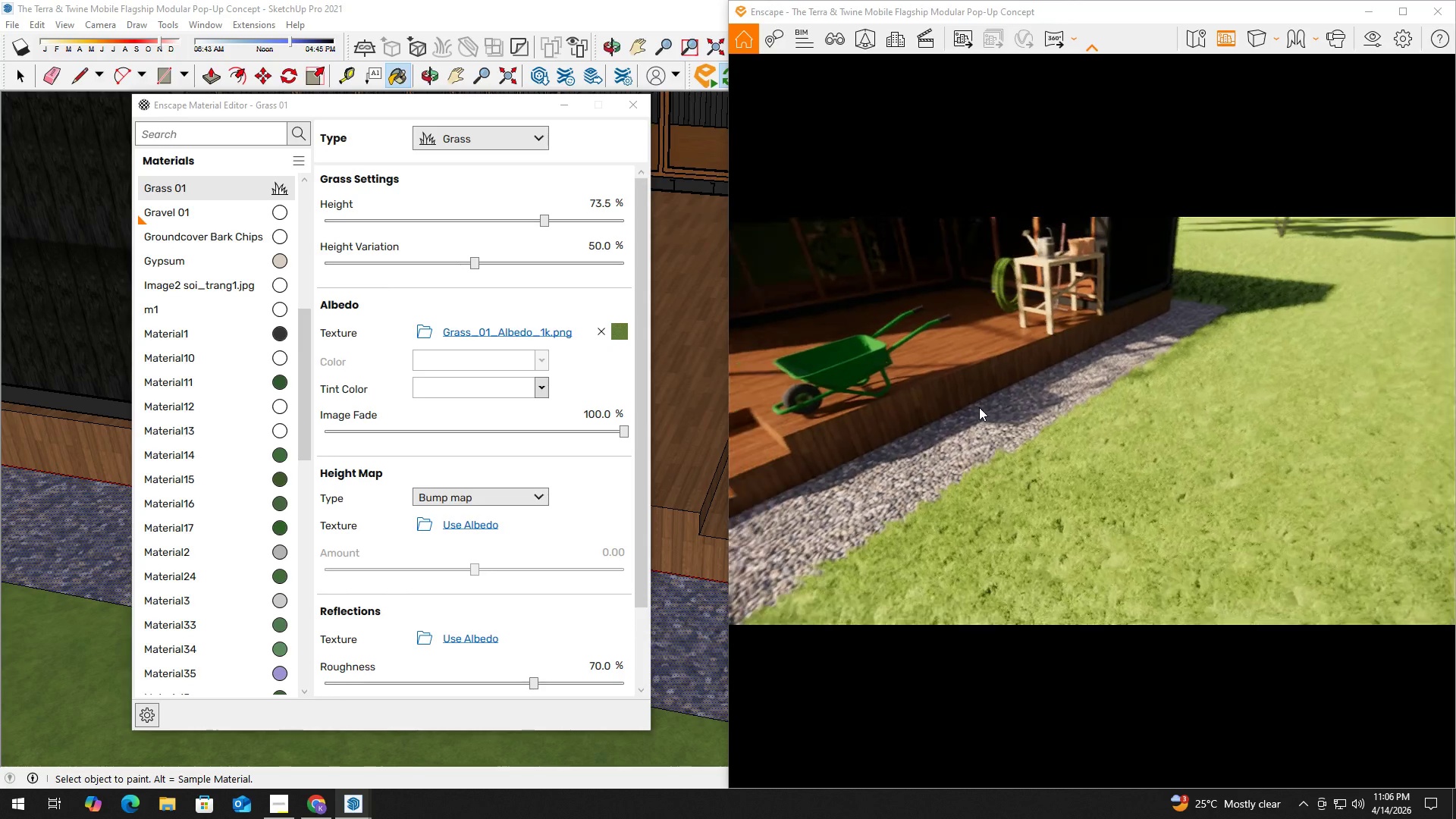 
hold_key(key=D, duration=0.64)
 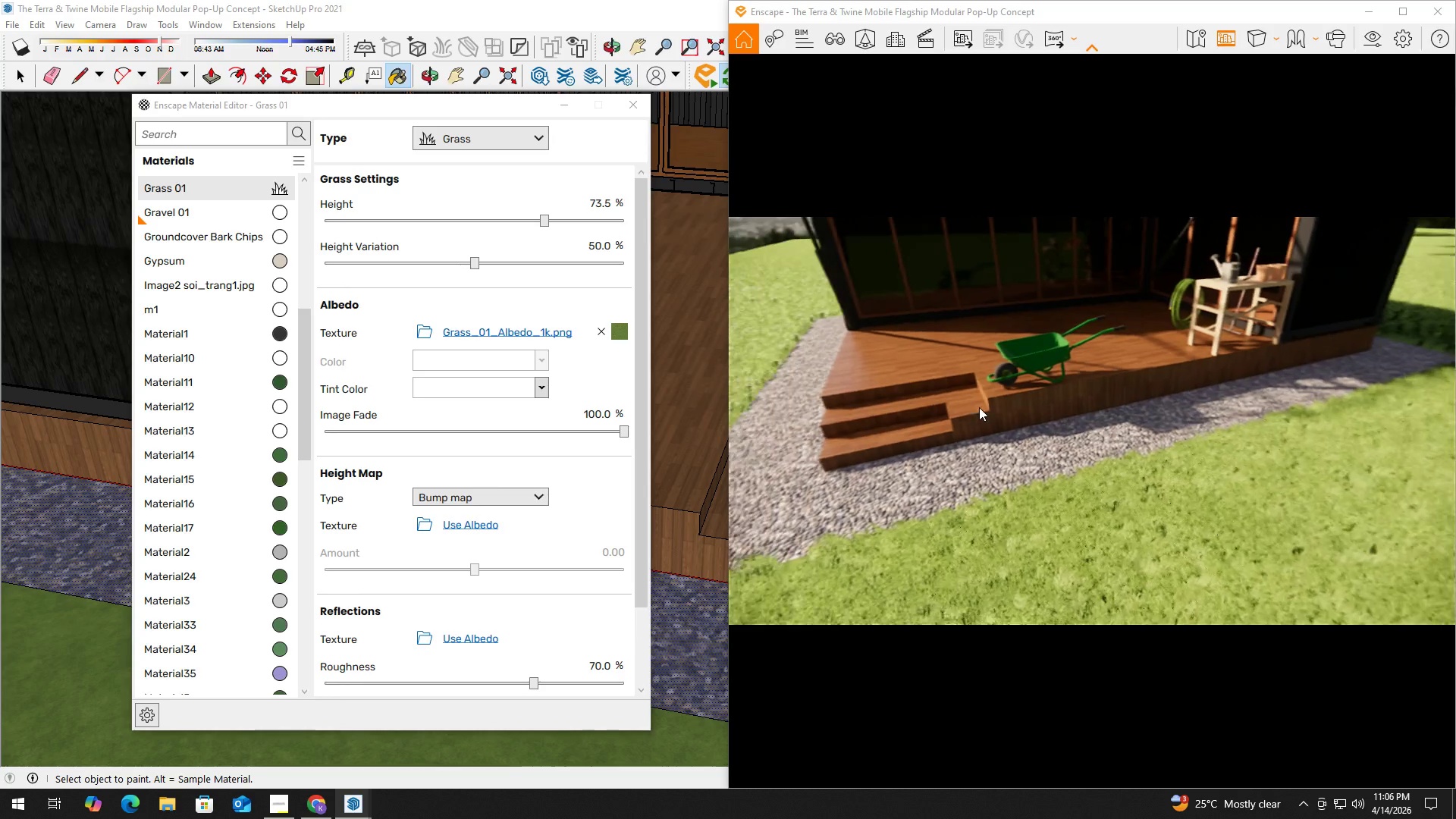 
hold_key(key=A, duration=0.45)
 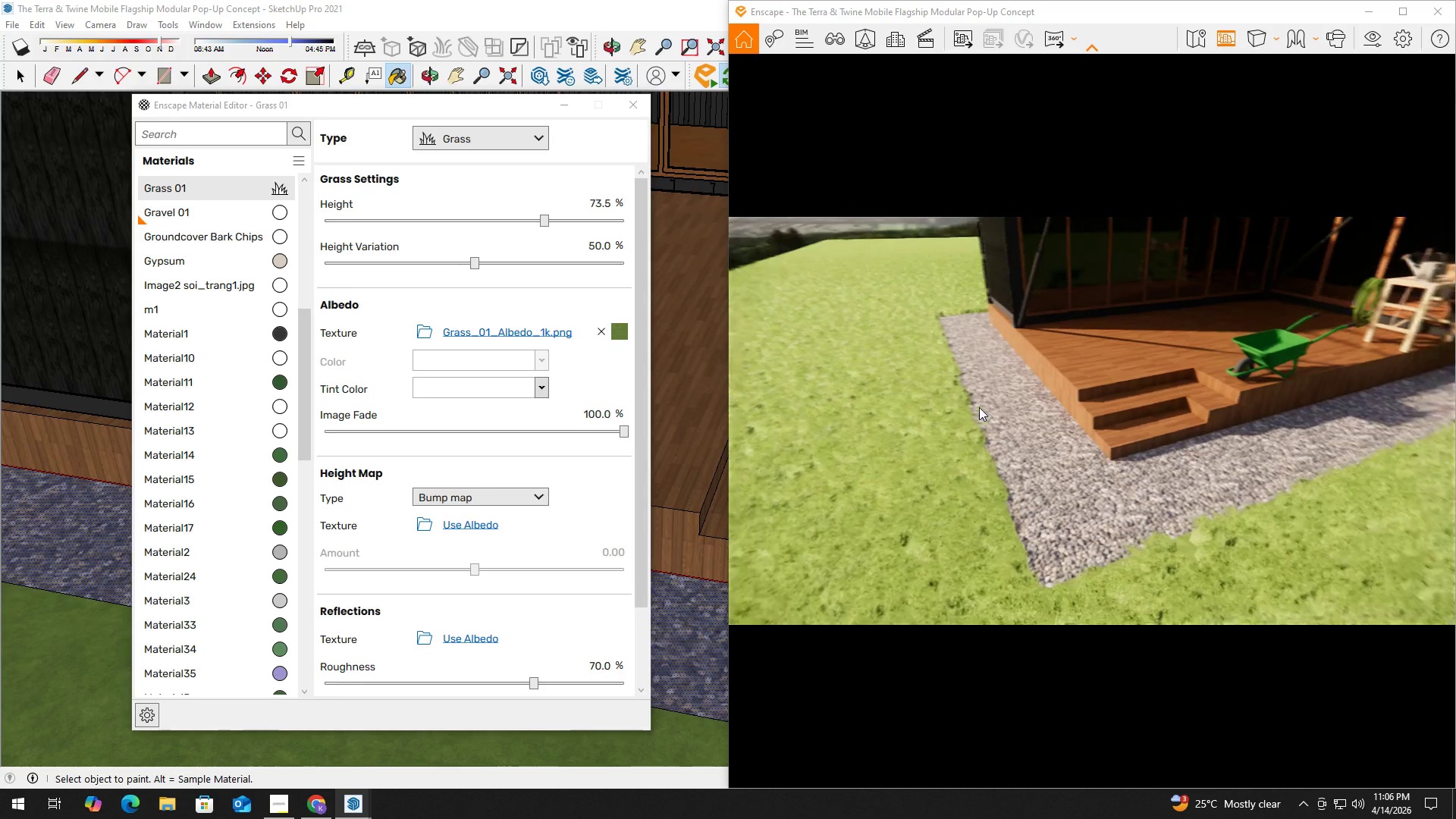 
key(Shift+Q)
 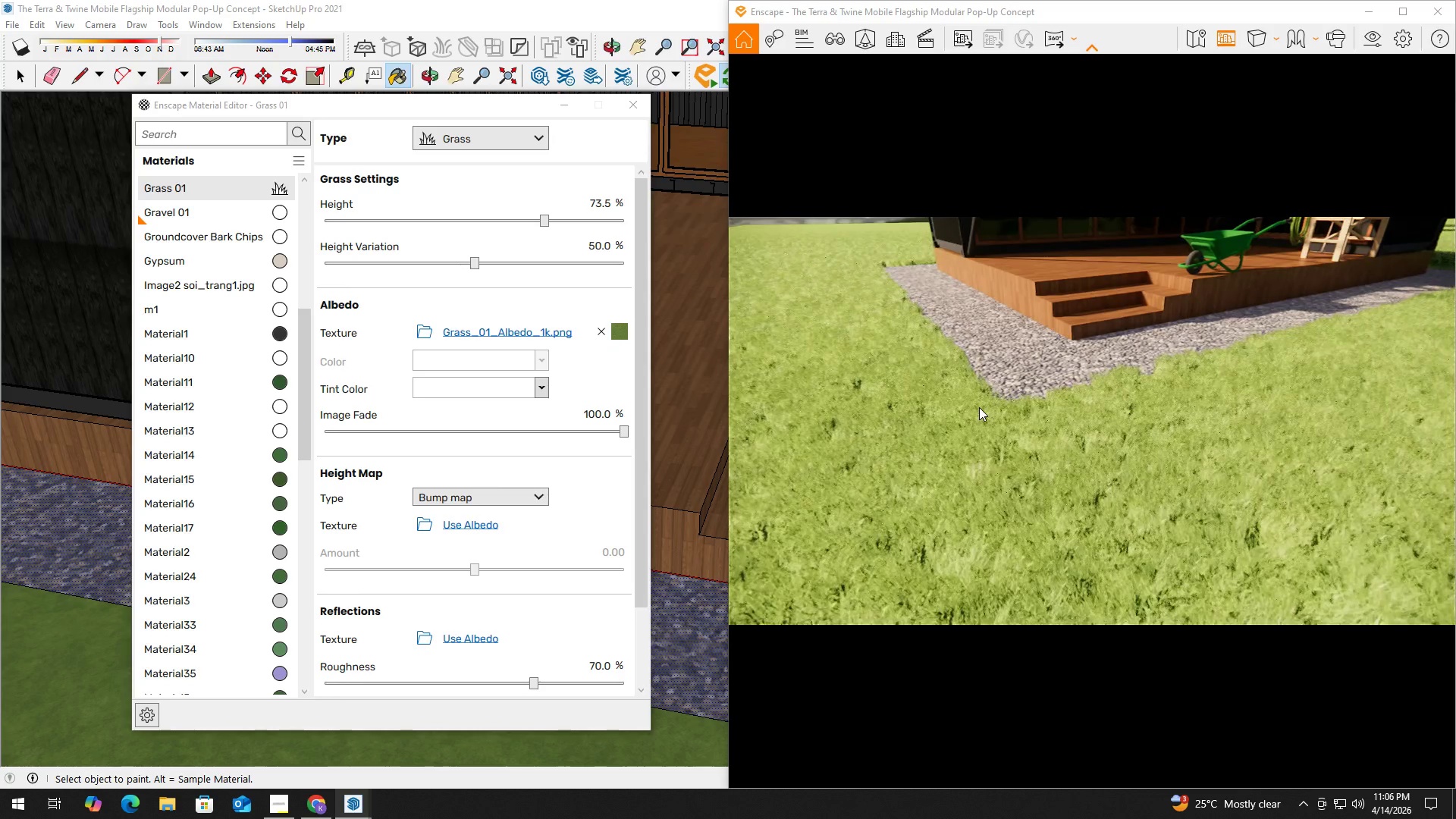 
left_click([979, 407])
 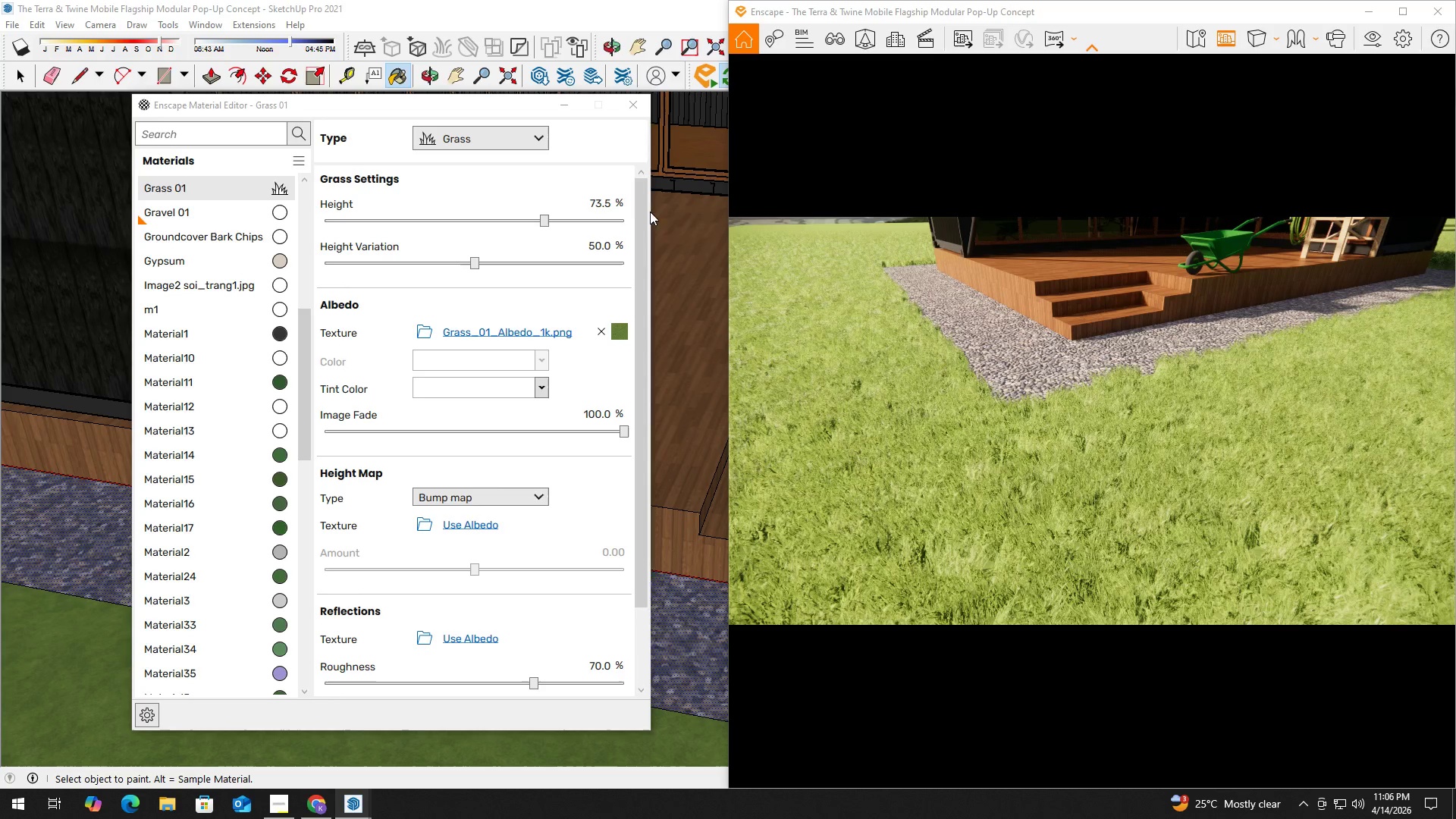 
left_click([603, 207])
 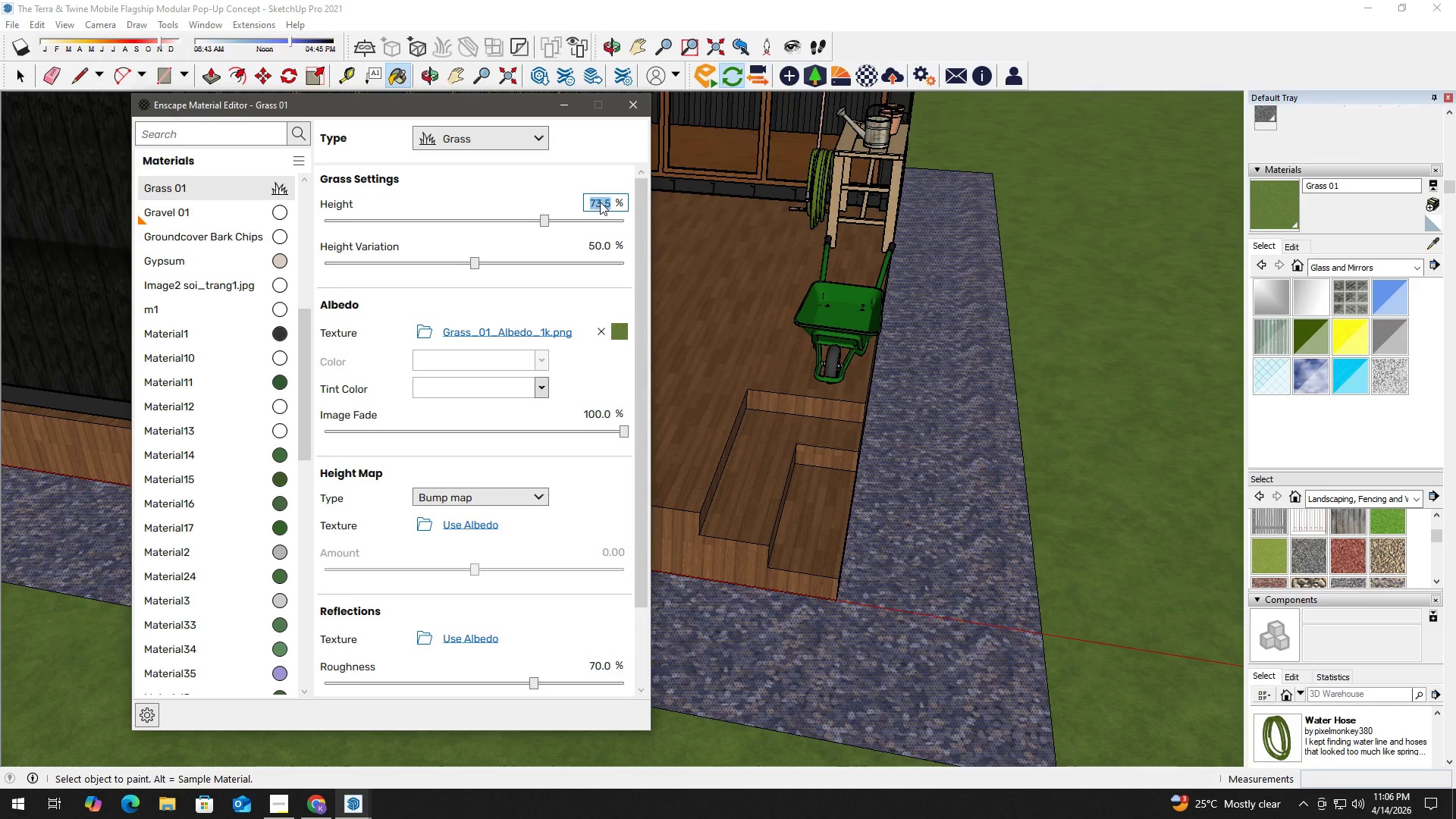 
key(Numpad2)
 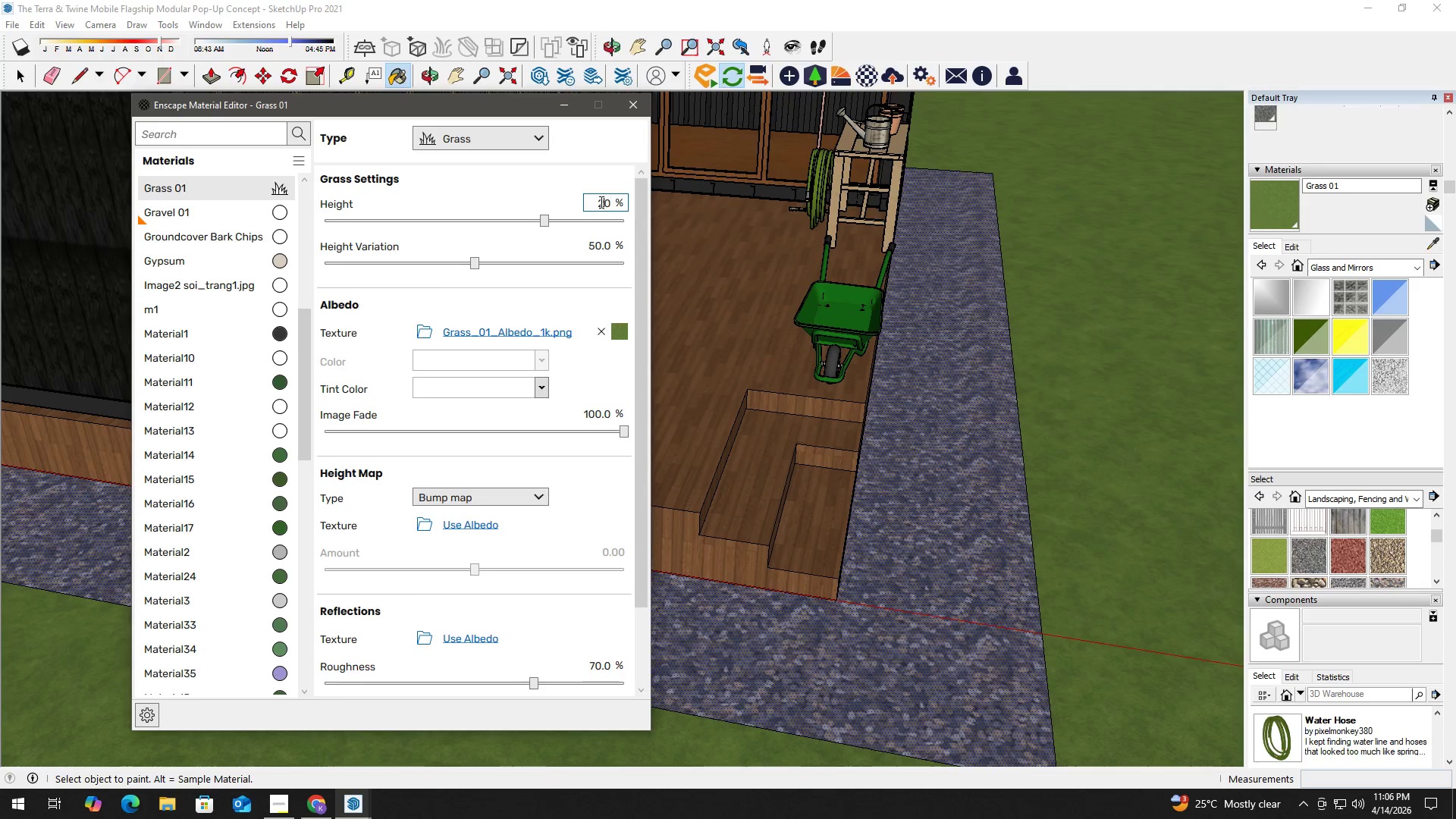 
key(Numpad0)
 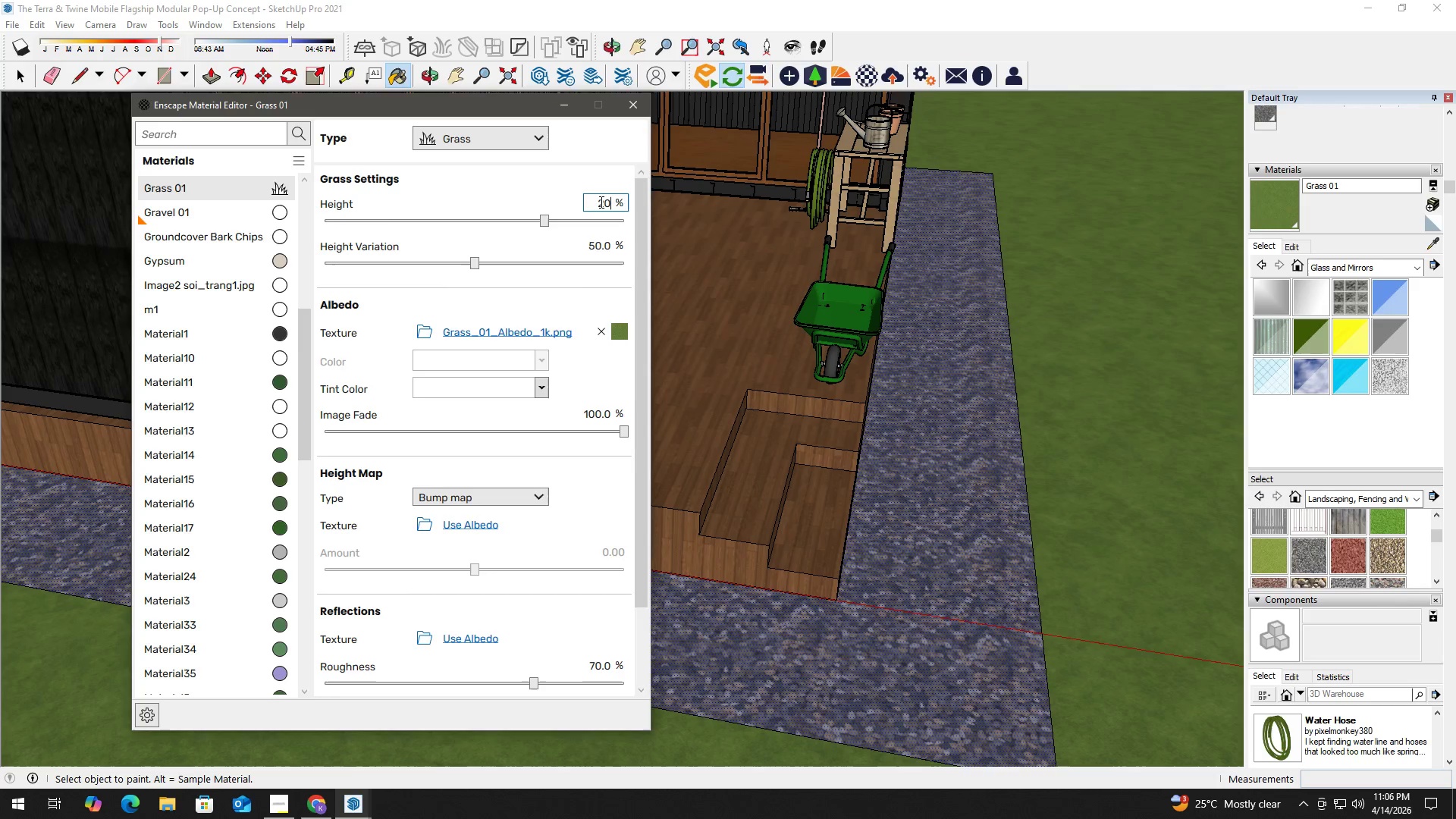 
key(NumpadEnter)
 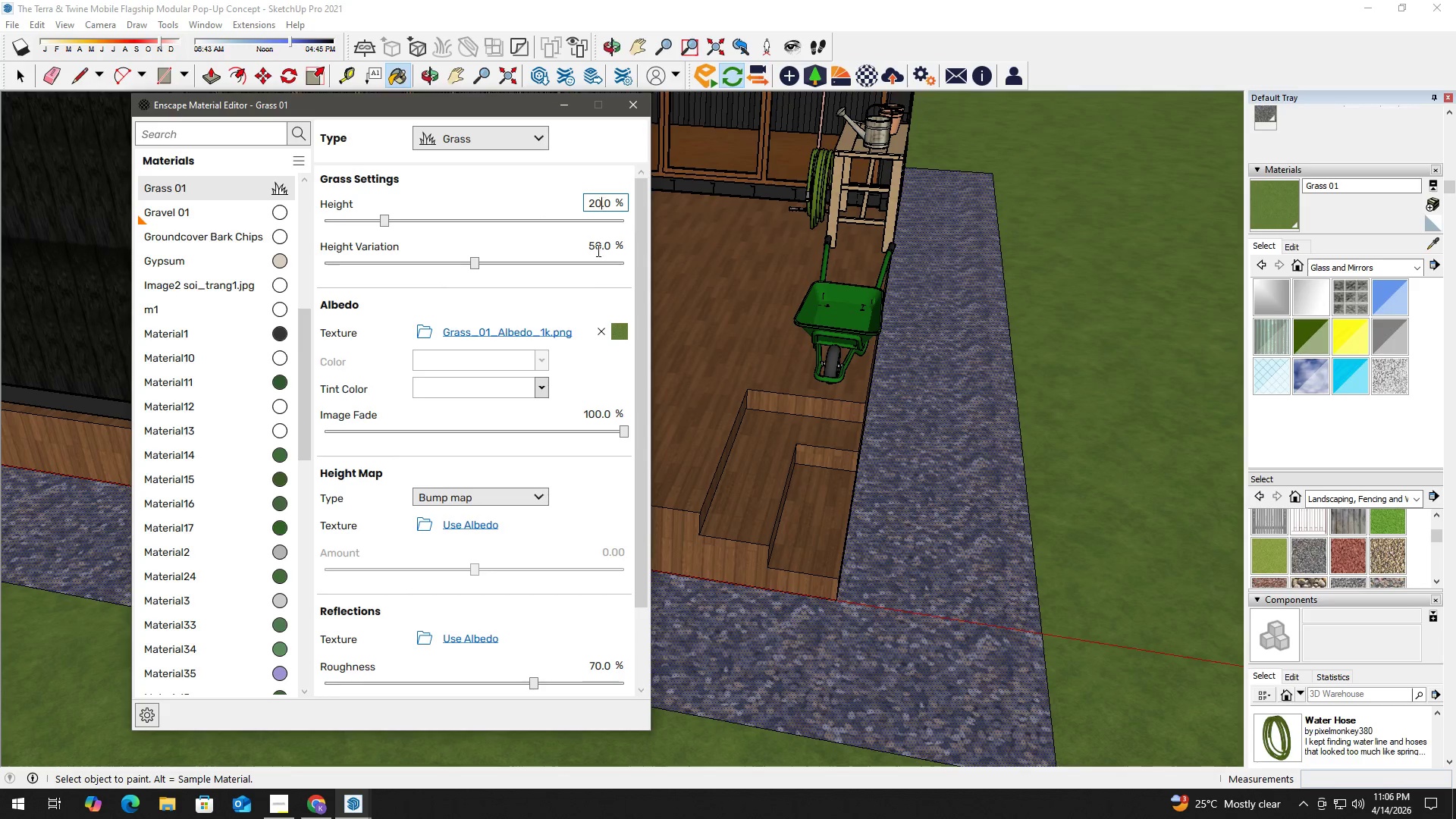 
key(Alt+Tab)
 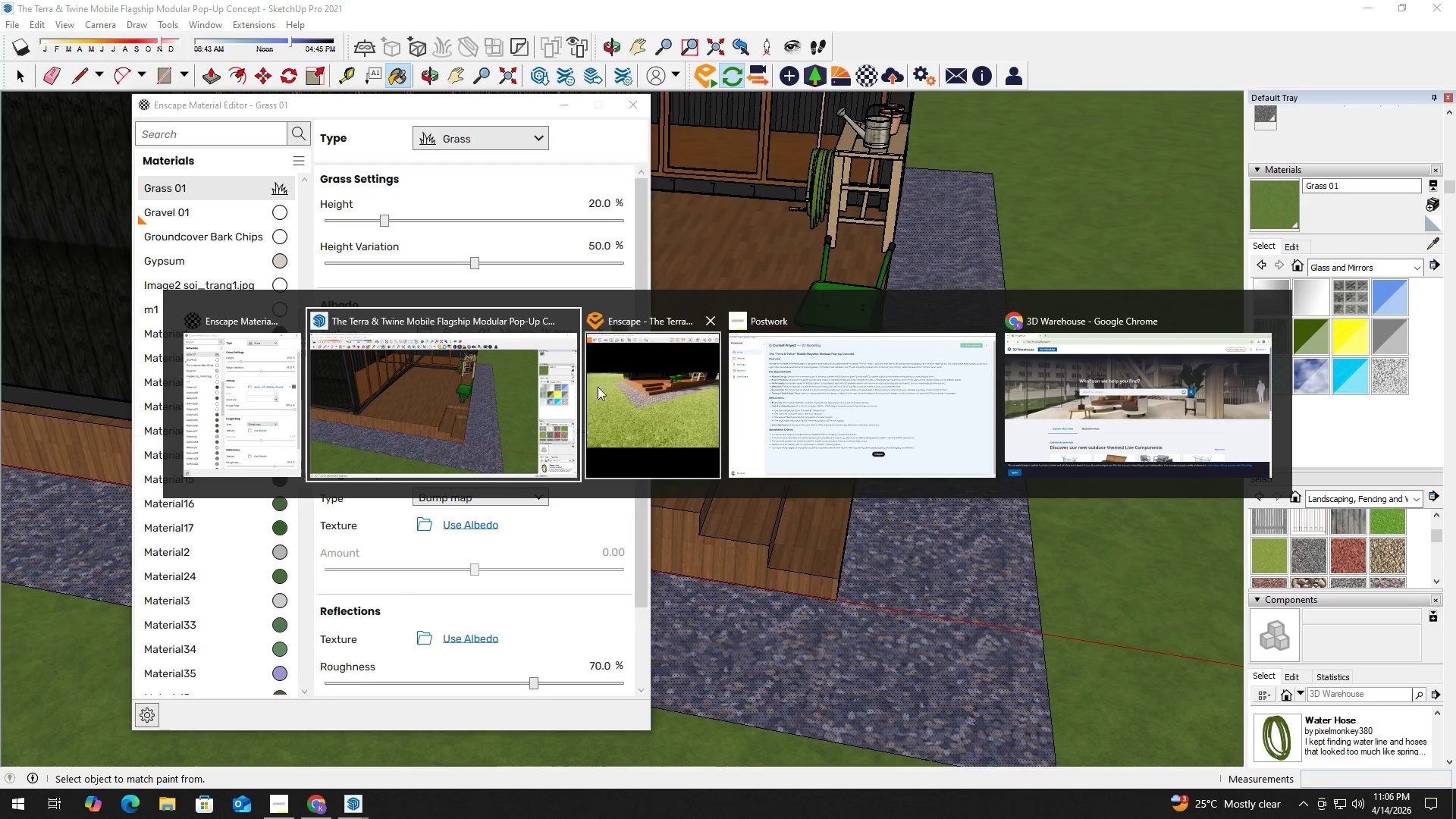 
left_click([640, 388])
 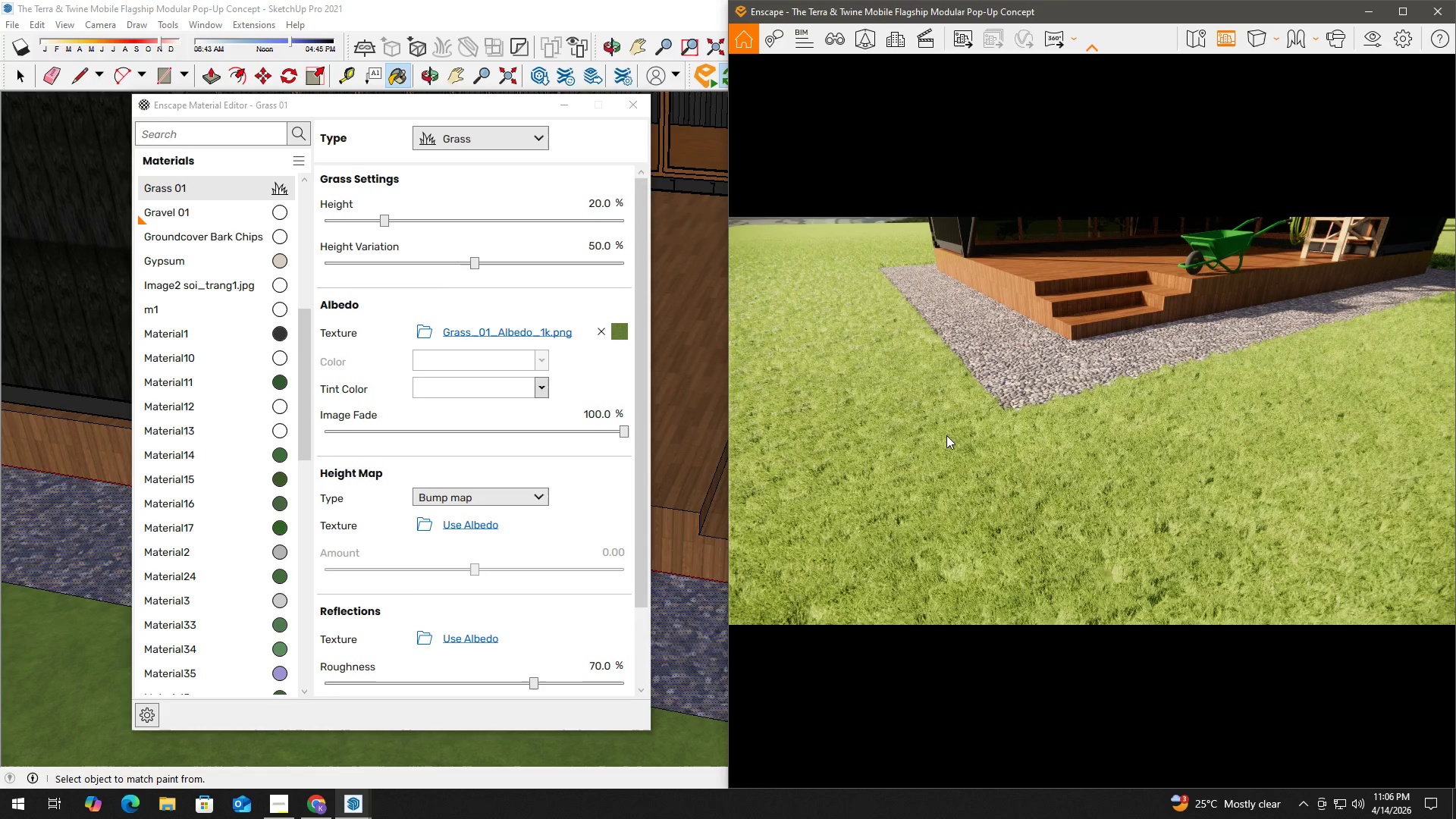 
hold_key(key=D, duration=0.38)
 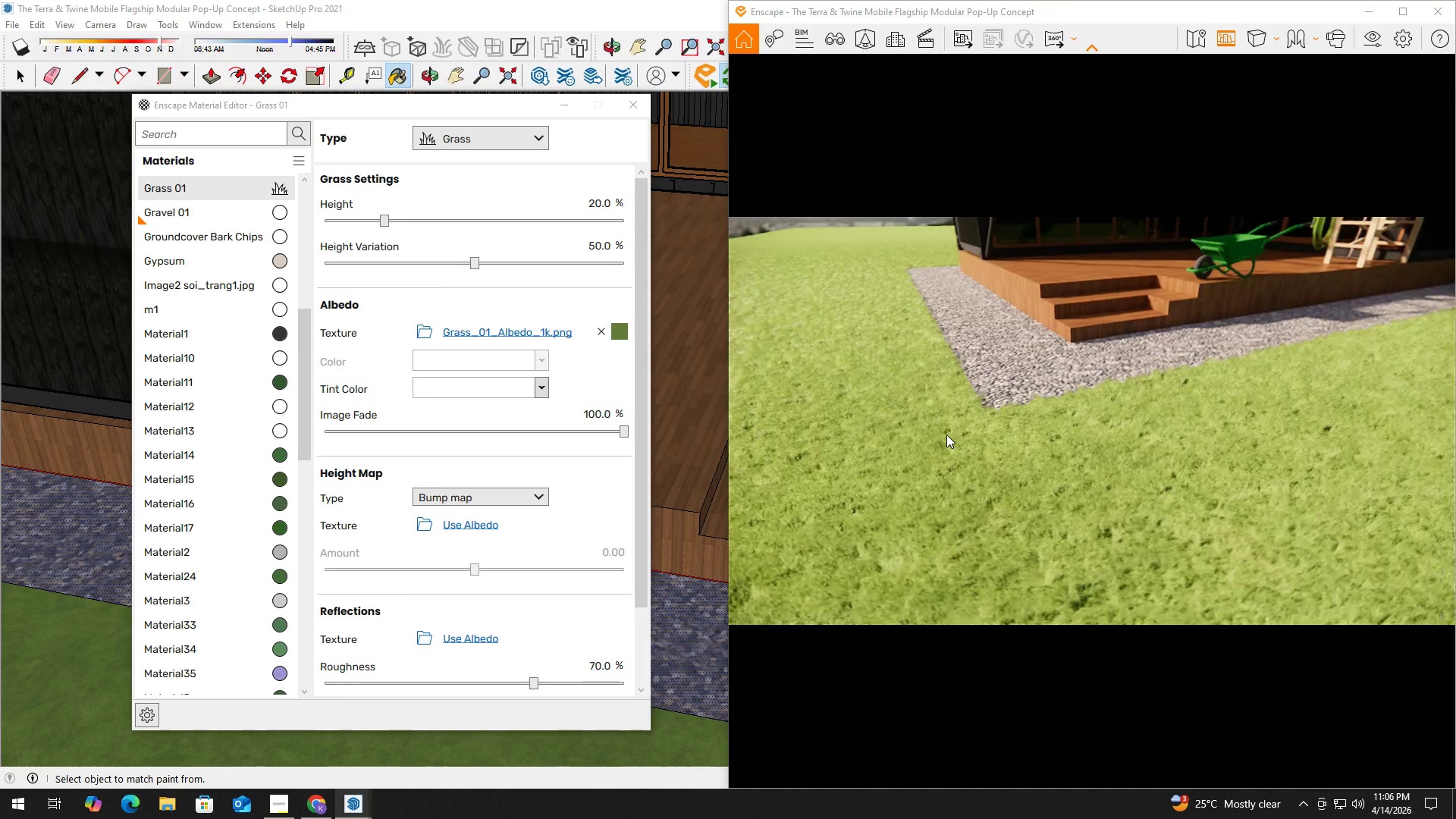 
hold_key(key=W, duration=0.5)
 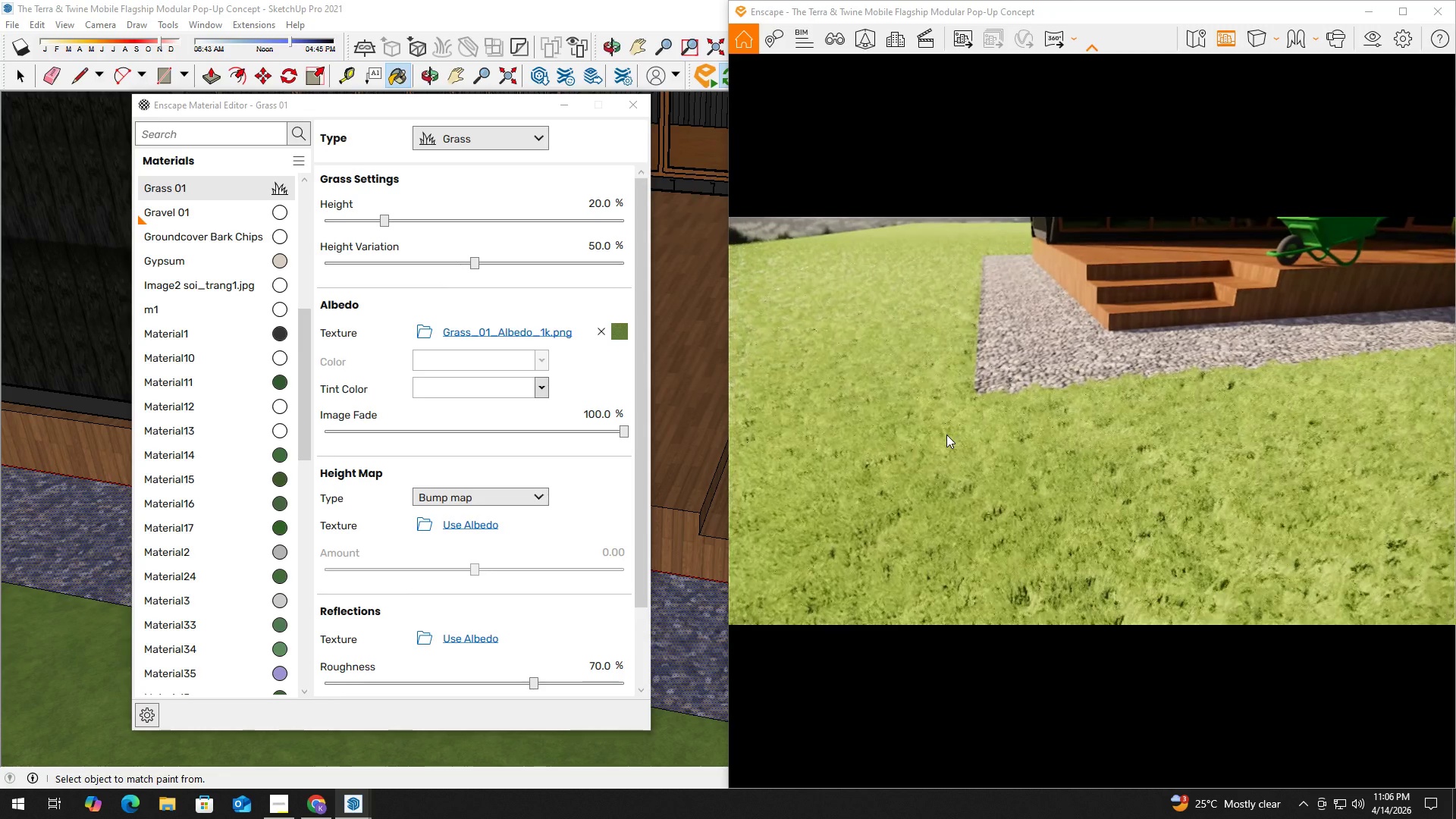 
hold_key(key=D, duration=0.39)
 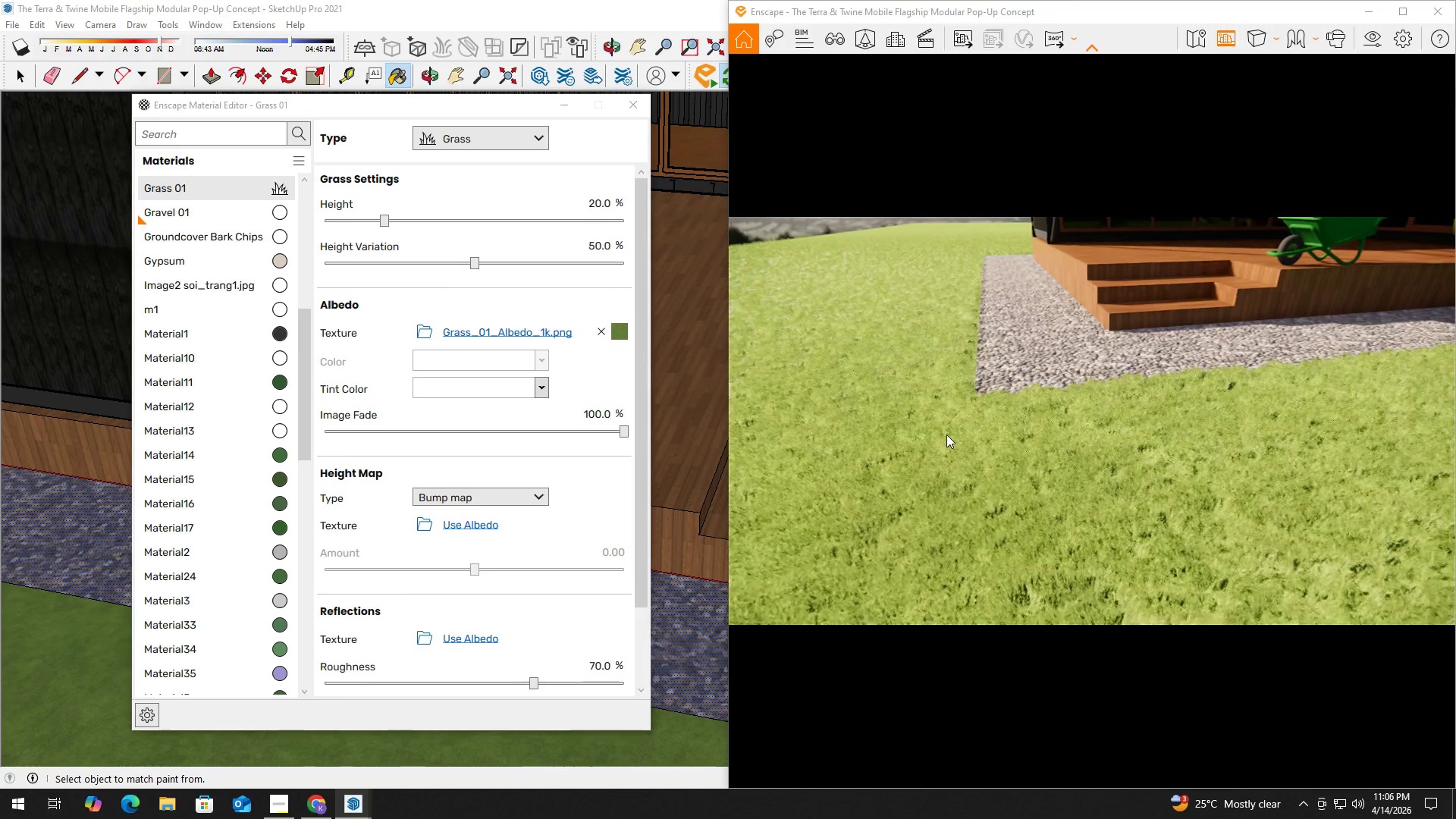 
key(W)
 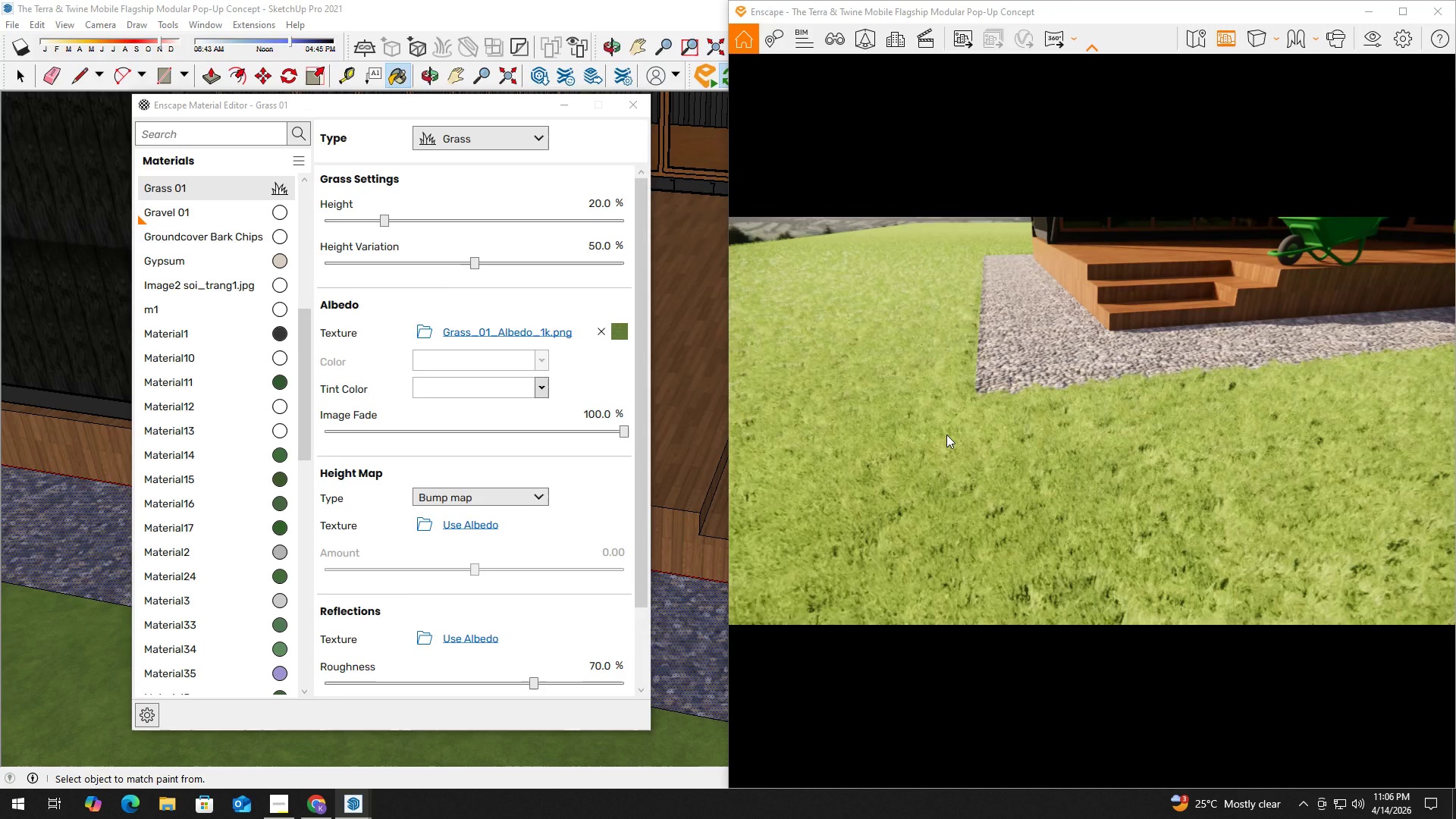 
left_click([946, 435])
 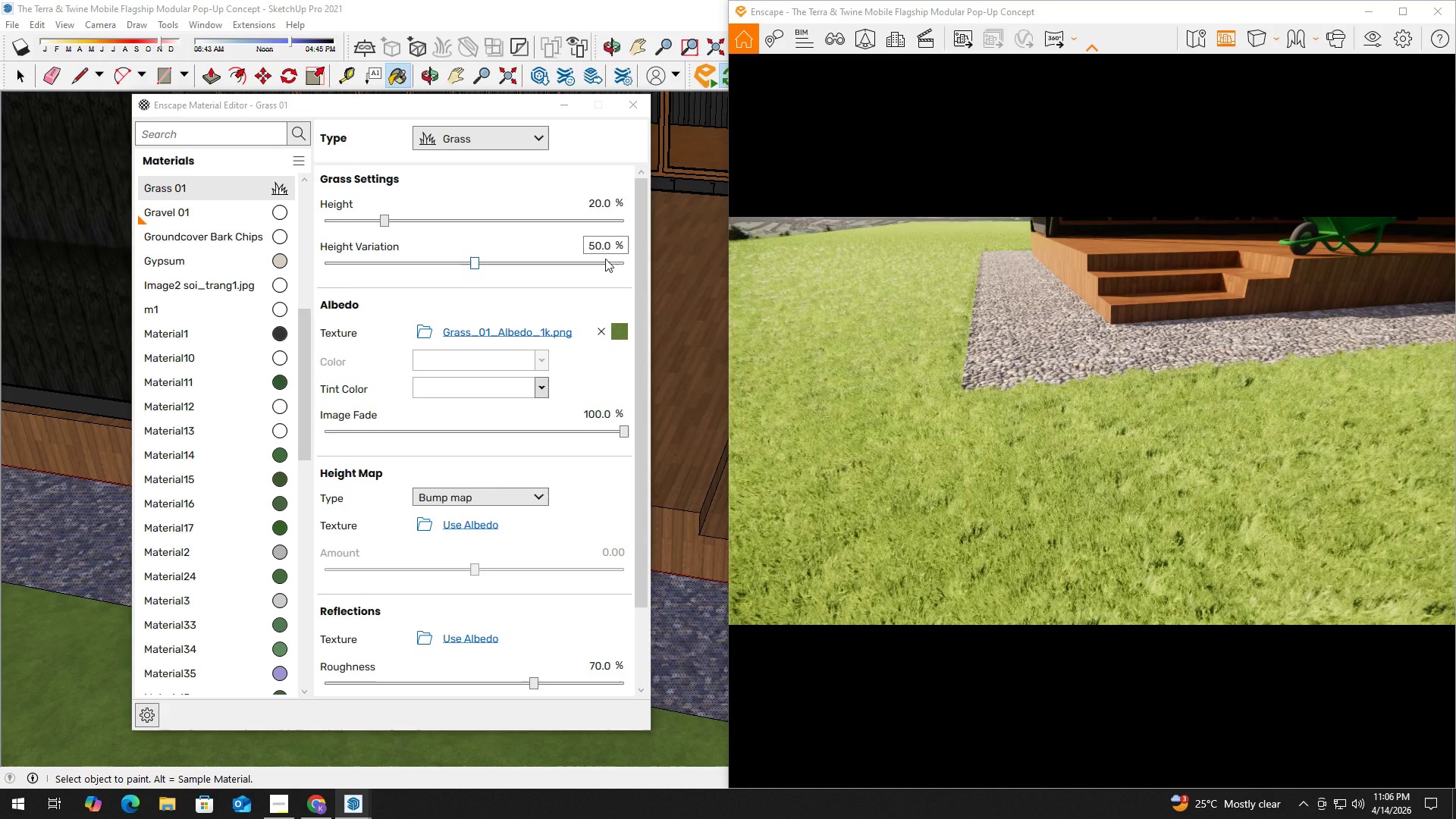 
left_click([602, 249])
 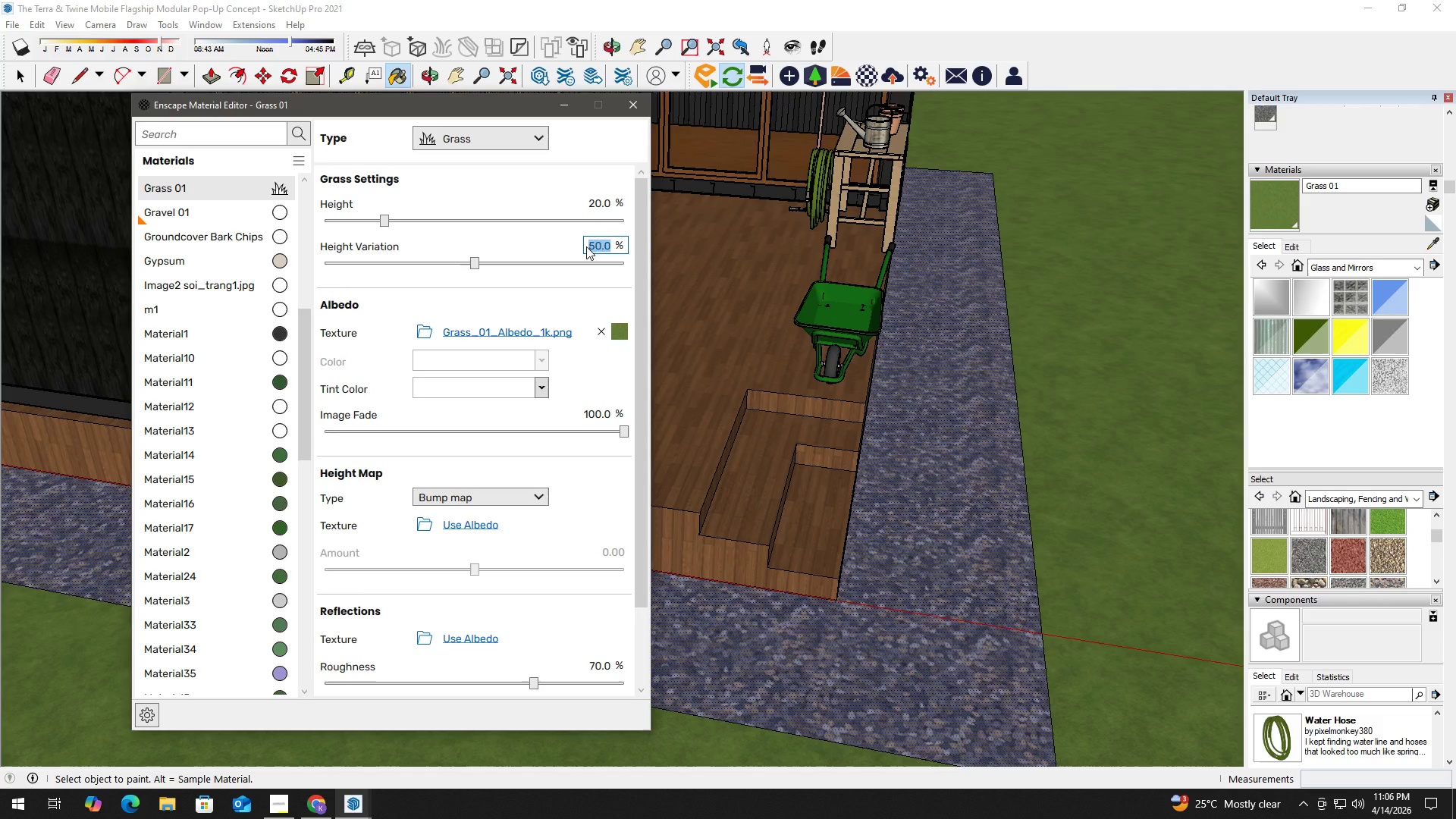 
key(Numpad8)
 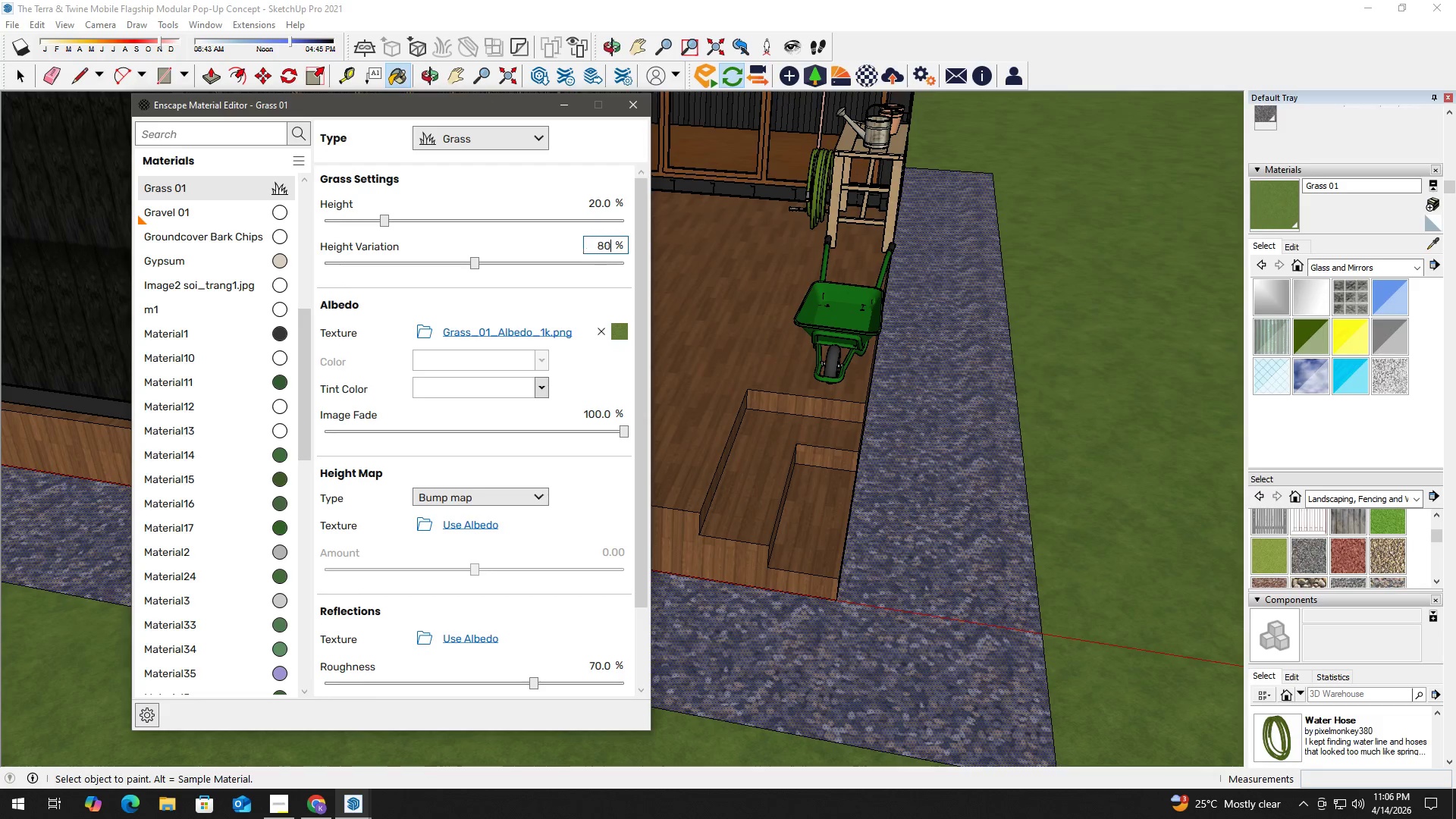 
key(Numpad0)
 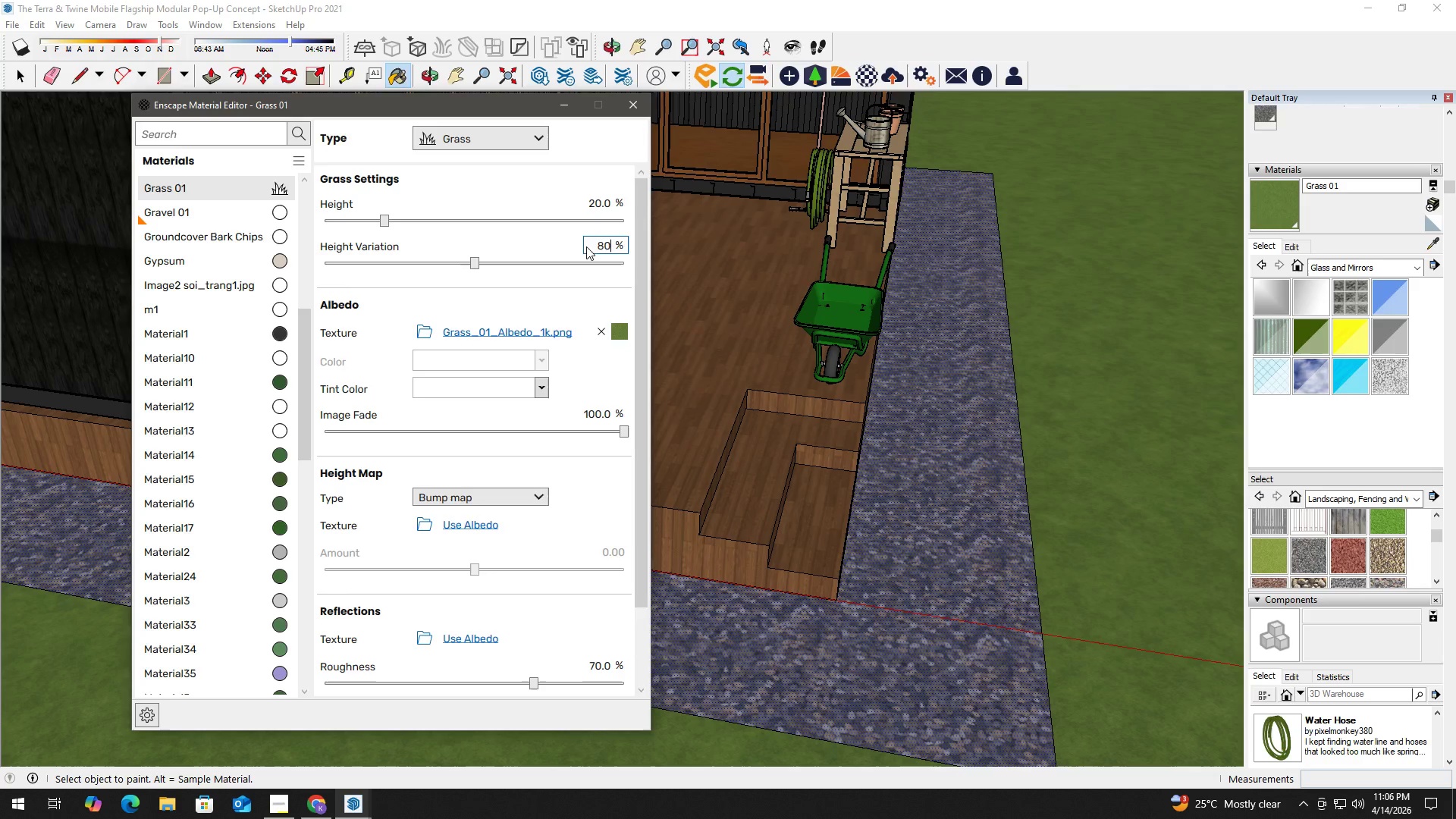 
key(NumpadEnter)
 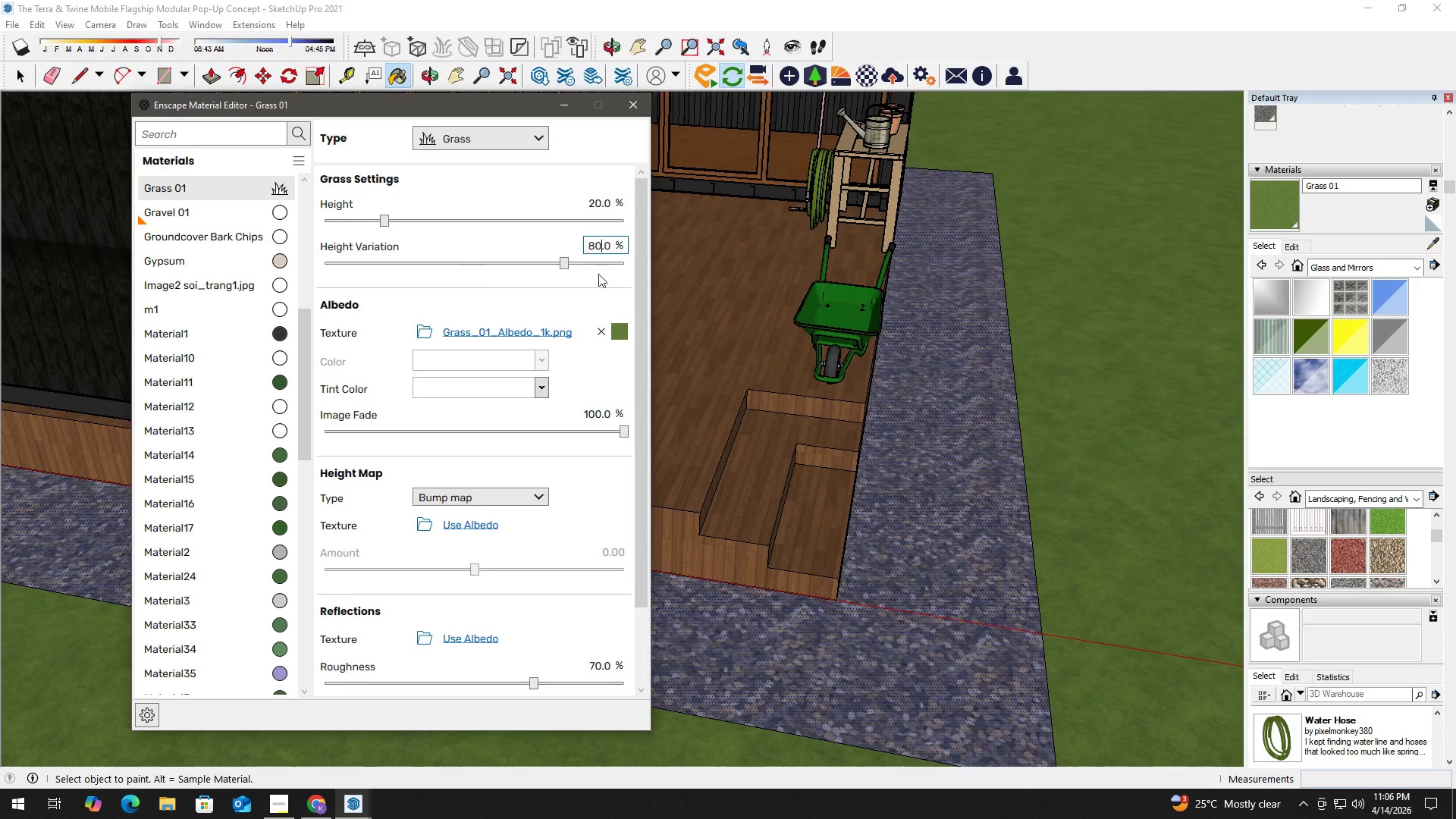 
key(Alt+Tab)
 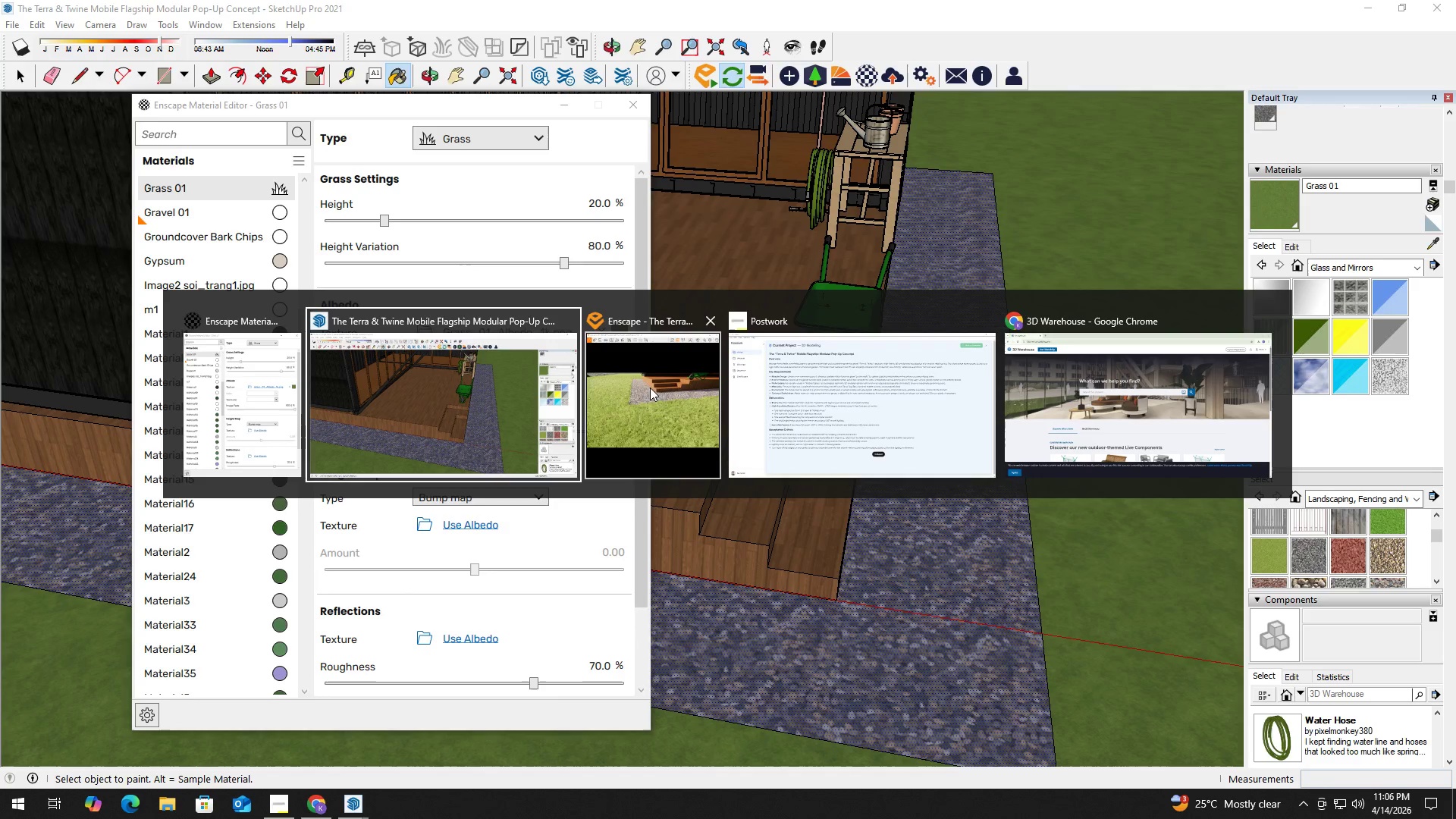 
left_click([667, 388])
 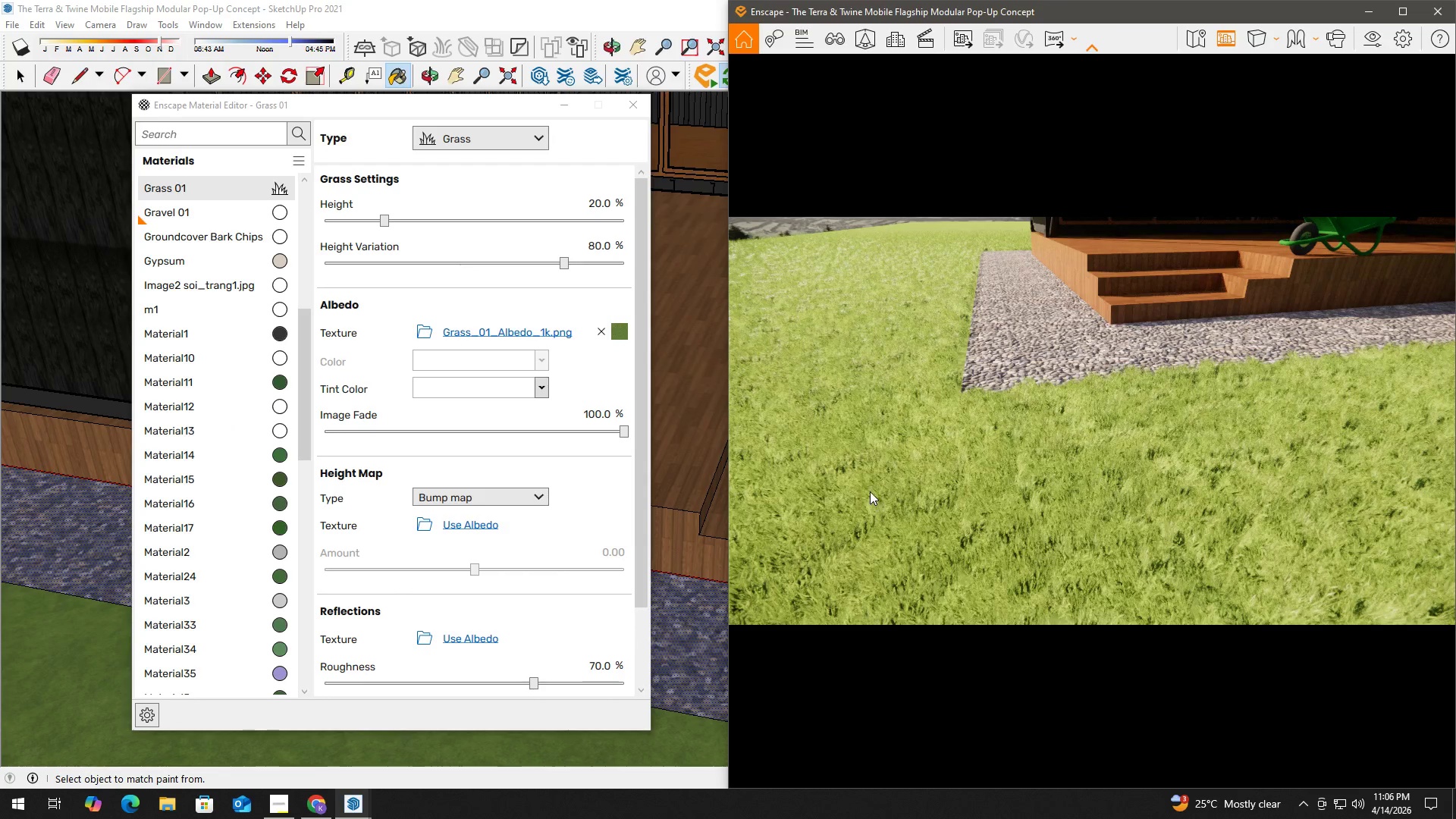 
hold_key(key=A, duration=0.81)
 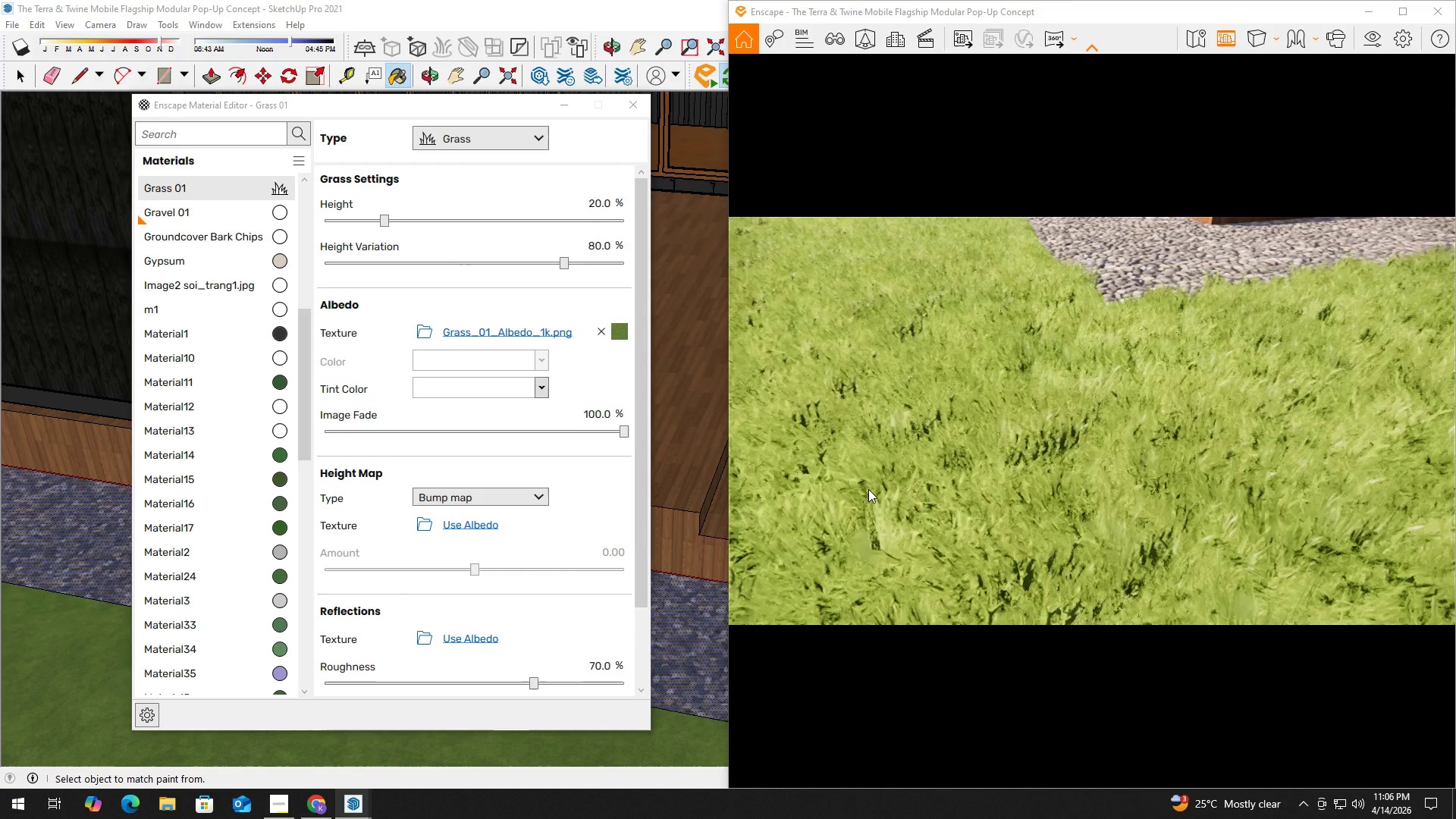 
hold_key(key=W, duration=0.66)
 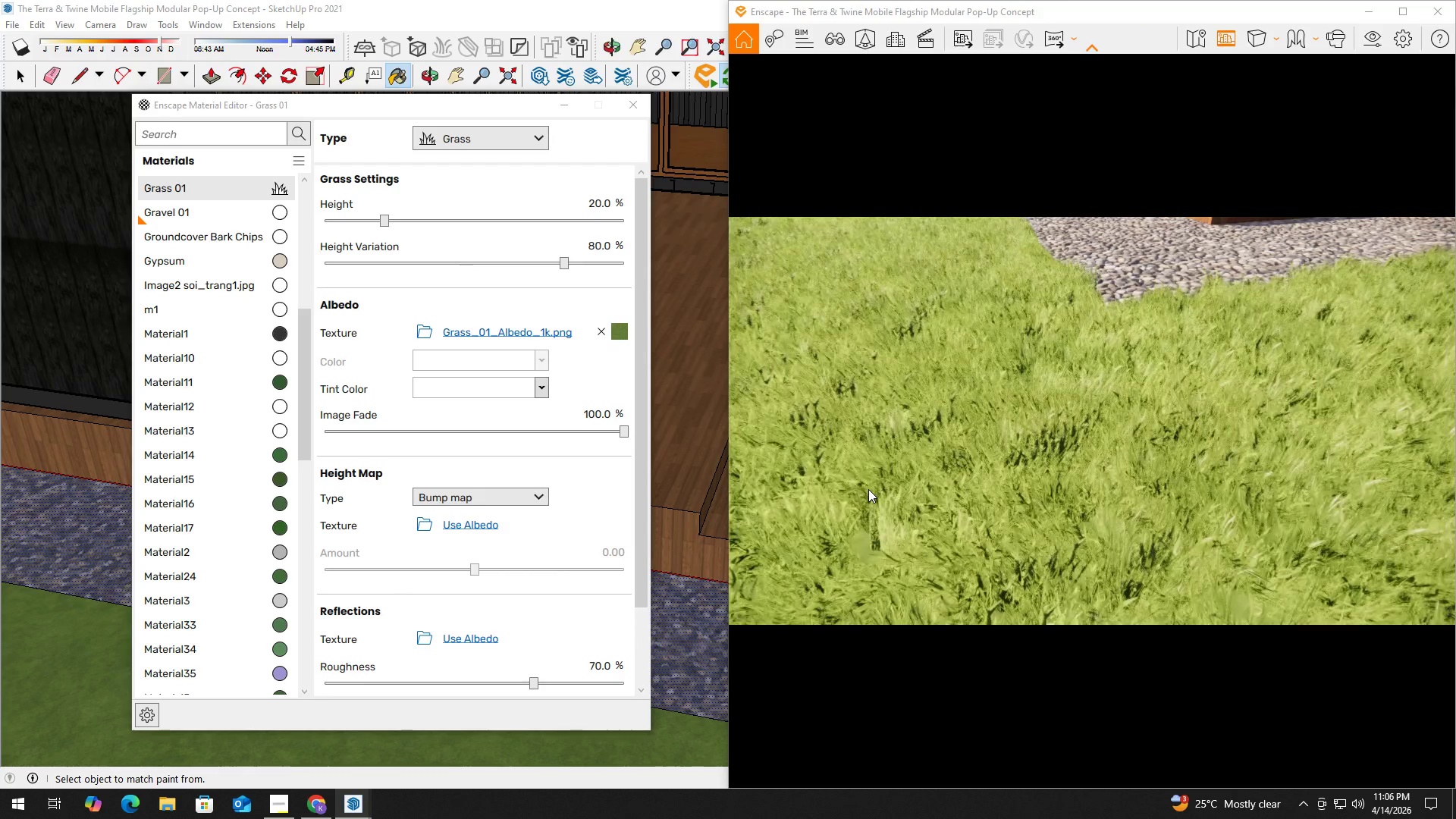 
hold_key(key=D, duration=0.98)
 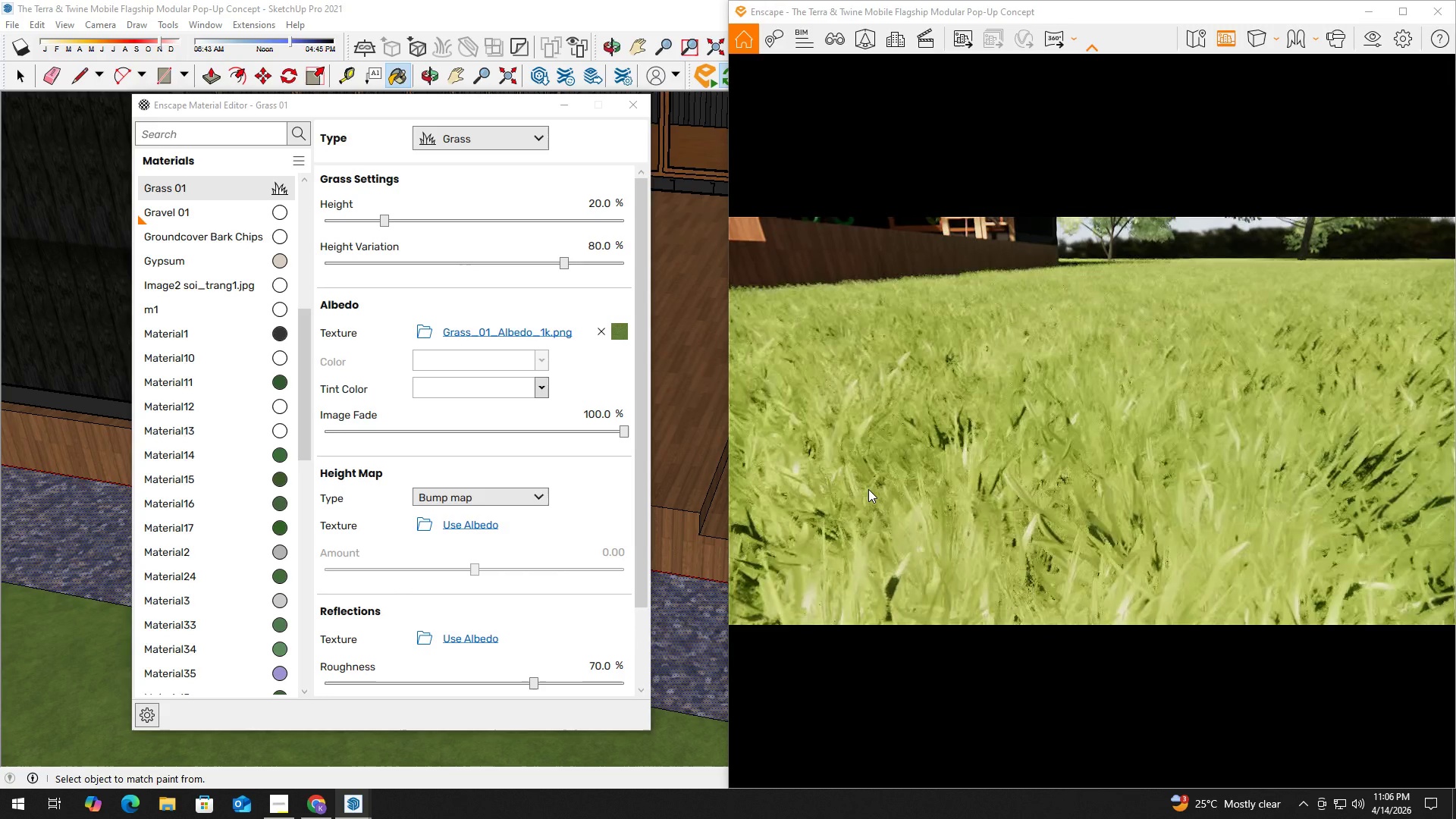 
hold_key(key=W, duration=0.52)
 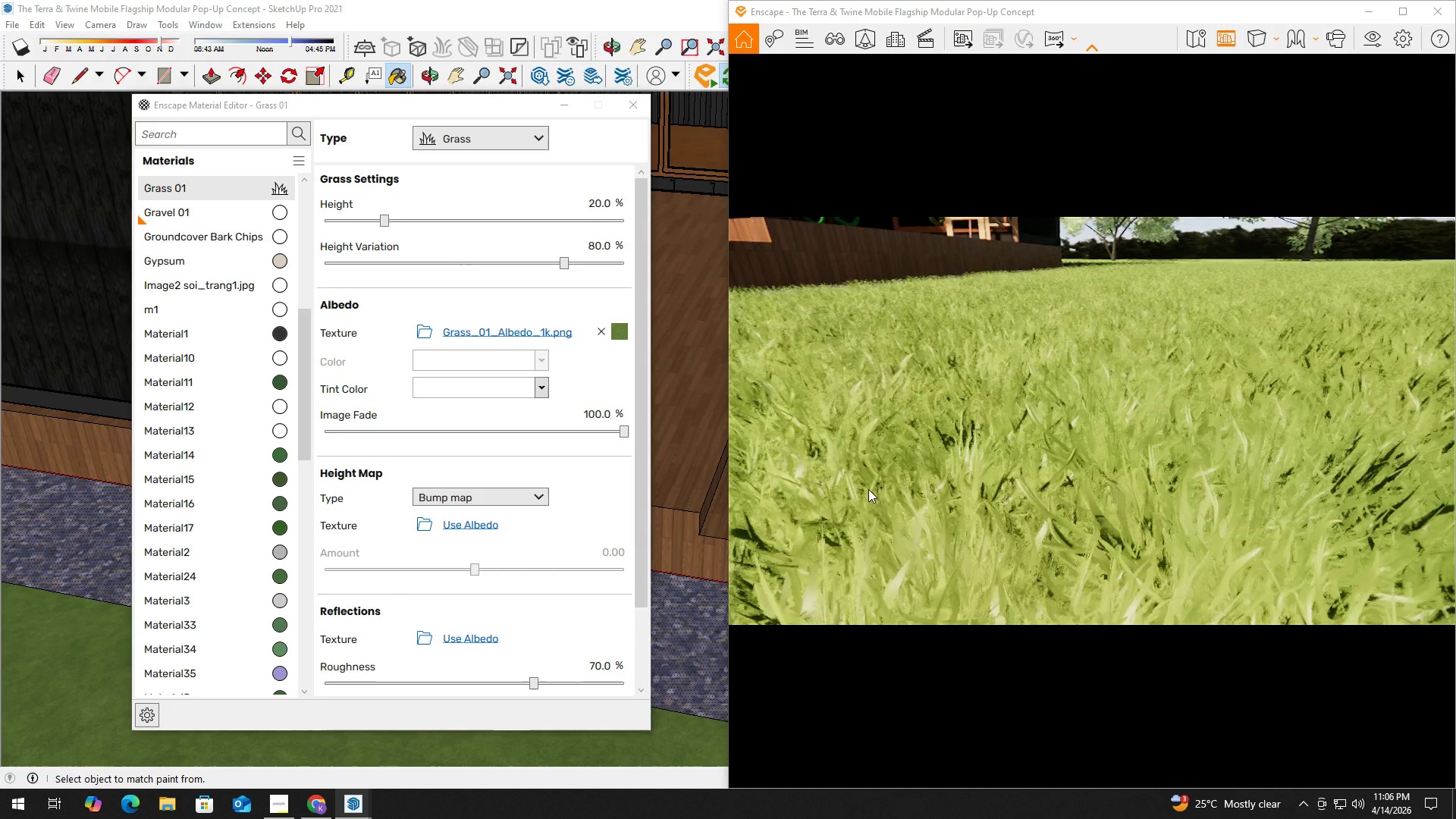 
hold_key(key=A, duration=0.77)
 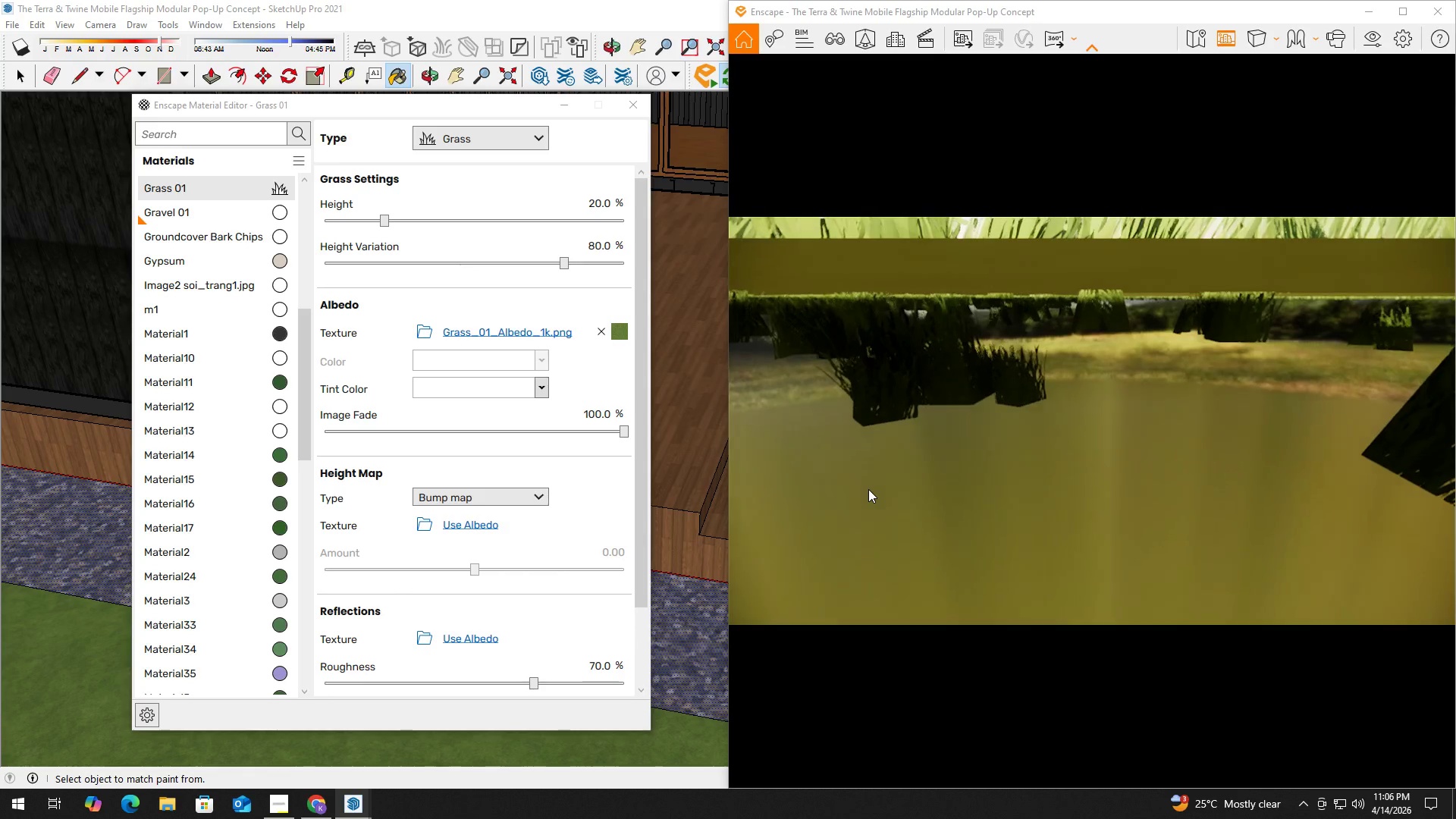 
hold_key(key=W, duration=0.61)
 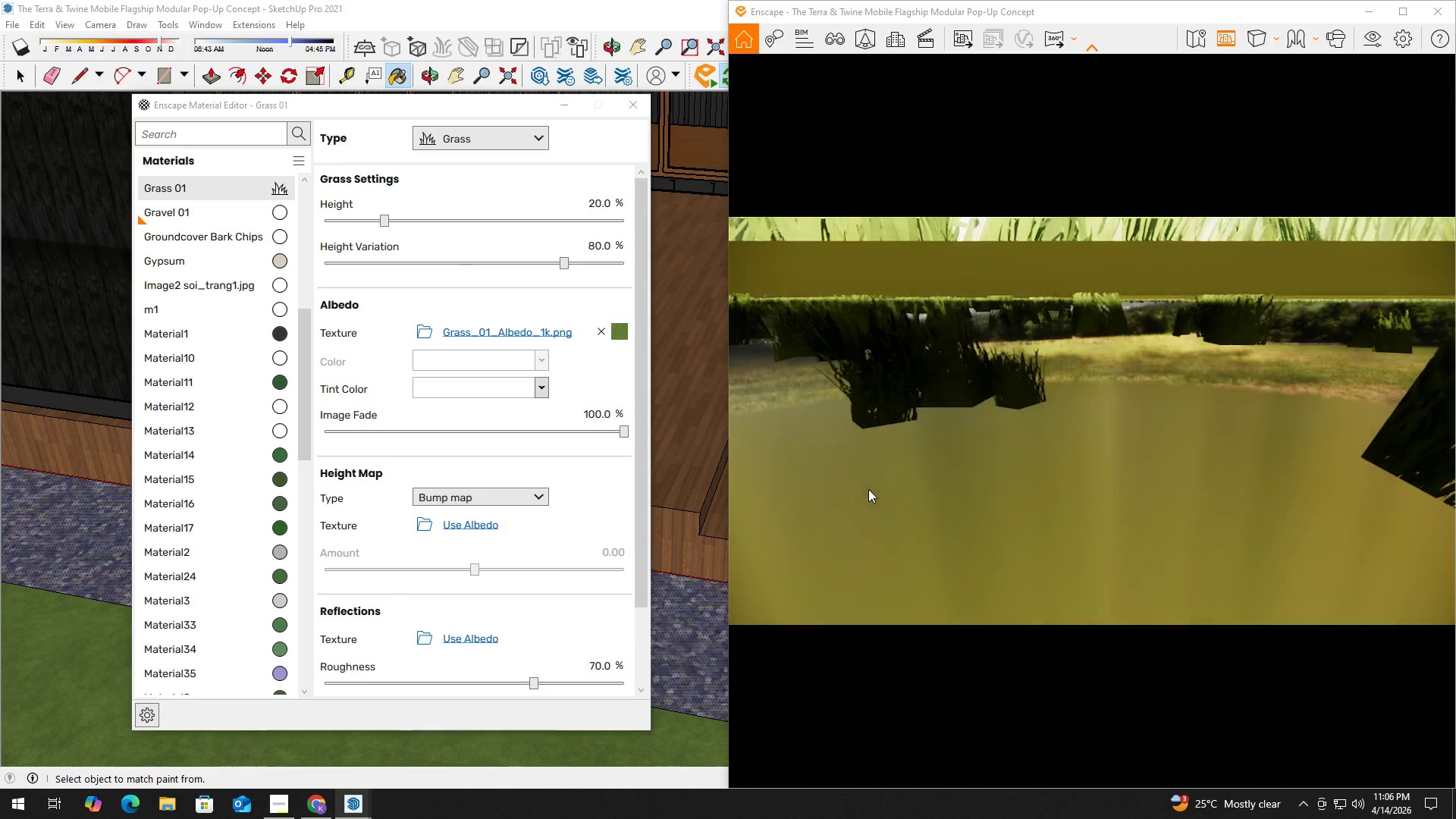 
key(E)
 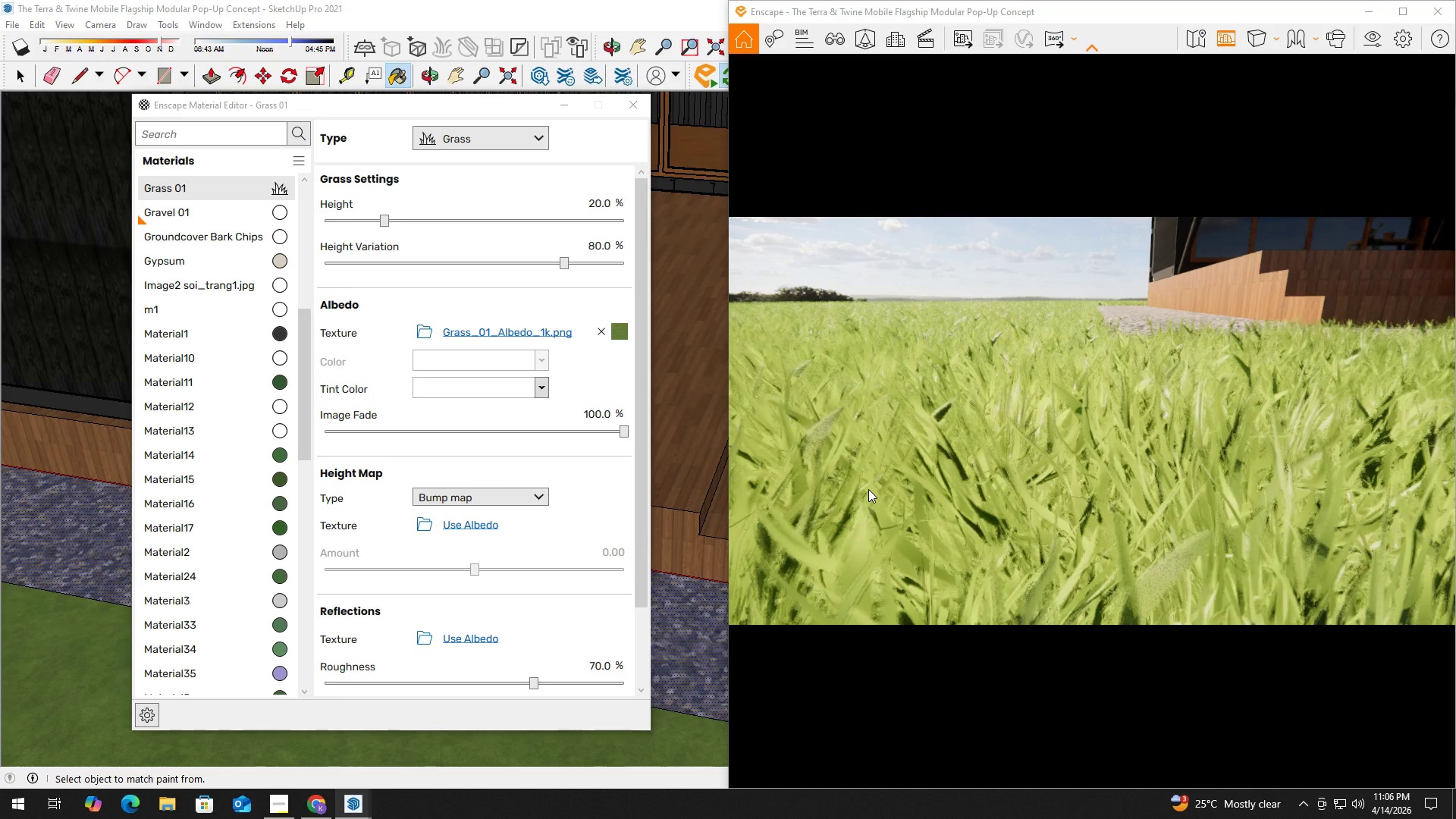 
left_click([868, 489])
 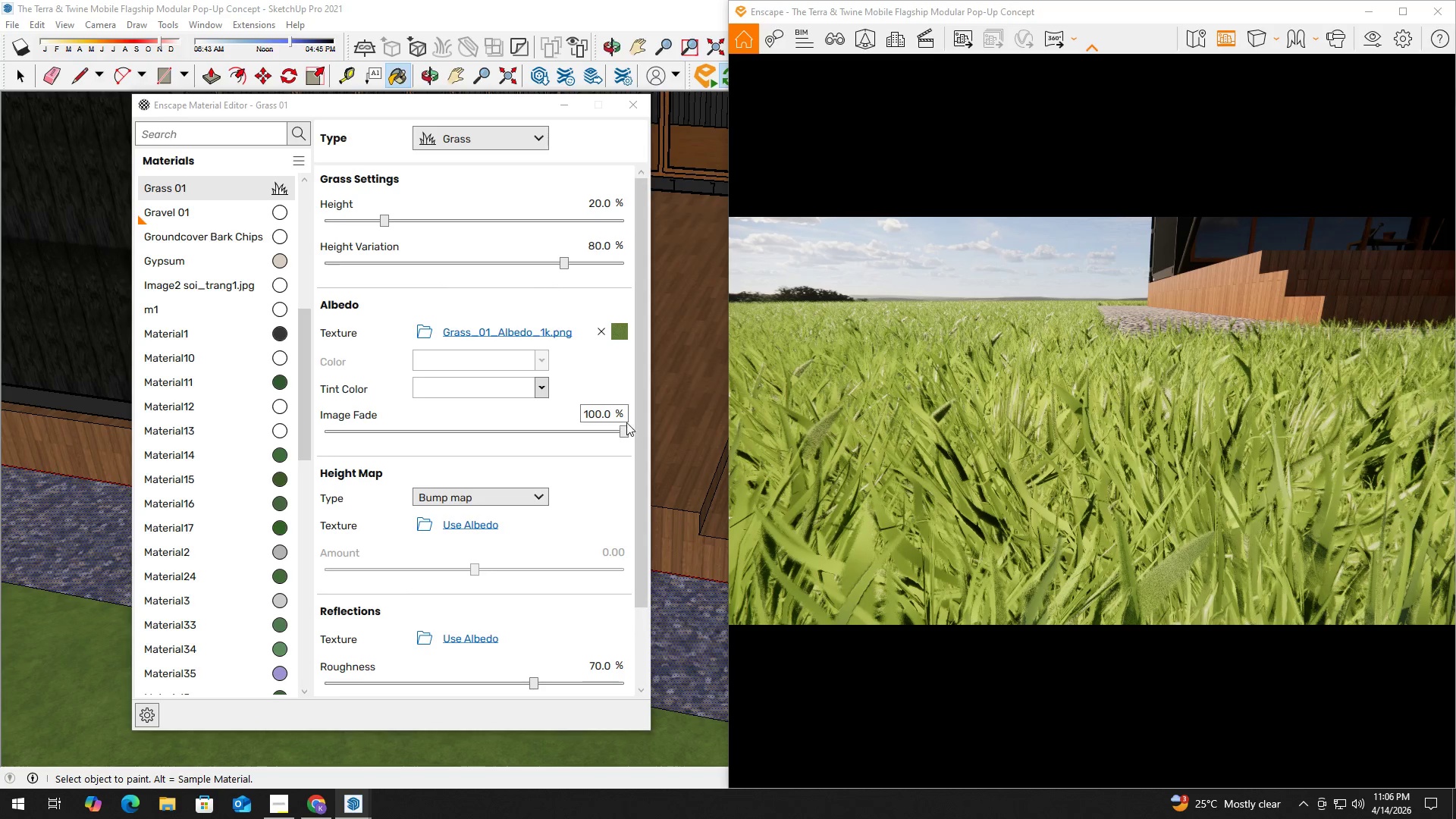 
left_click_drag(start_coordinate=[623, 426], to_coordinate=[588, 427])
 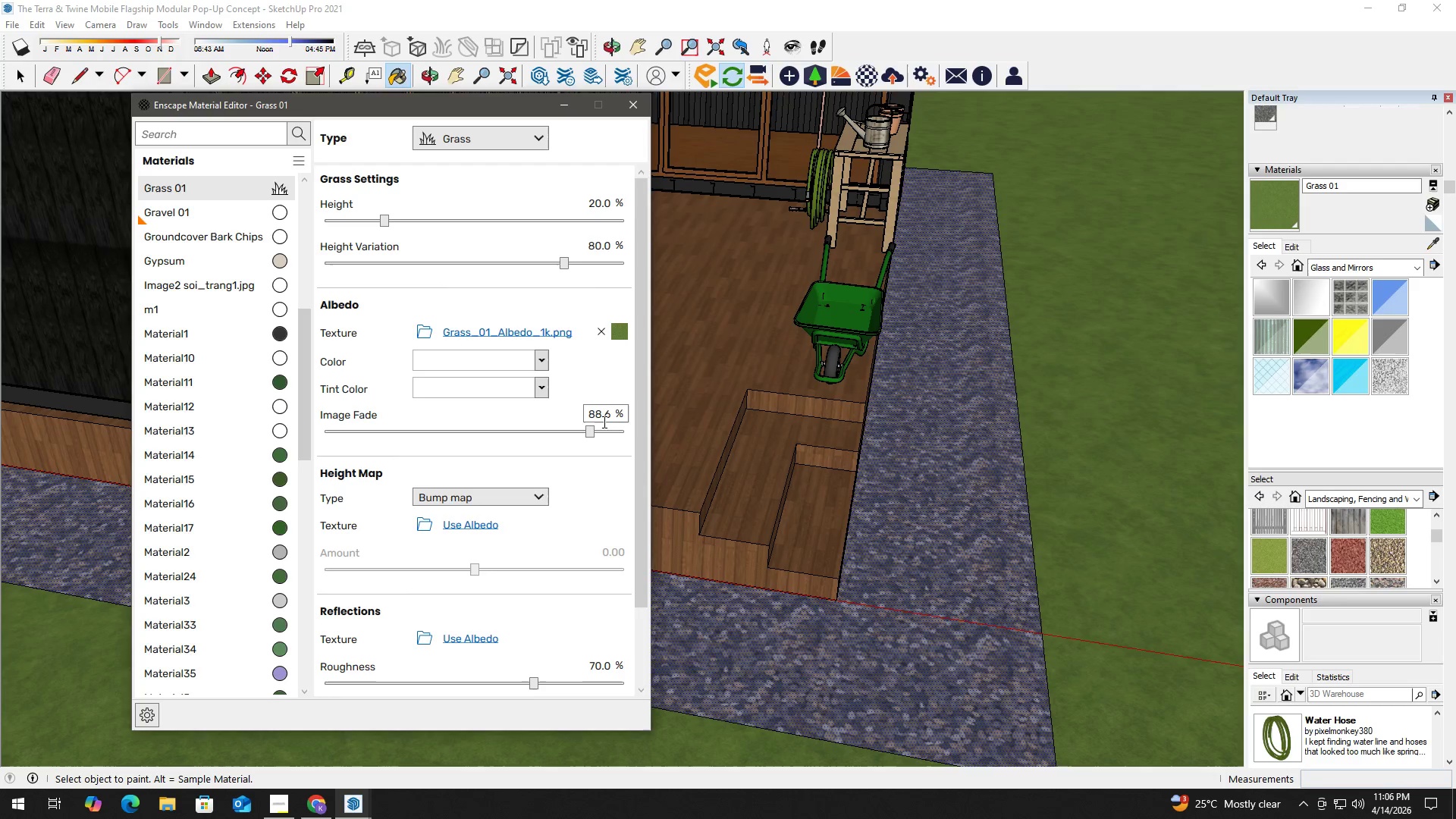 
left_click_drag(start_coordinate=[610, 413], to_coordinate=[546, 410])
 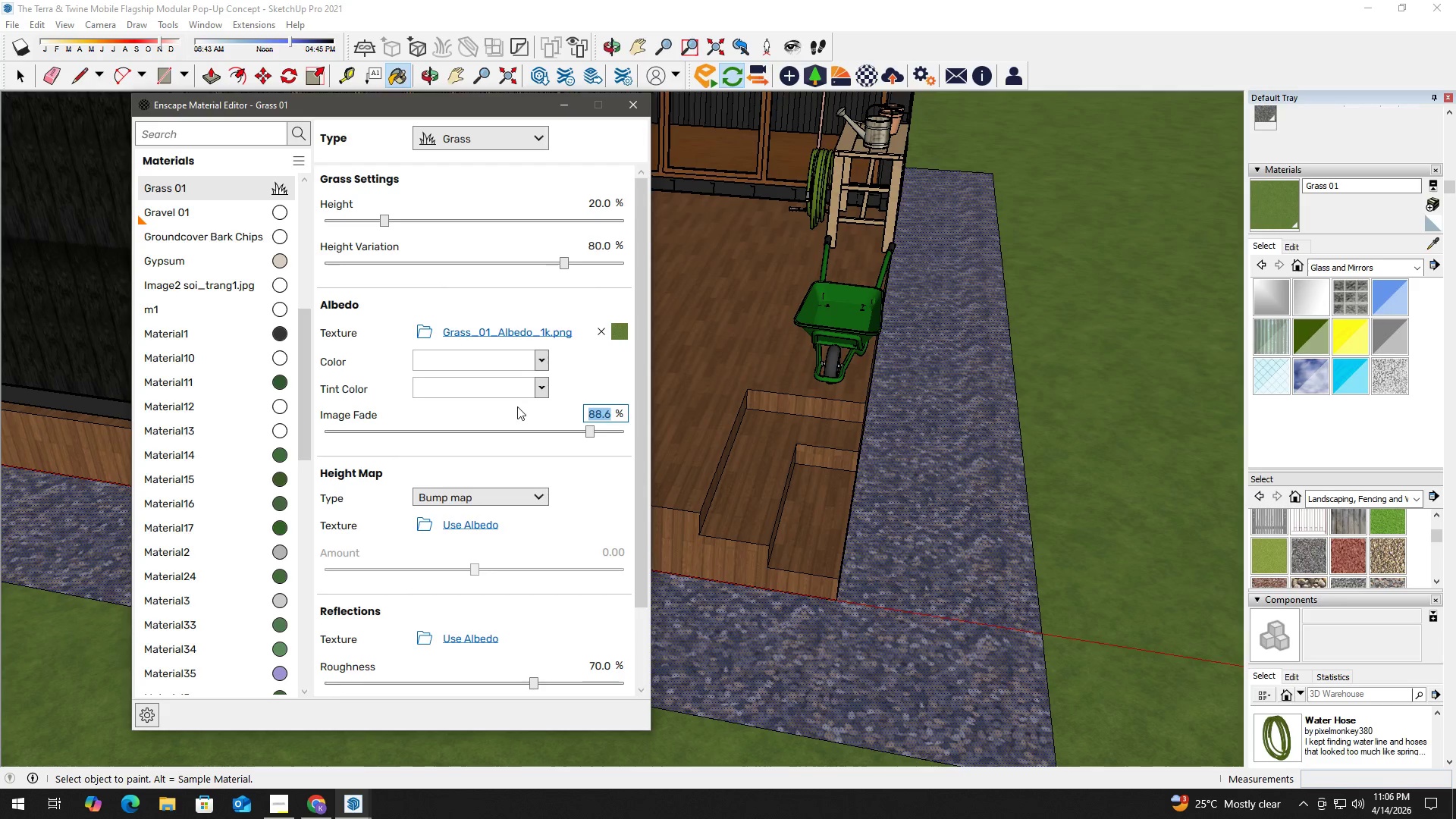 
key(Numpad7)
 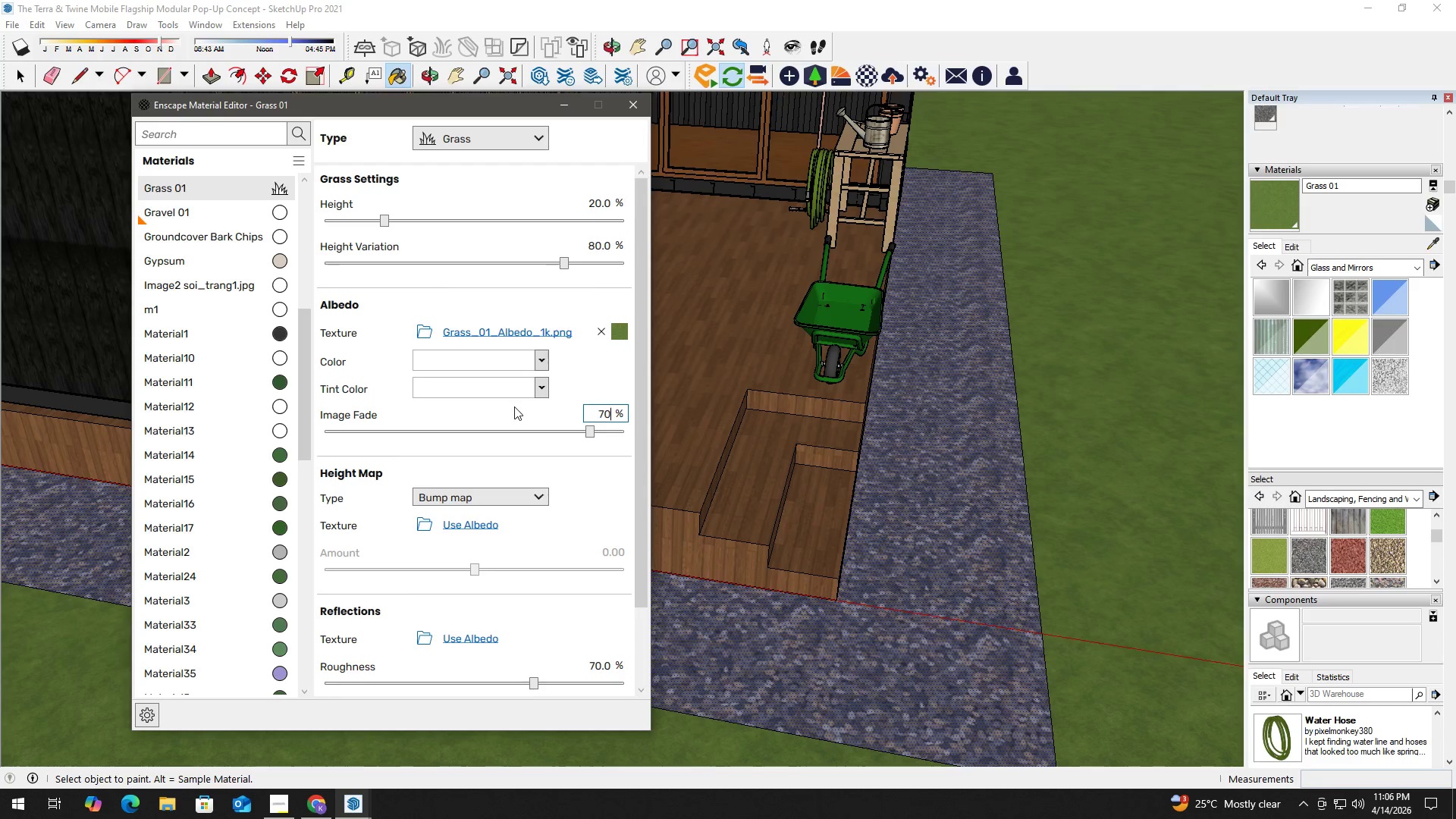 
key(Numpad0)
 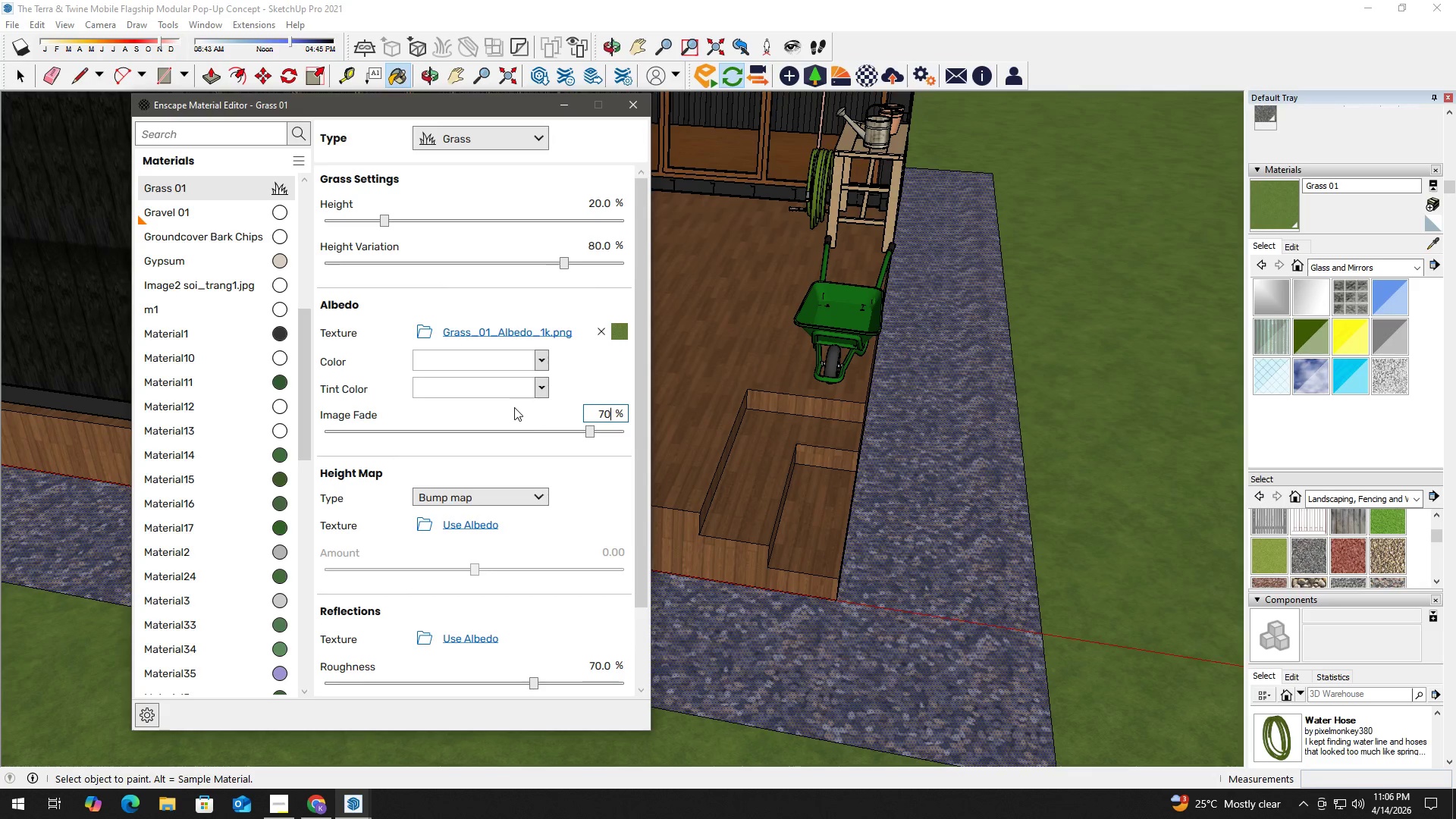 
key(NumpadEnter)
 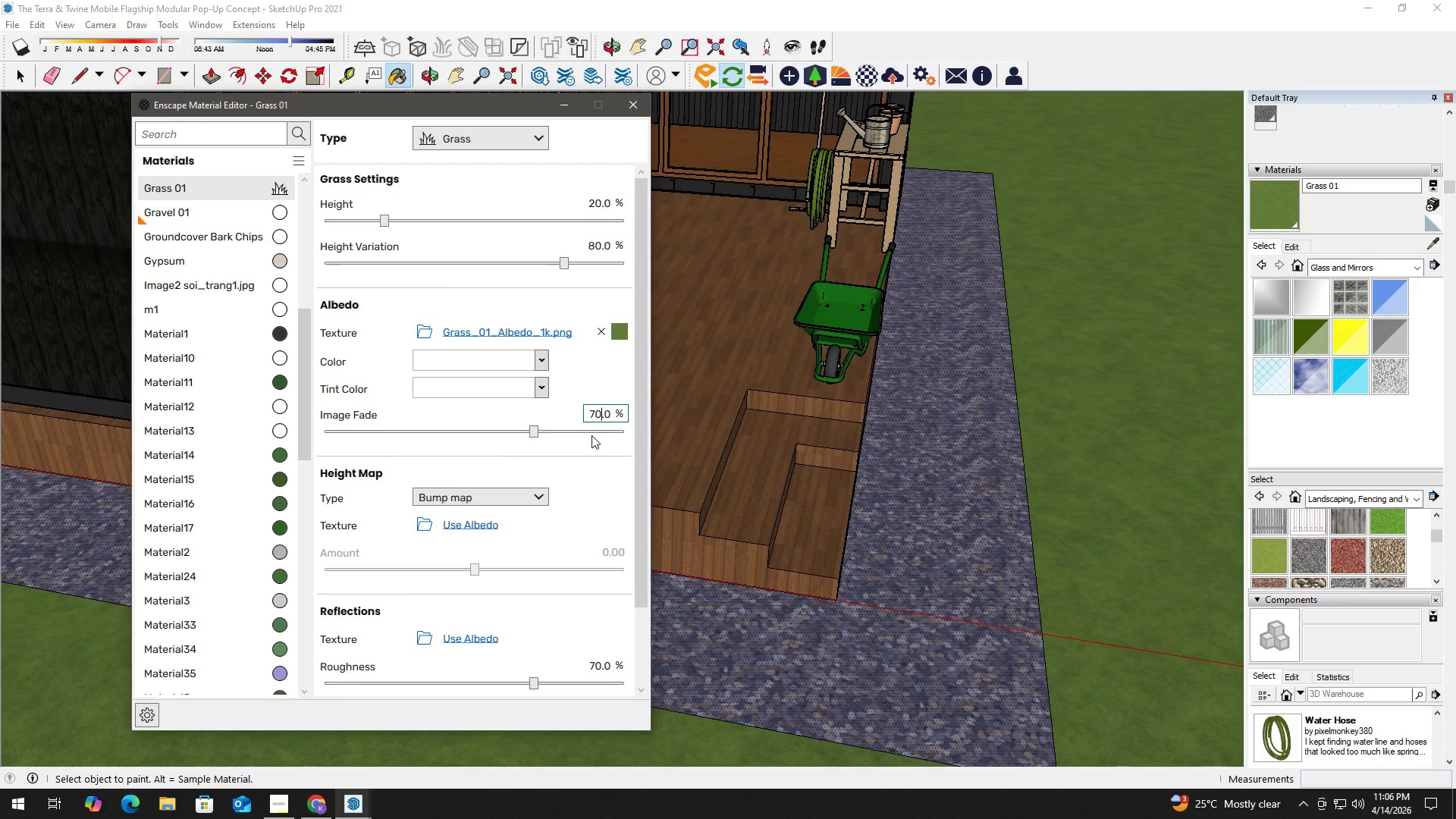 
key(Alt+Tab)
 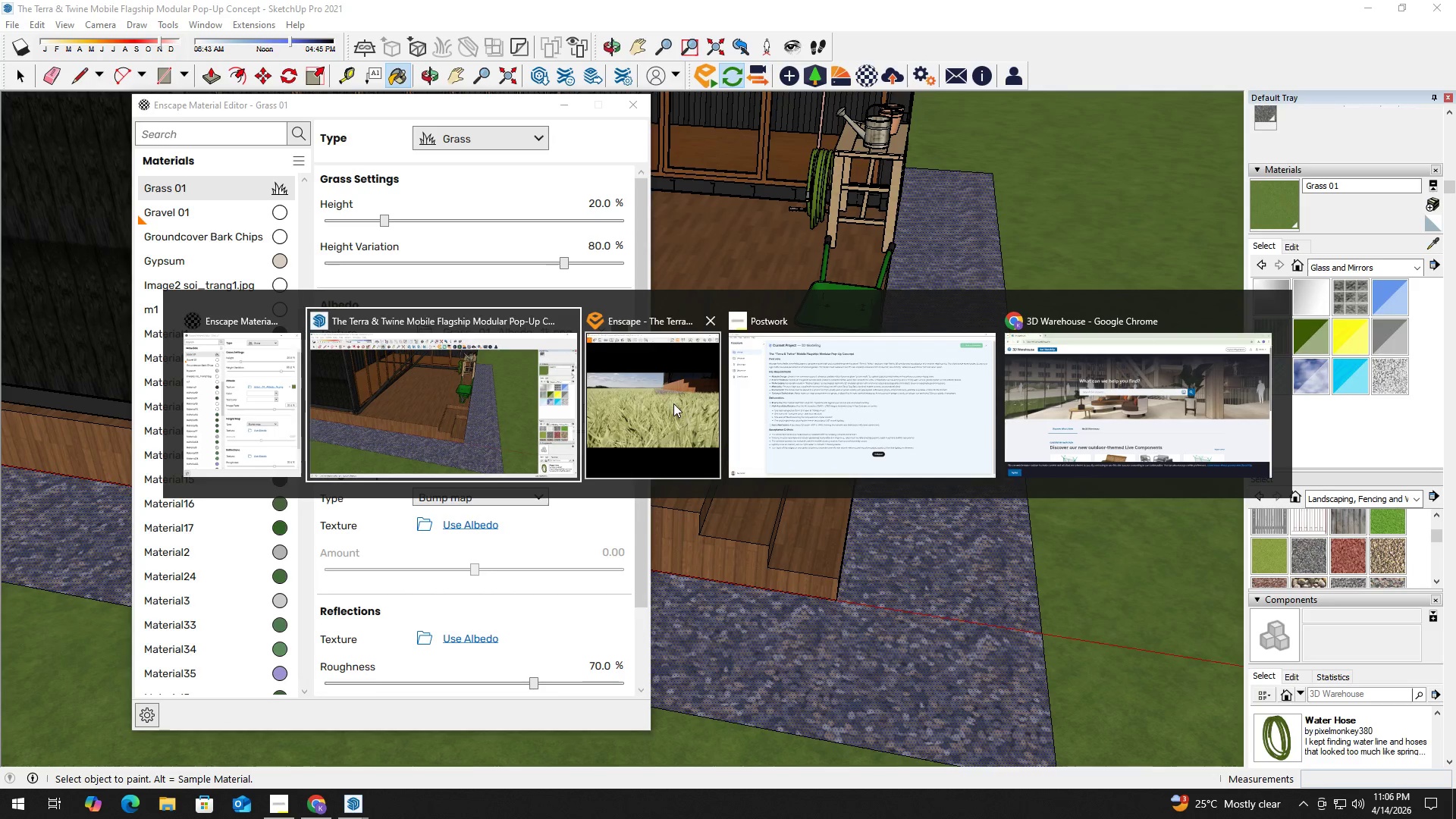 
left_click([653, 399])
 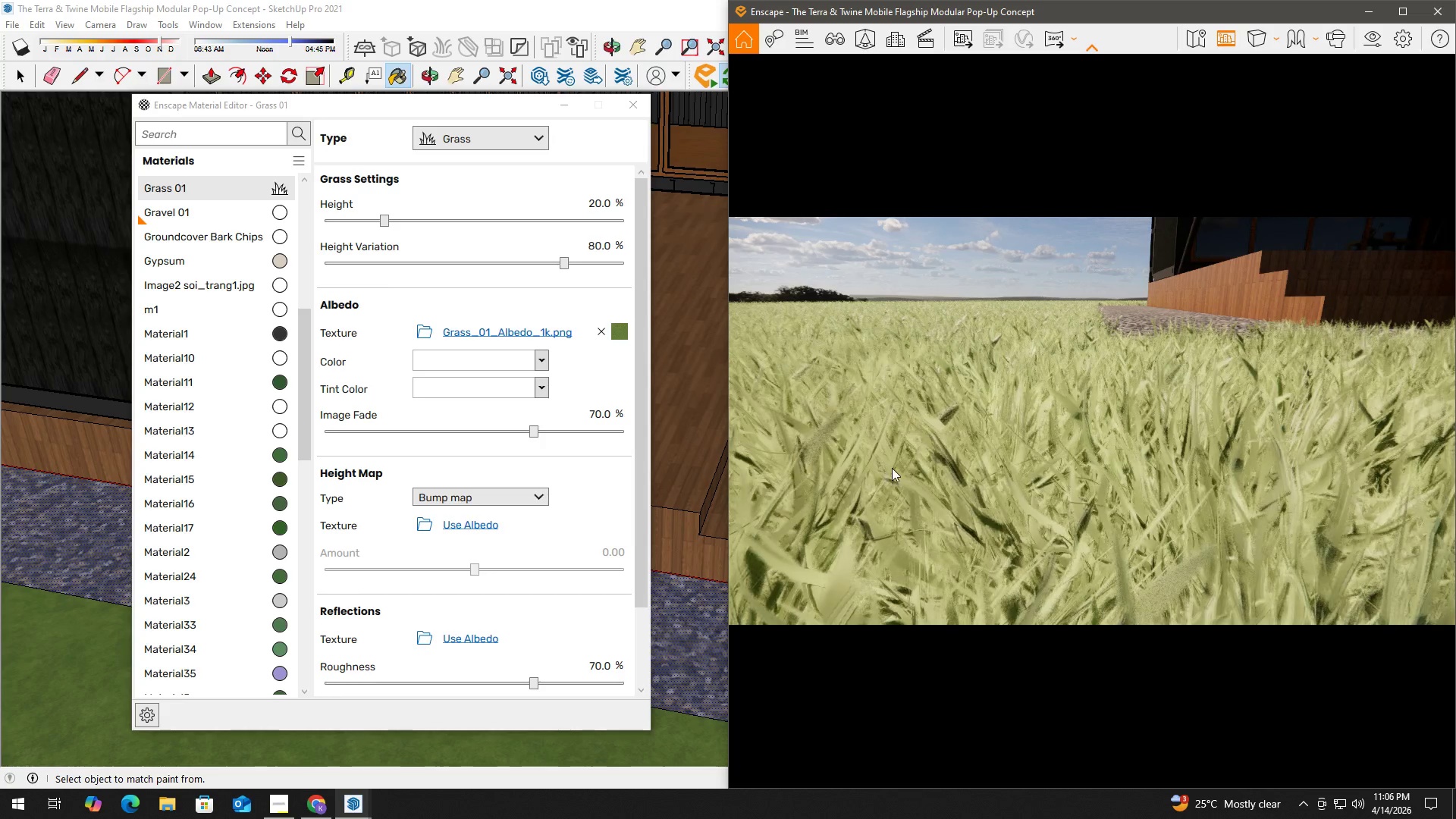 
hold_key(key=A, duration=0.53)
 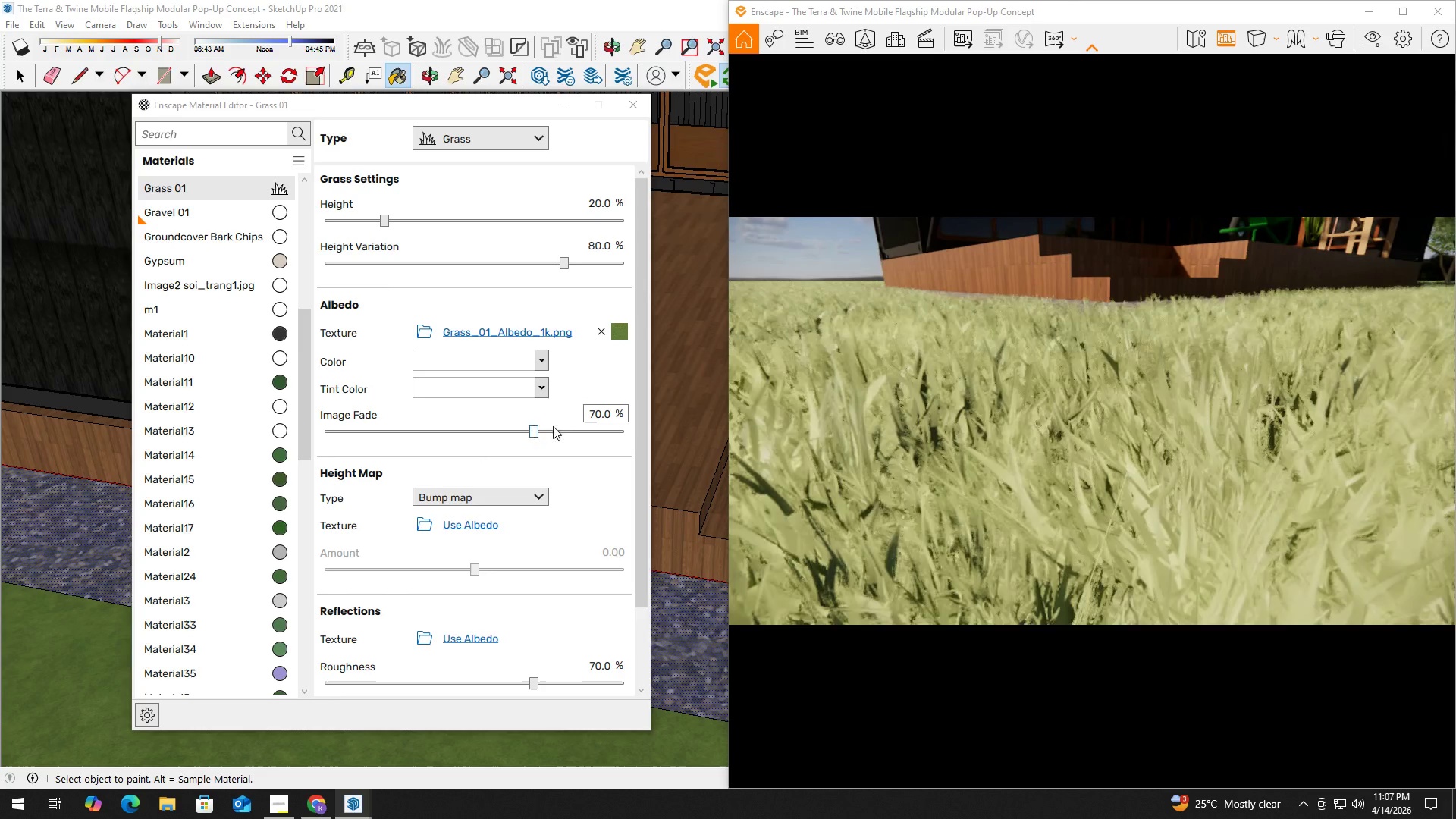 
left_click_drag(start_coordinate=[537, 431], to_coordinate=[652, 437])
 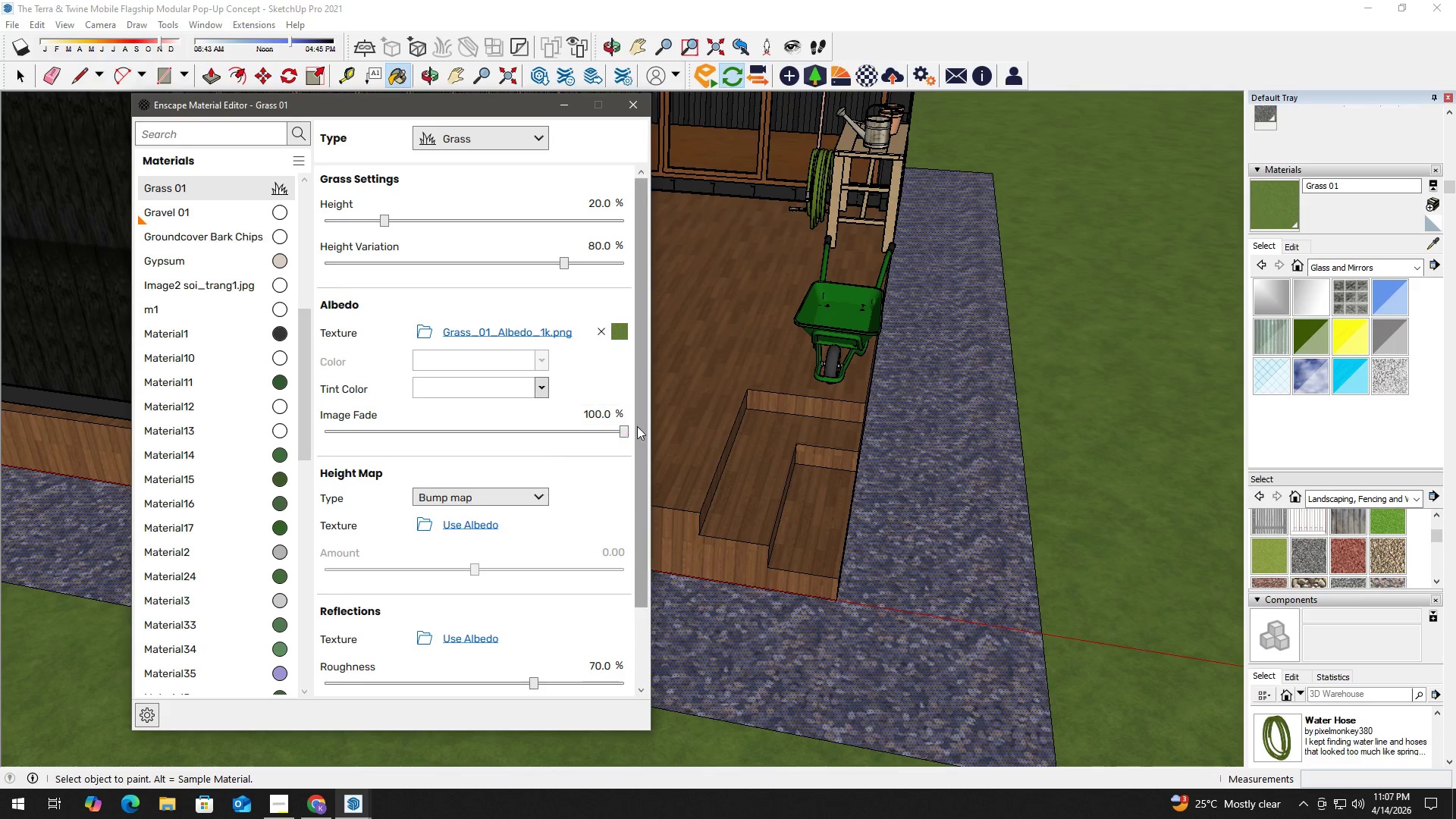 
left_click_drag(start_coordinate=[646, 426], to_coordinate=[642, 501])
 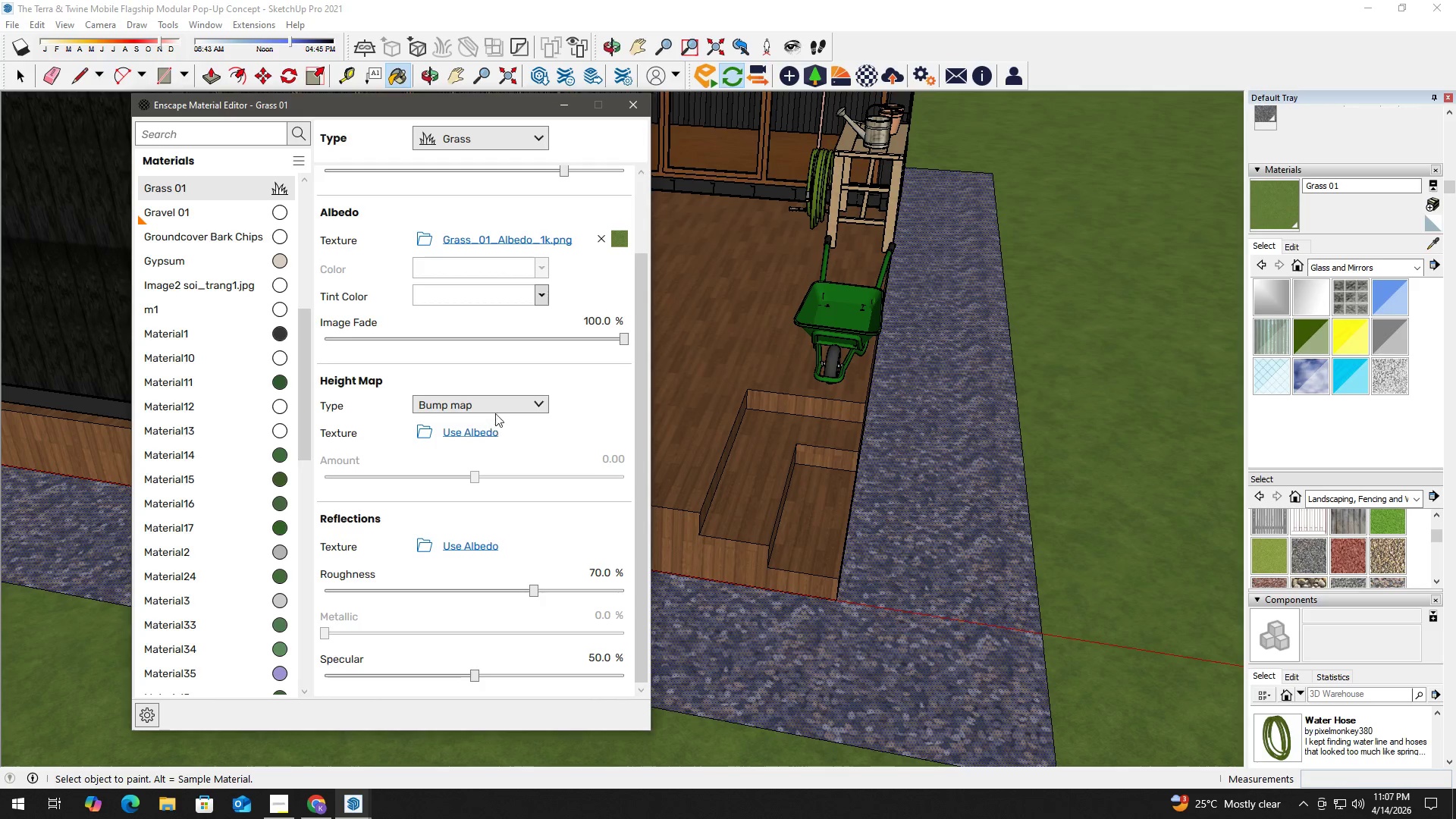 
left_click([504, 403])
 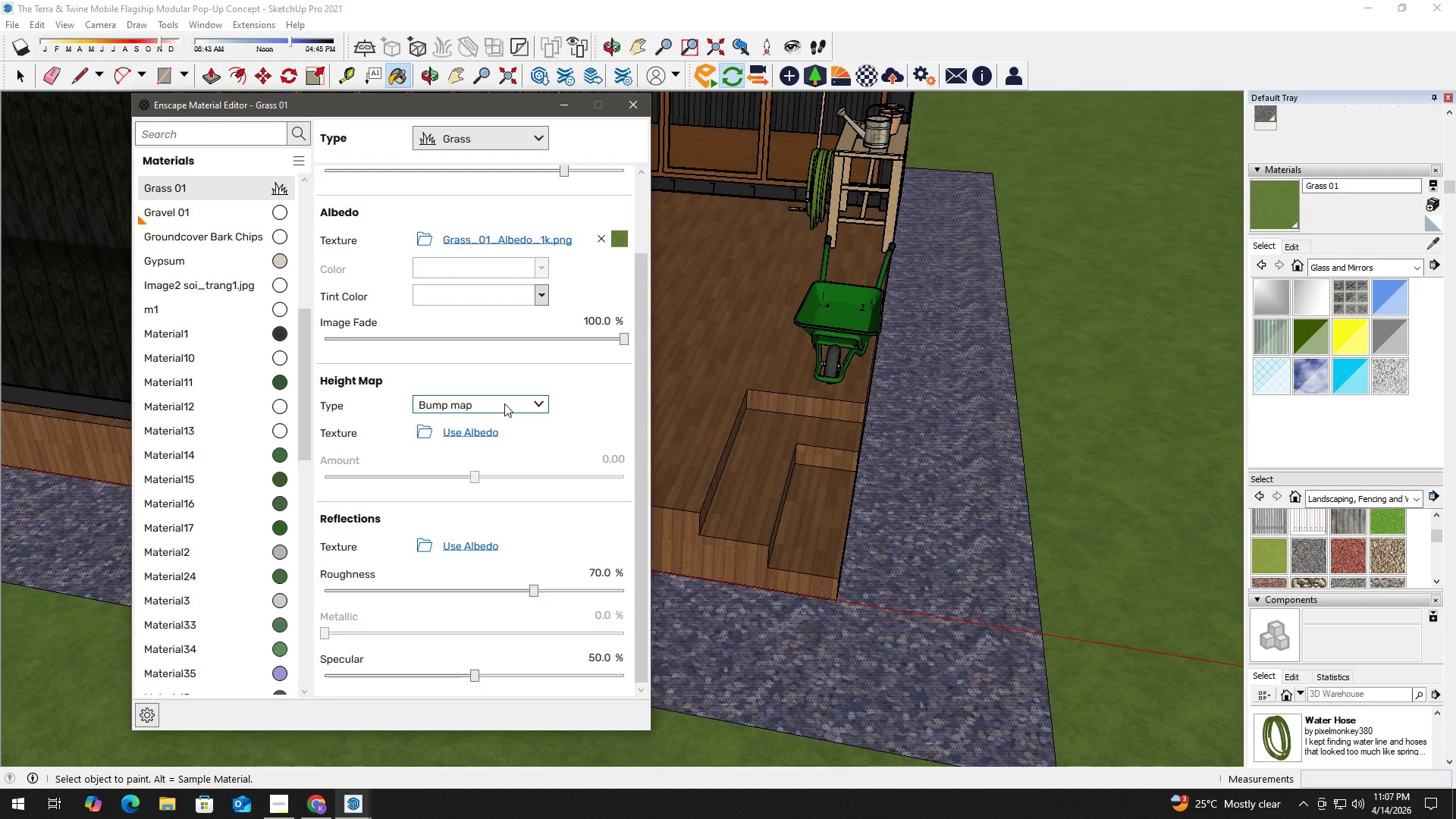 
left_click([504, 403])
 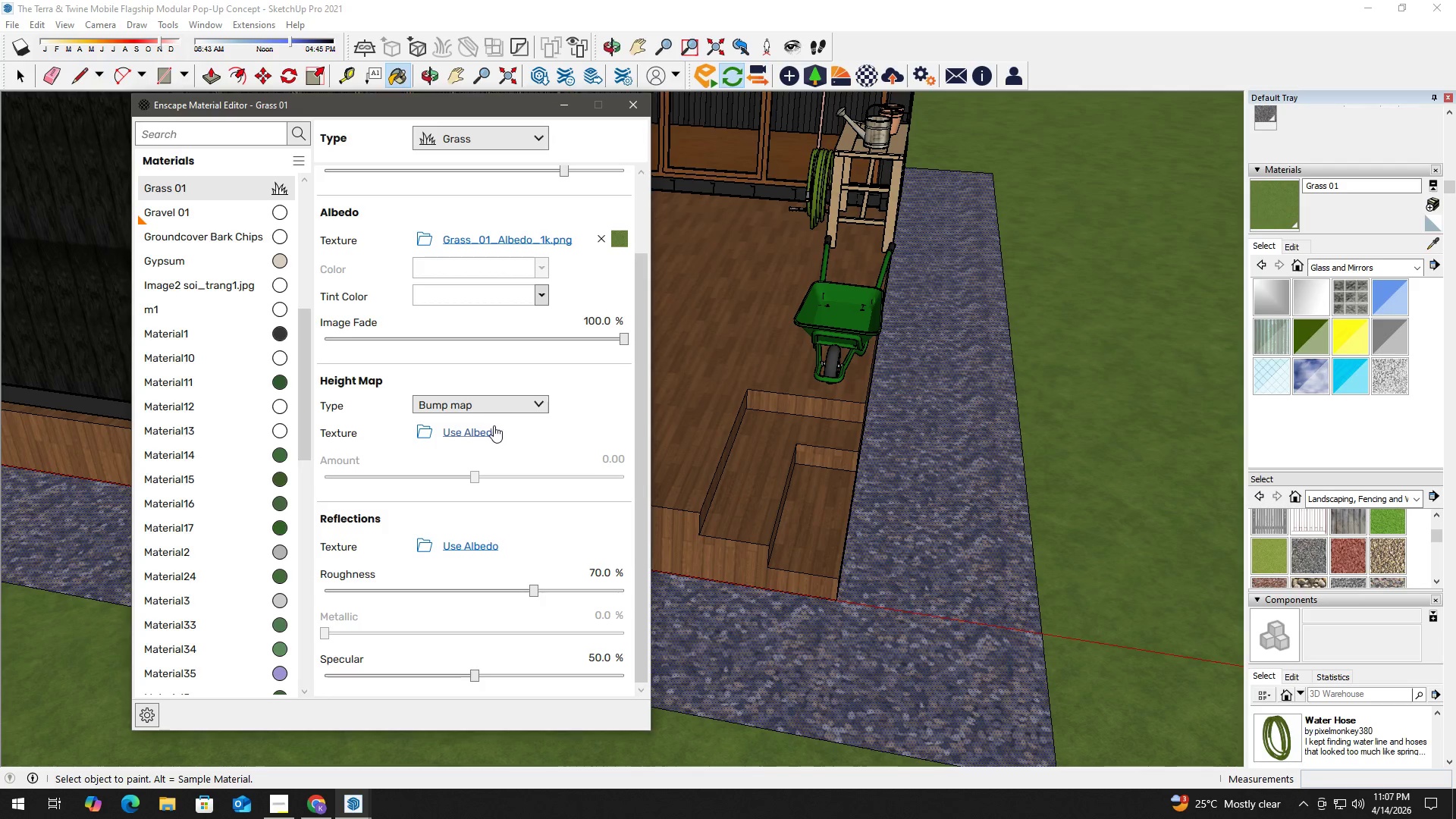 
left_click([493, 425])
 